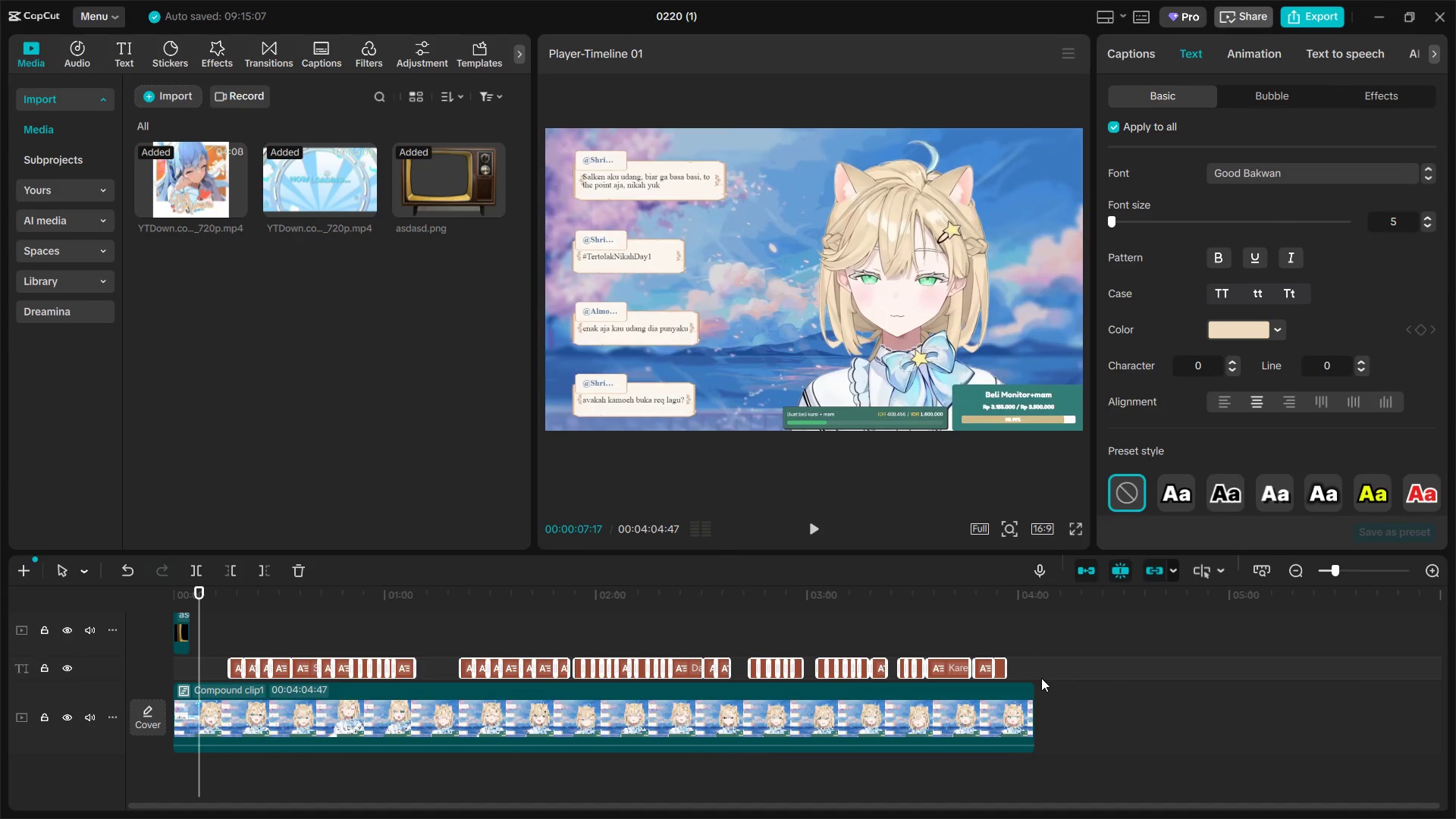 
key(Alt+G)
 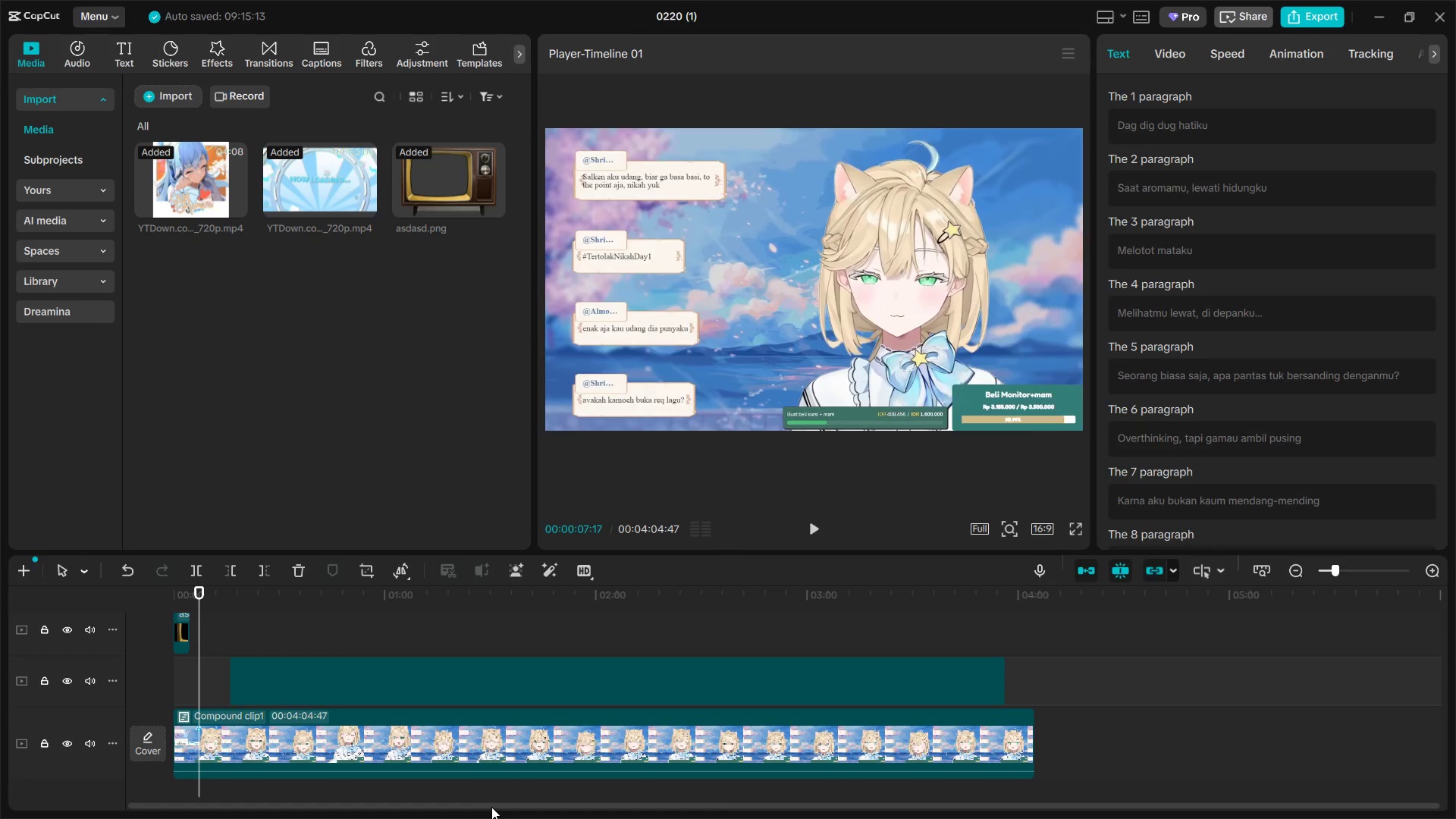 
key(Control+Z)
 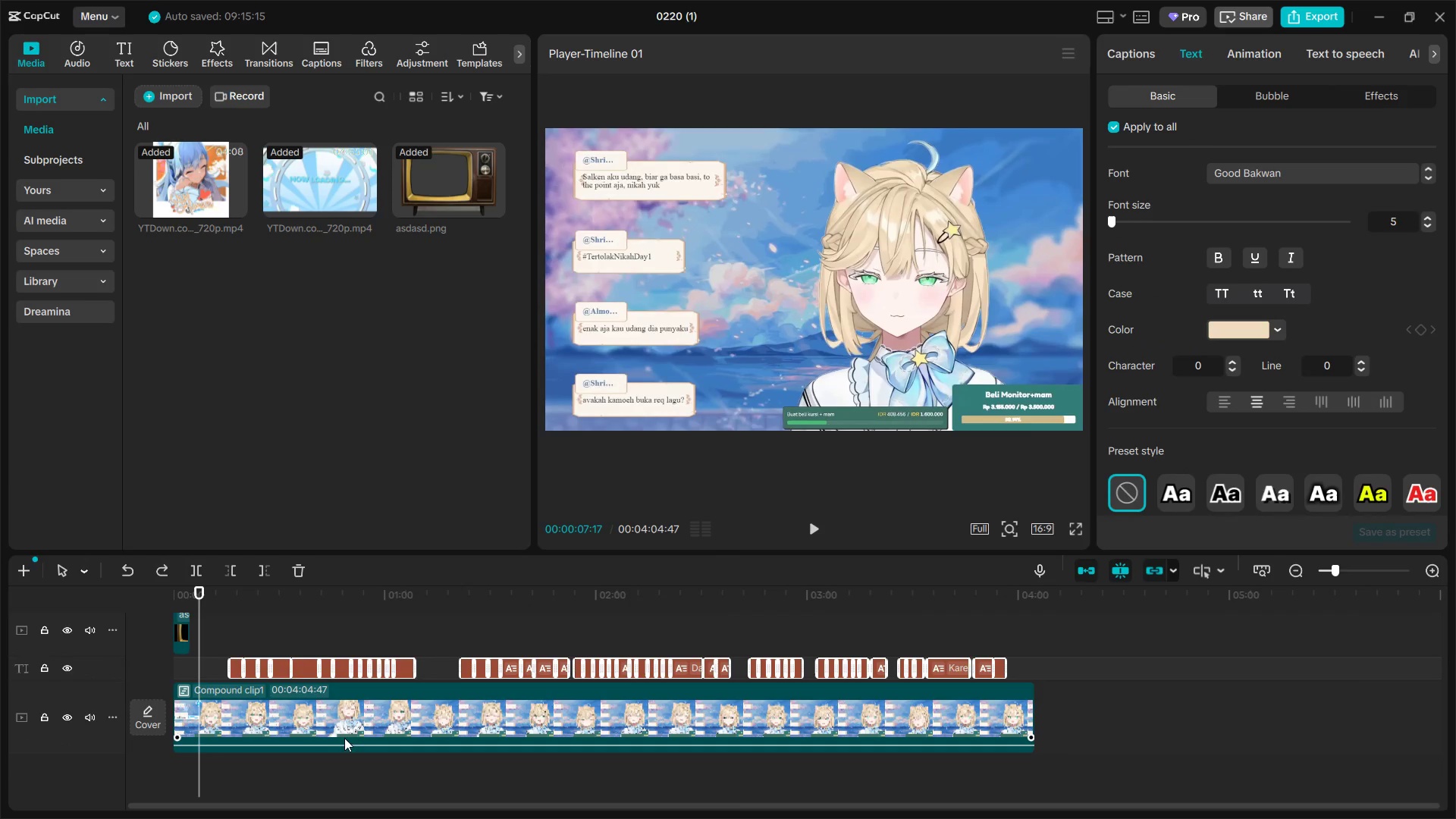 
mouse_move([312, 653])
 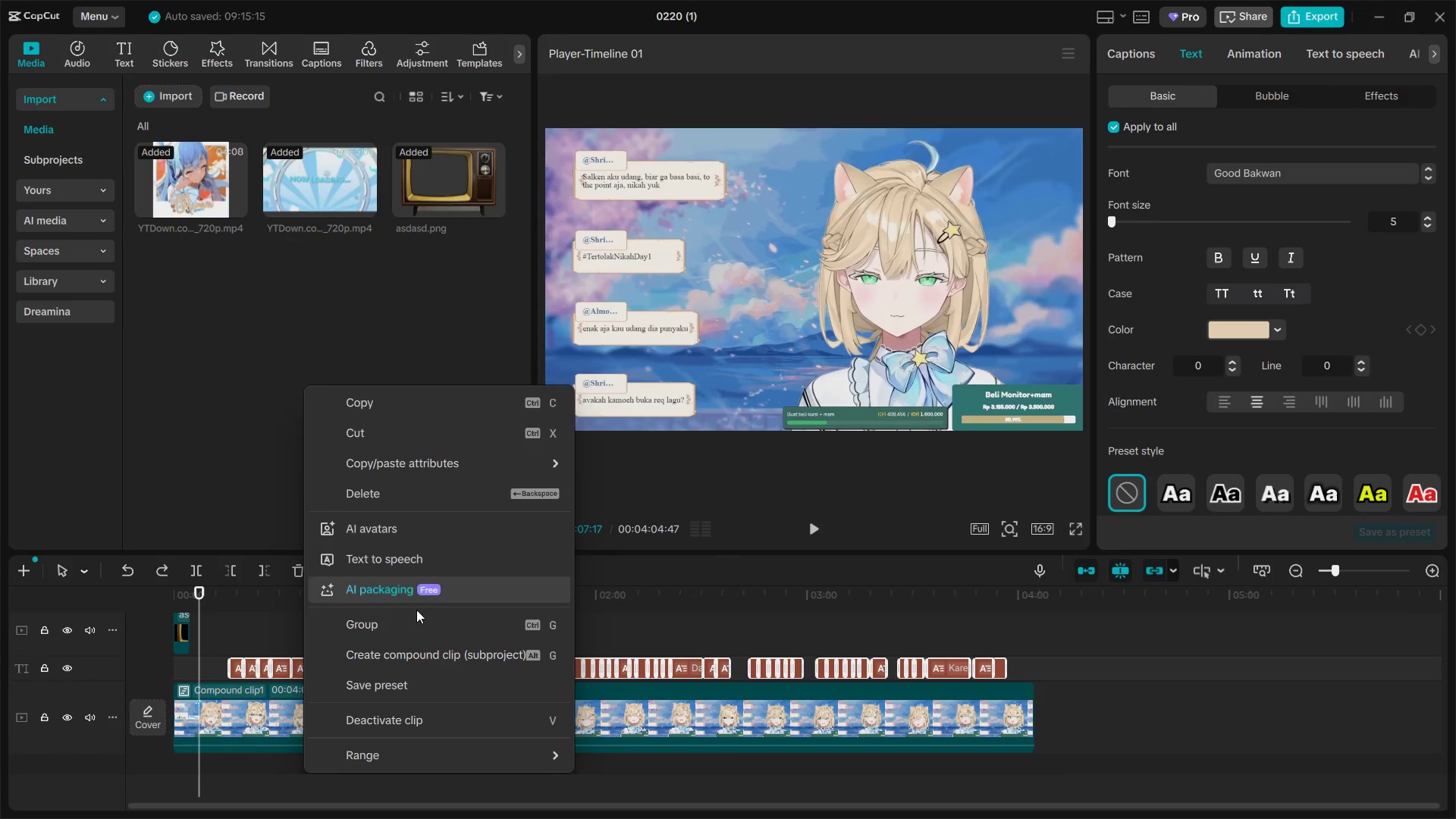 
left_click([422, 629])
 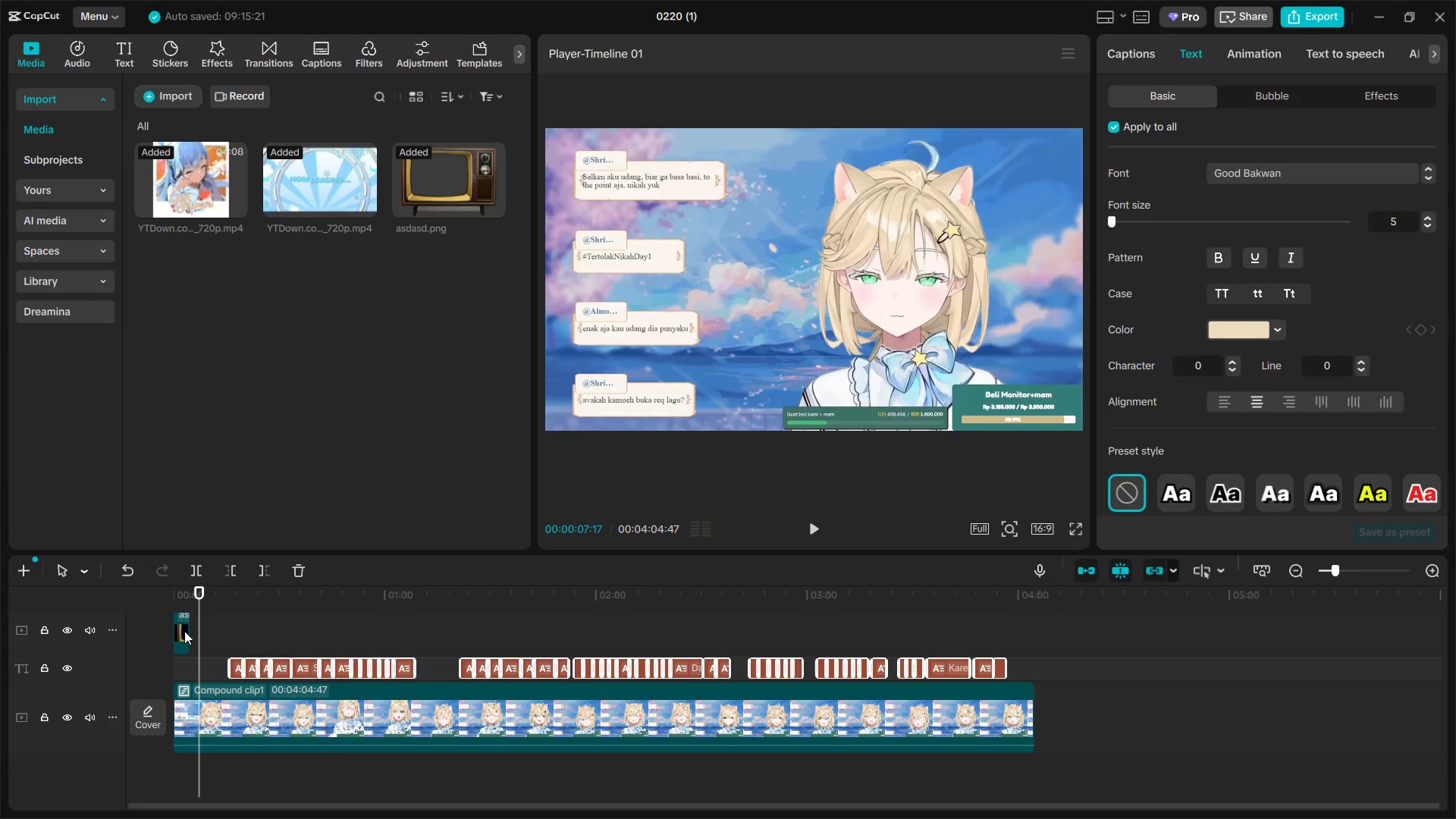 
left_click_drag(start_coordinate=[190, 629], to_coordinate=[1037, 629])
 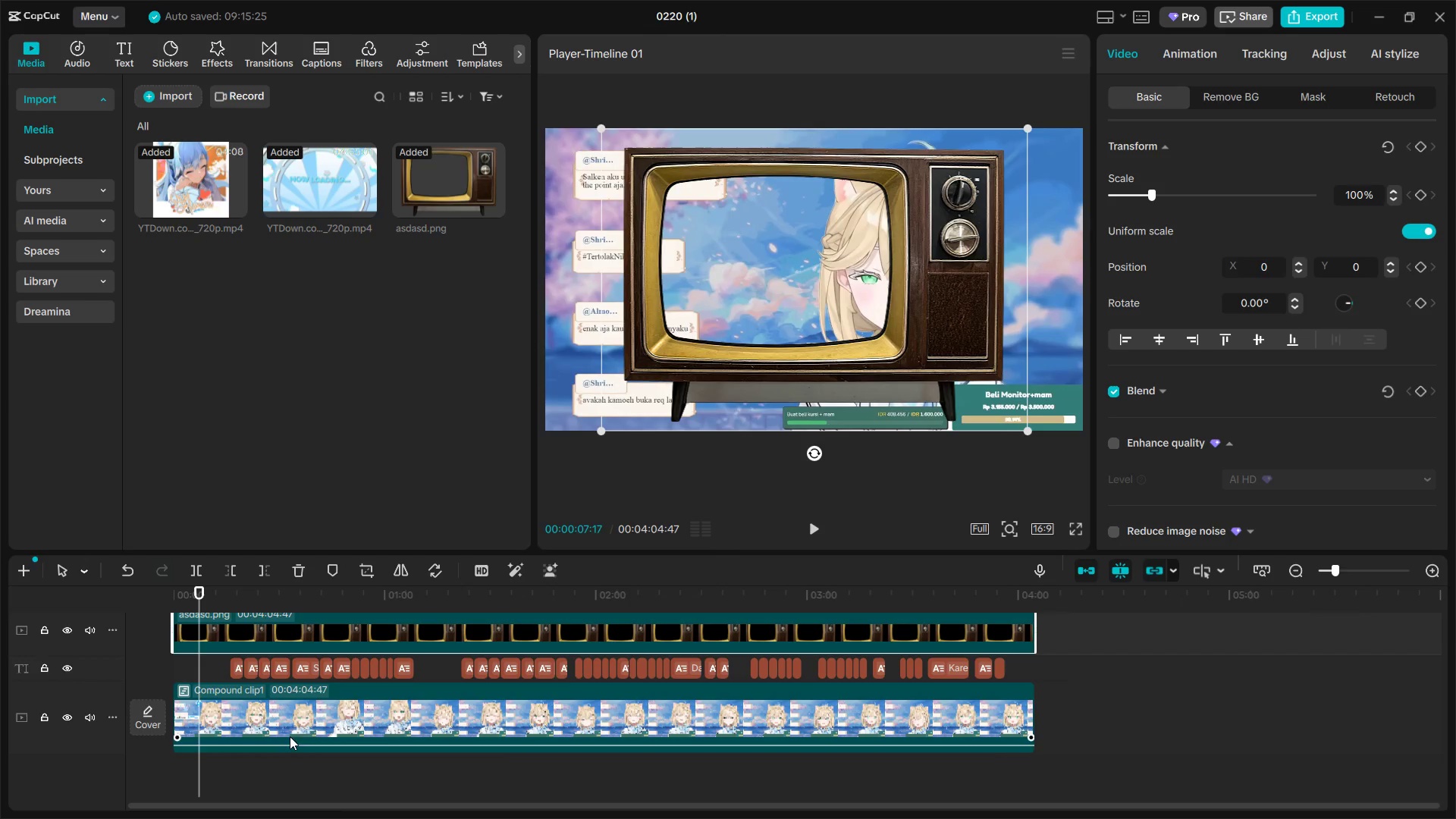 
left_click([303, 724])
 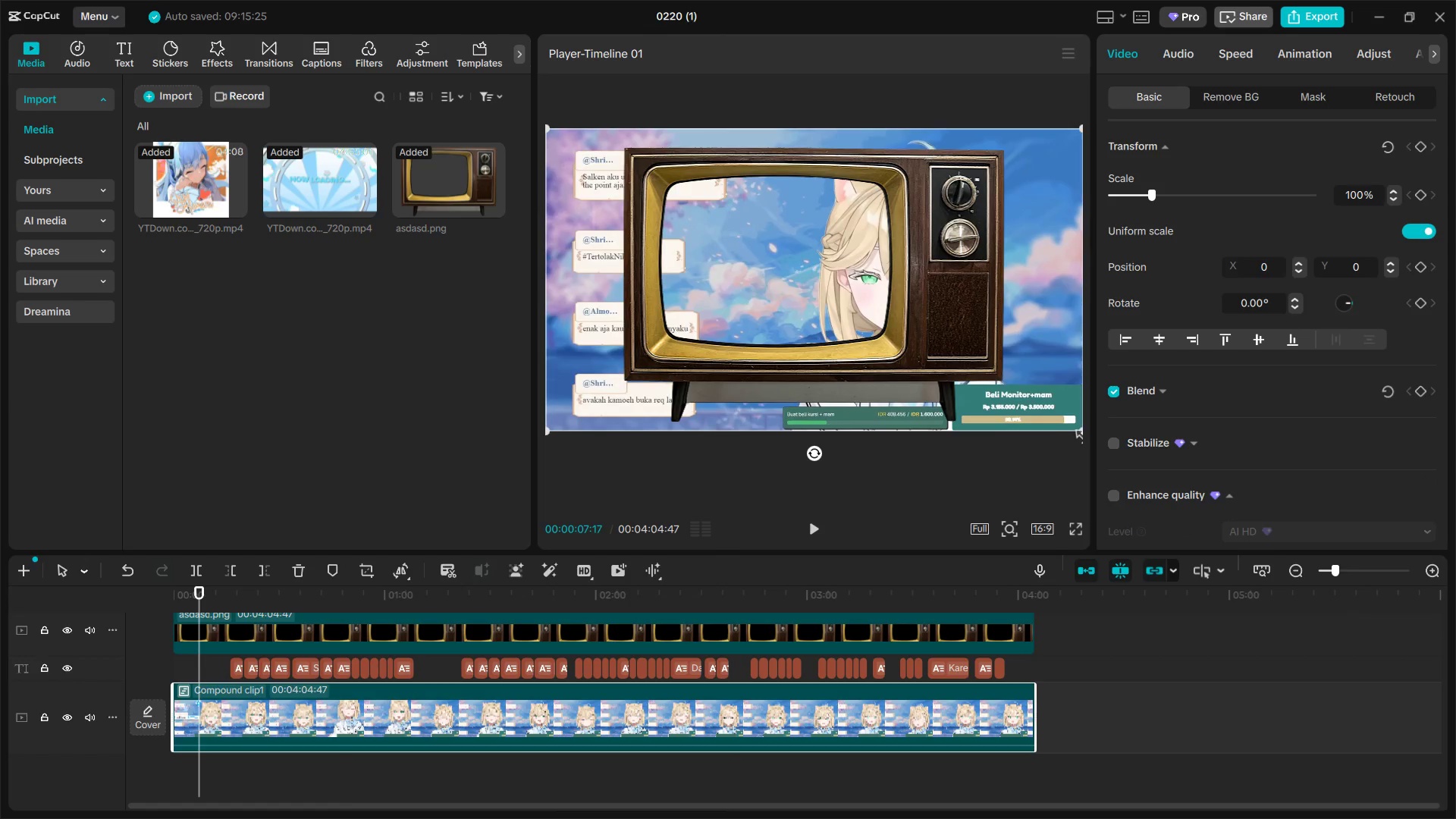 
left_click_drag(start_coordinate=[1081, 433], to_coordinate=[865, 328])
 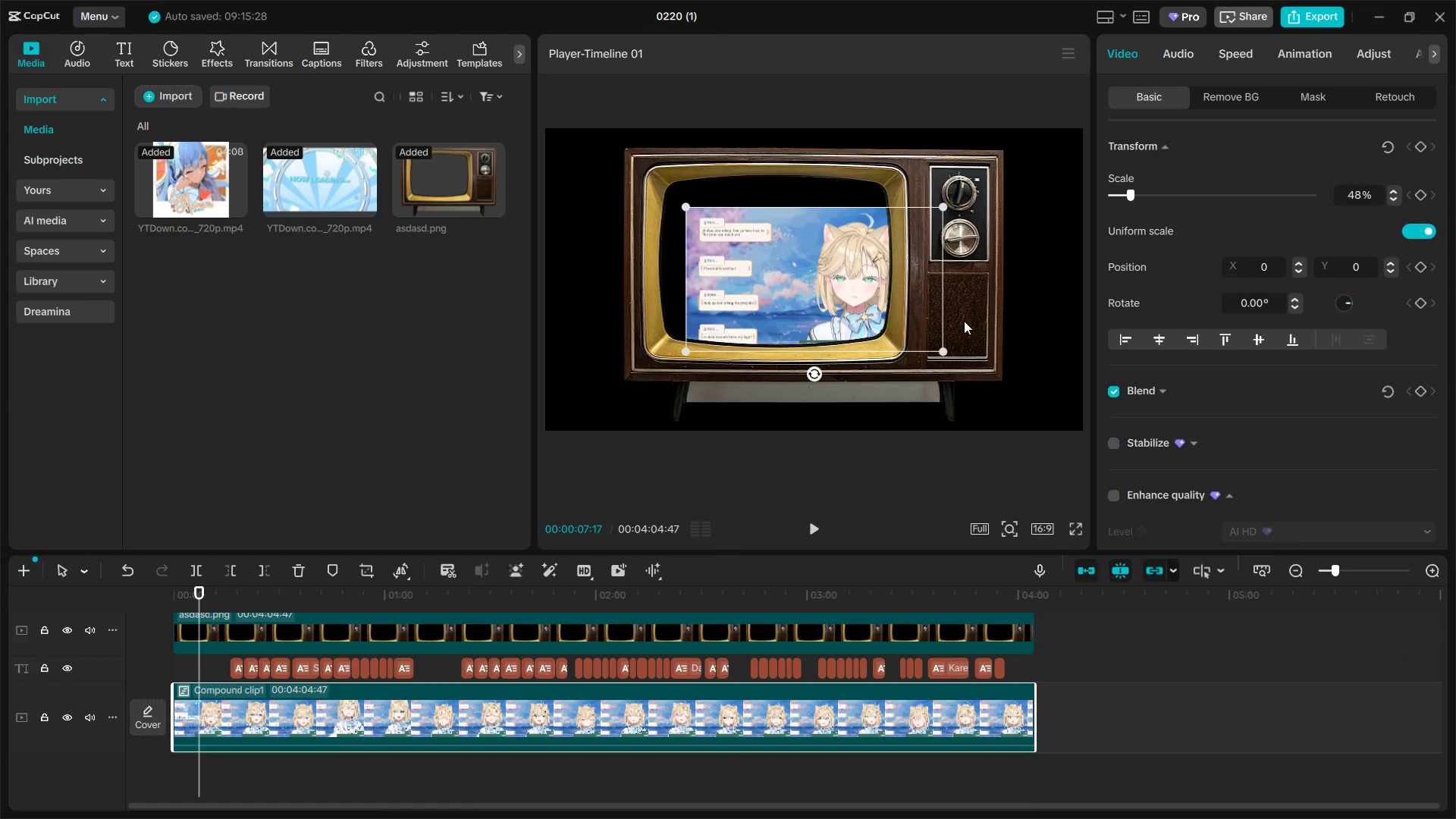 
left_click([965, 321])
 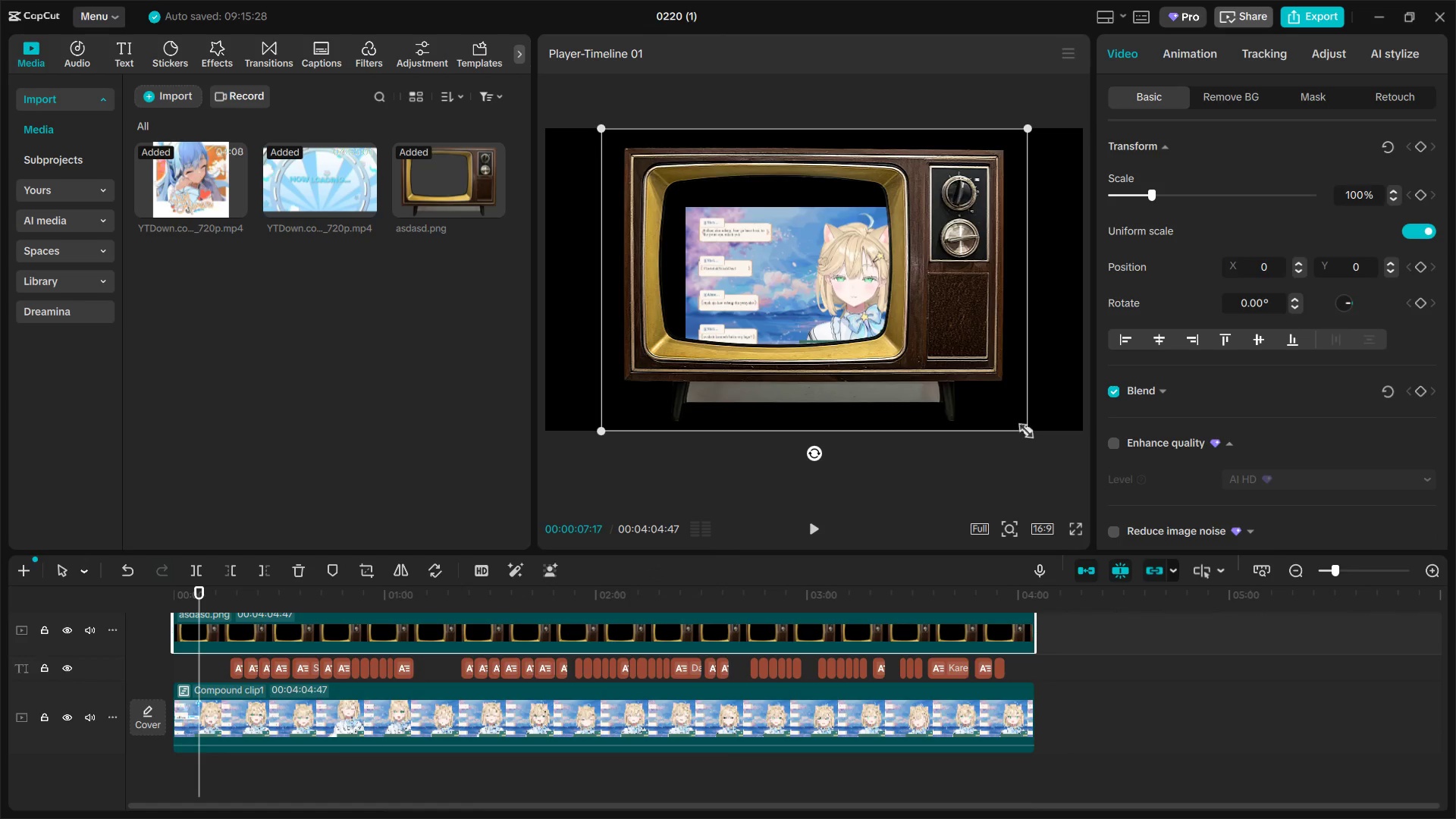 
left_click_drag(start_coordinate=[1022, 428], to_coordinate=[1059, 472])
 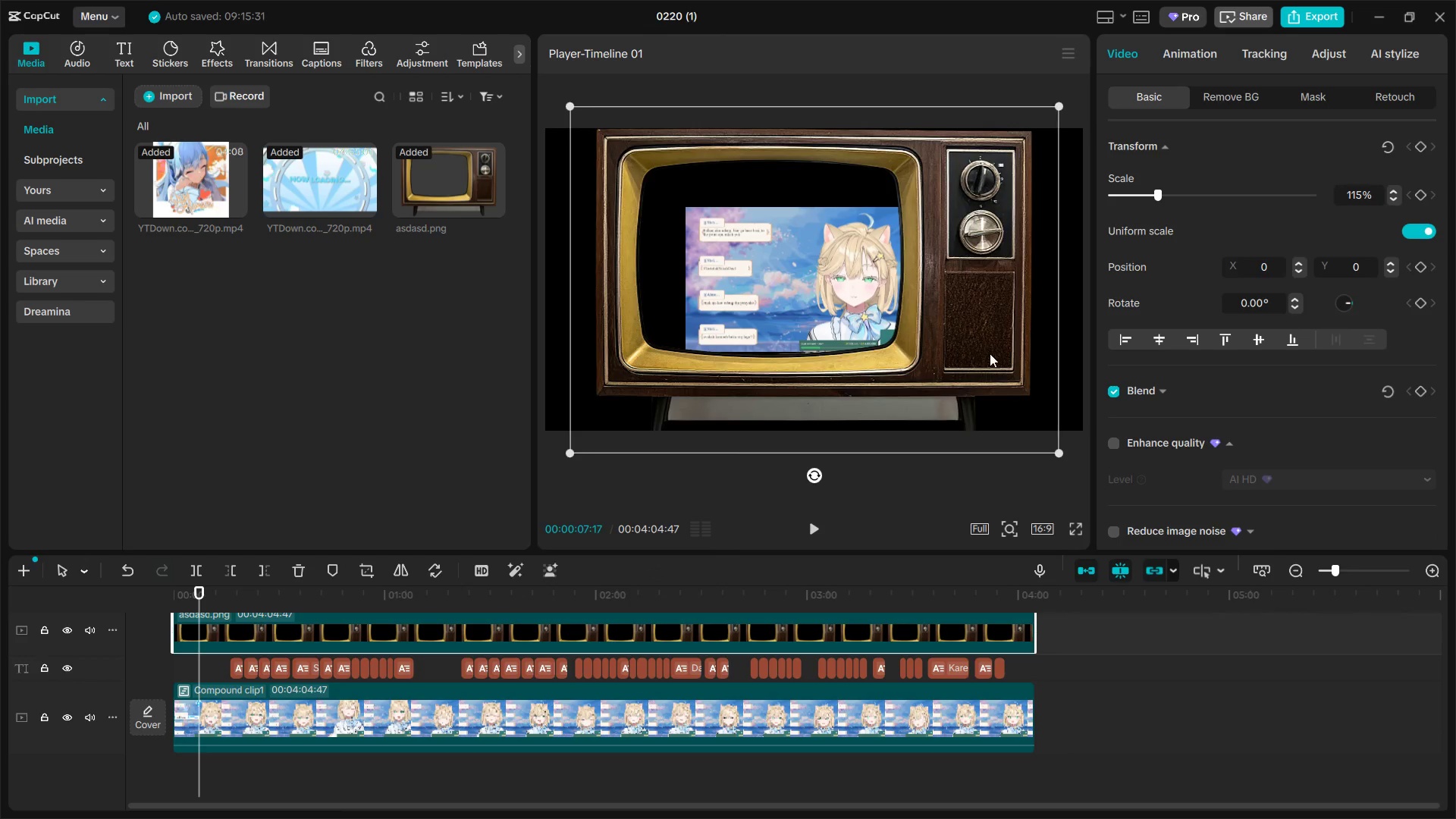 
left_click_drag(start_coordinate=[990, 353], to_coordinate=[987, 371])
 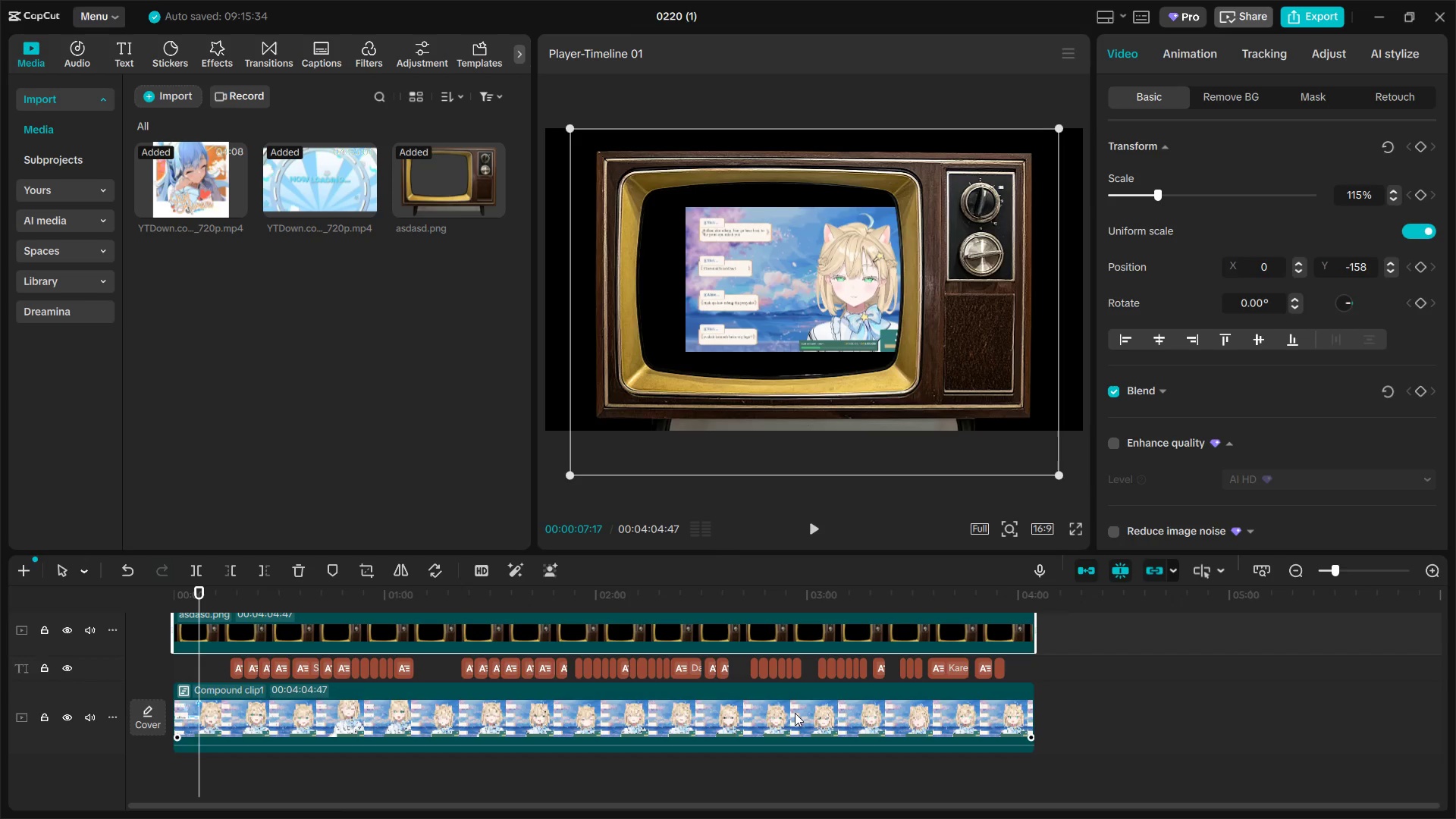 
left_click([792, 726])
 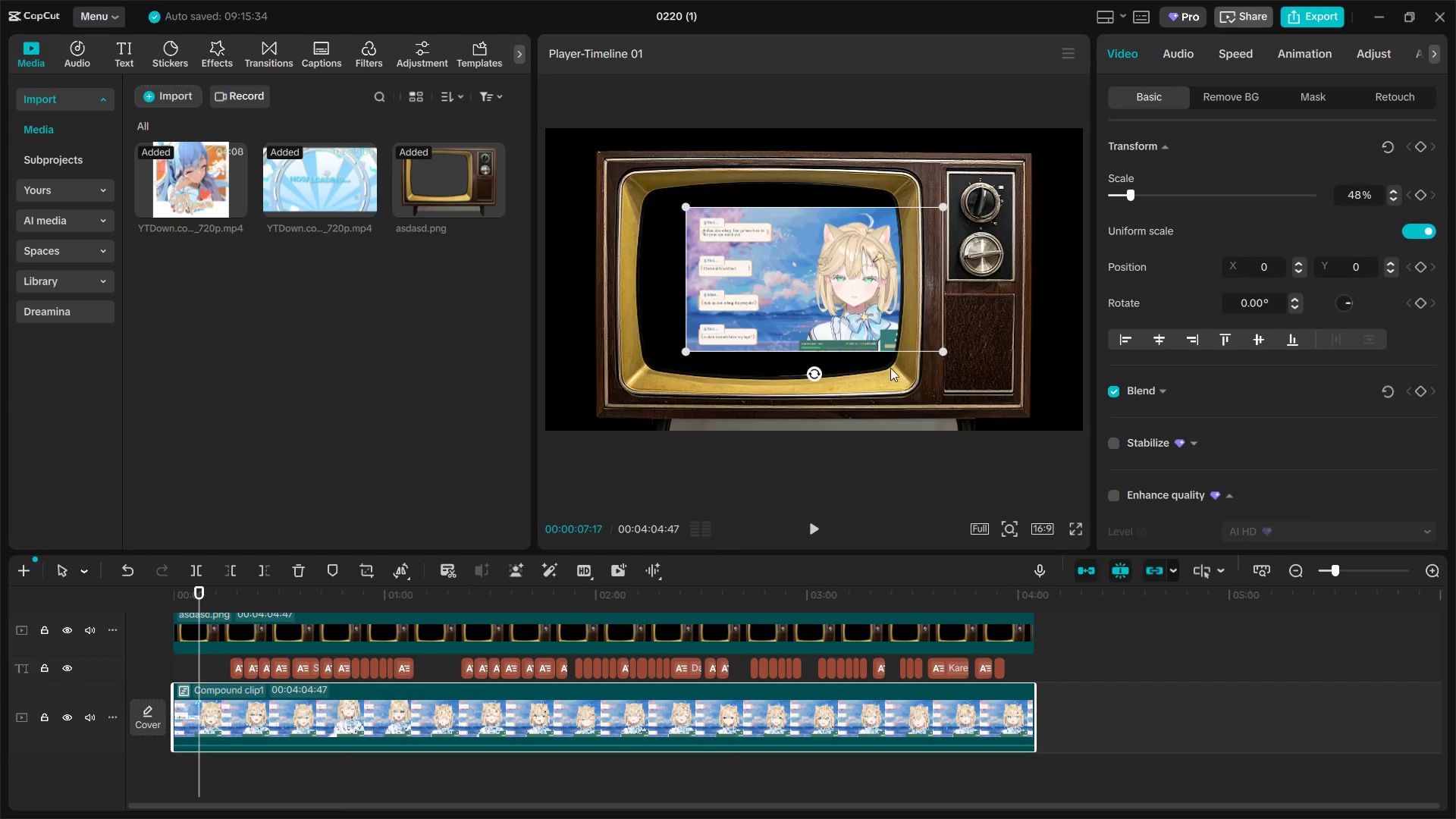 
left_click_drag(start_coordinate=[840, 281], to_coordinate=[790, 256])
 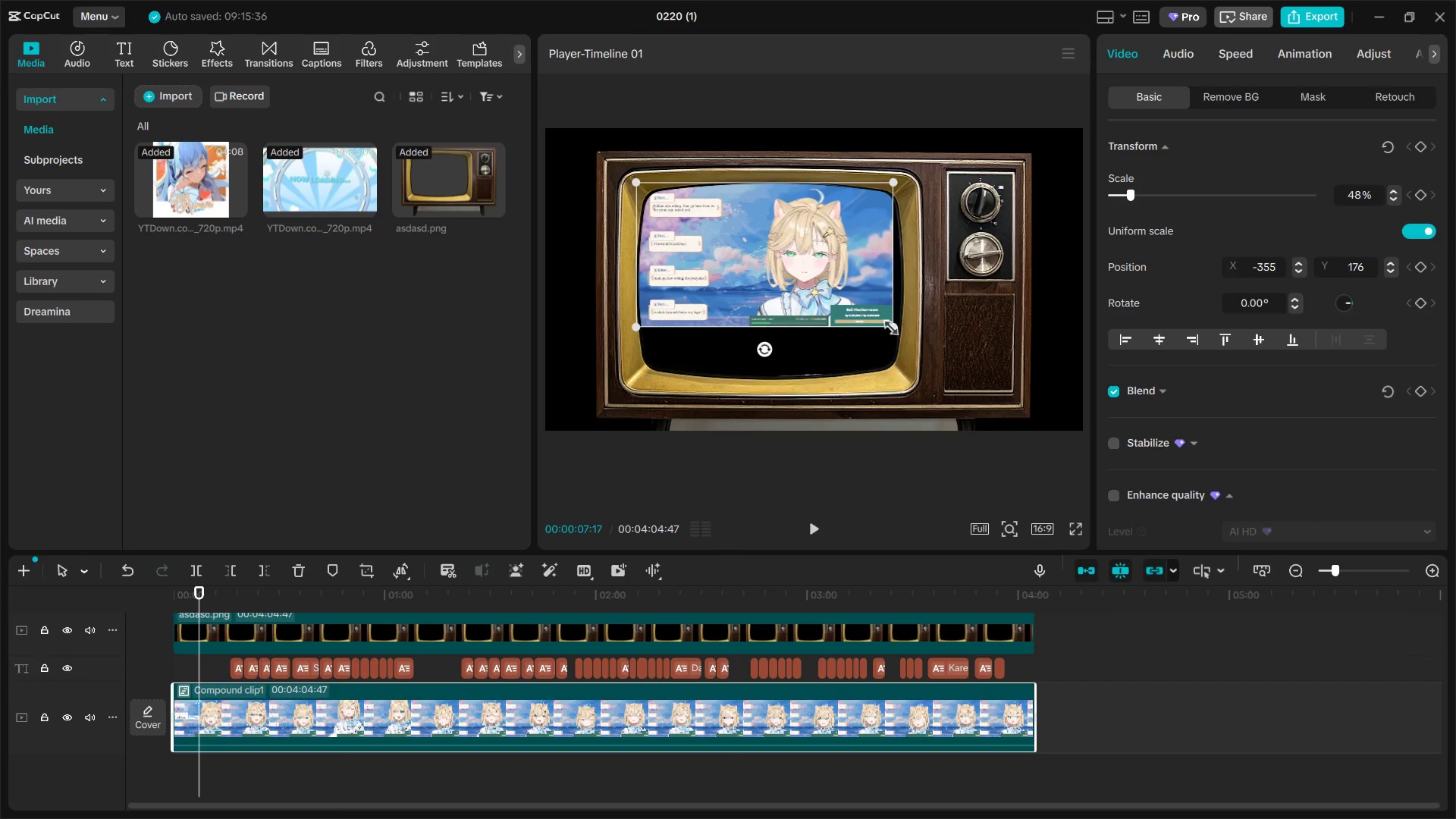 
left_click_drag(start_coordinate=[895, 325], to_coordinate=[974, 383])
 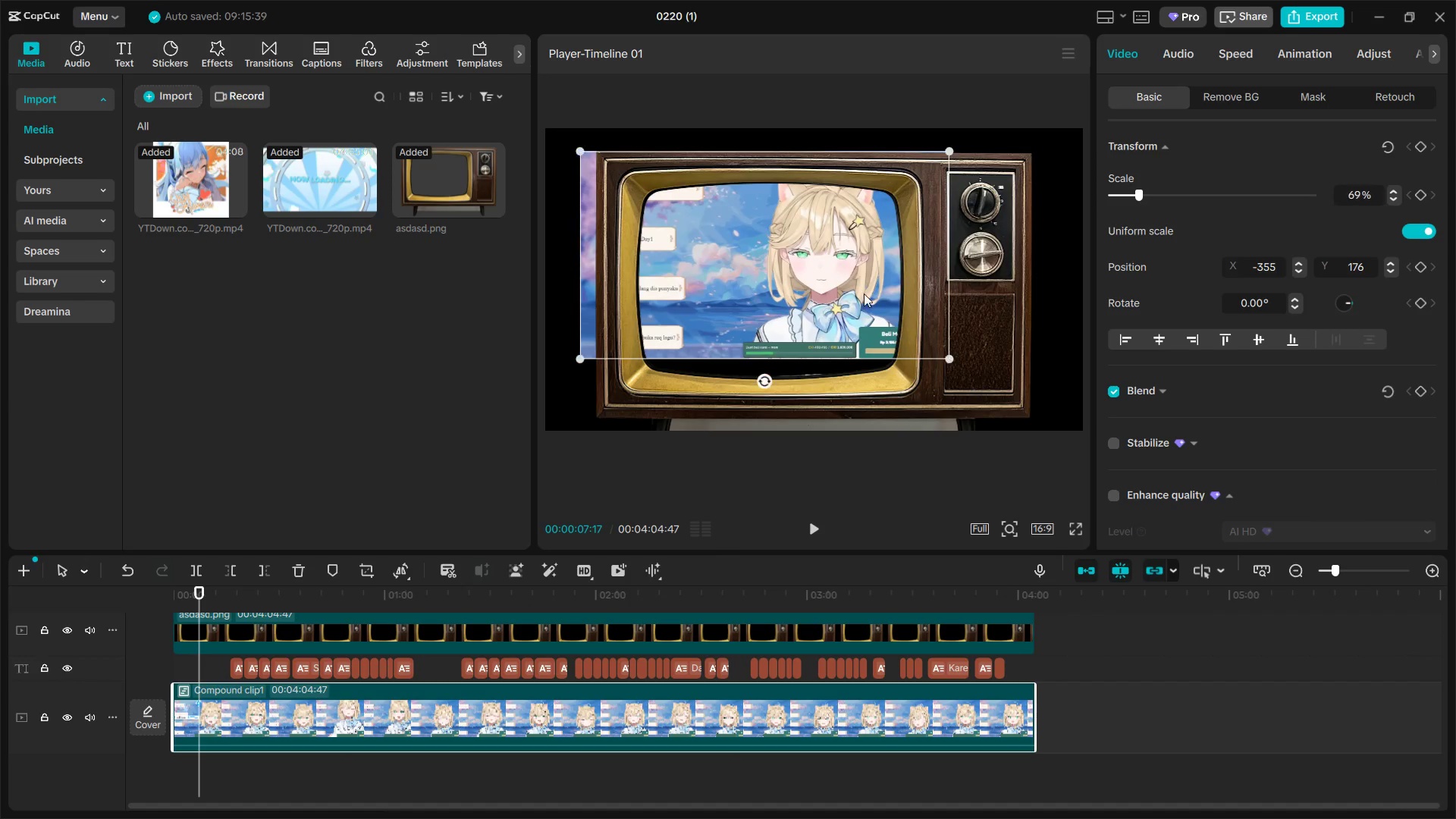 
left_click_drag(start_coordinate=[863, 293], to_coordinate=[827, 321])
 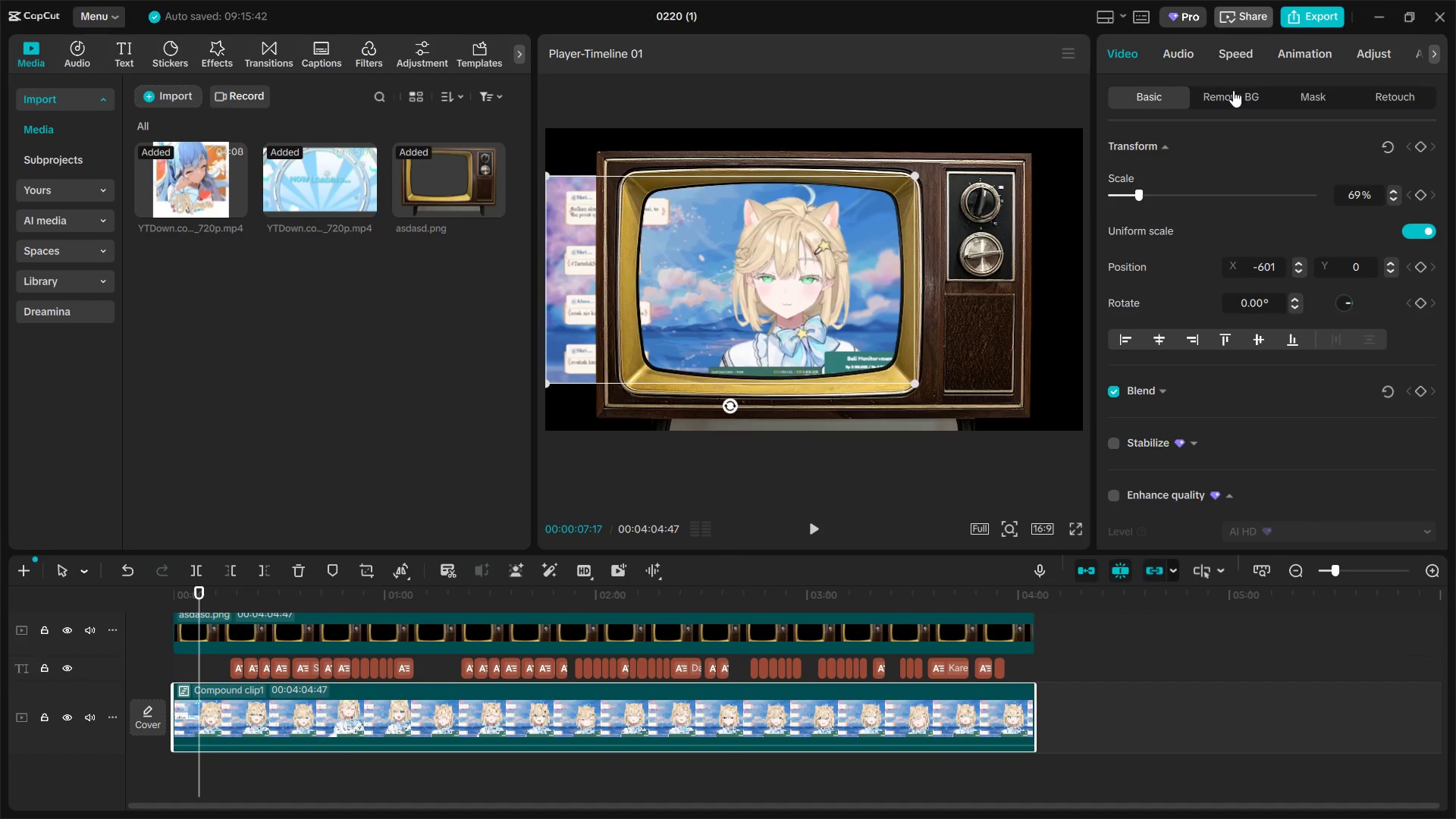 
left_click([1186, 57])
 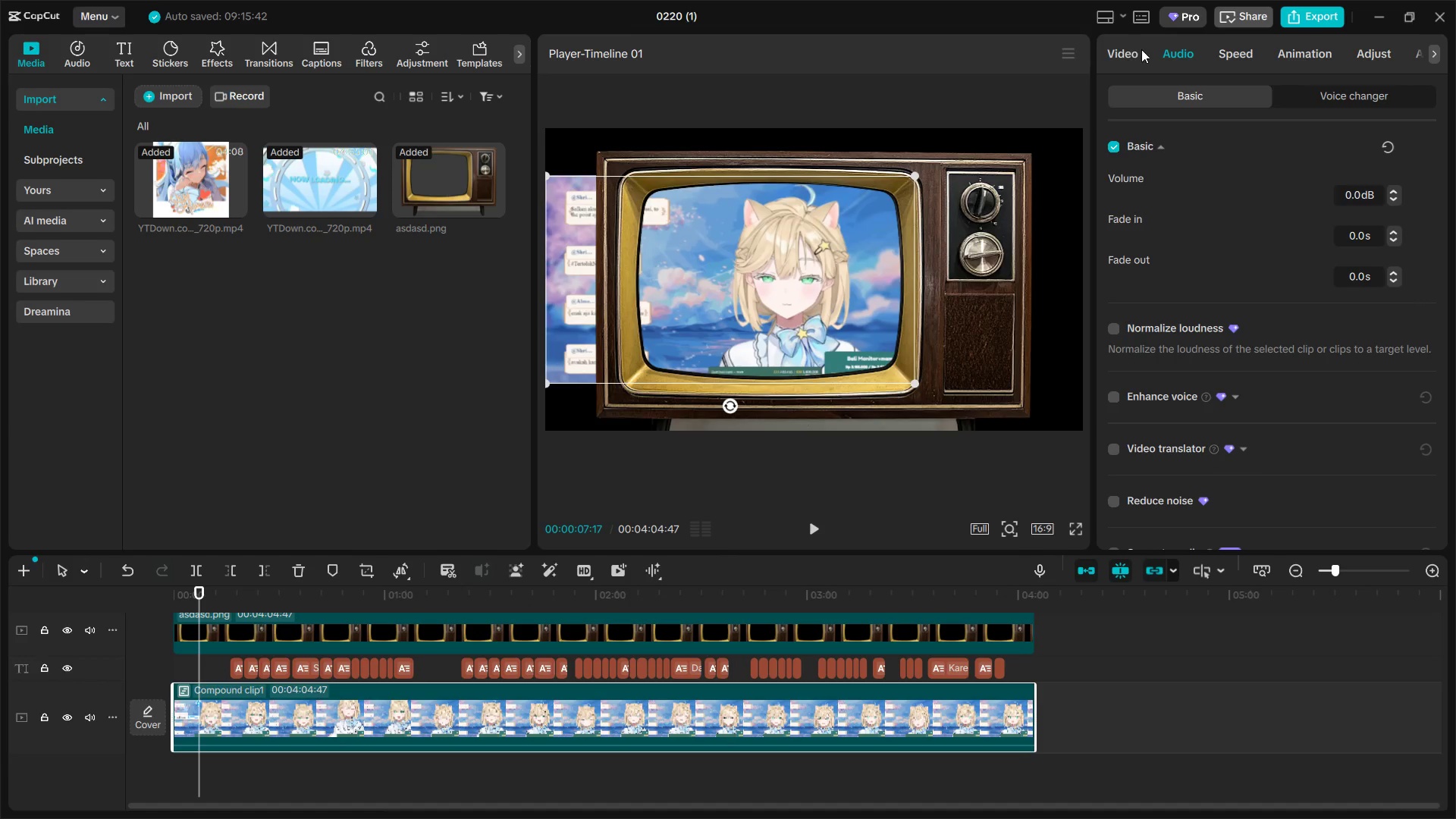 
double_click([1331, 92])
 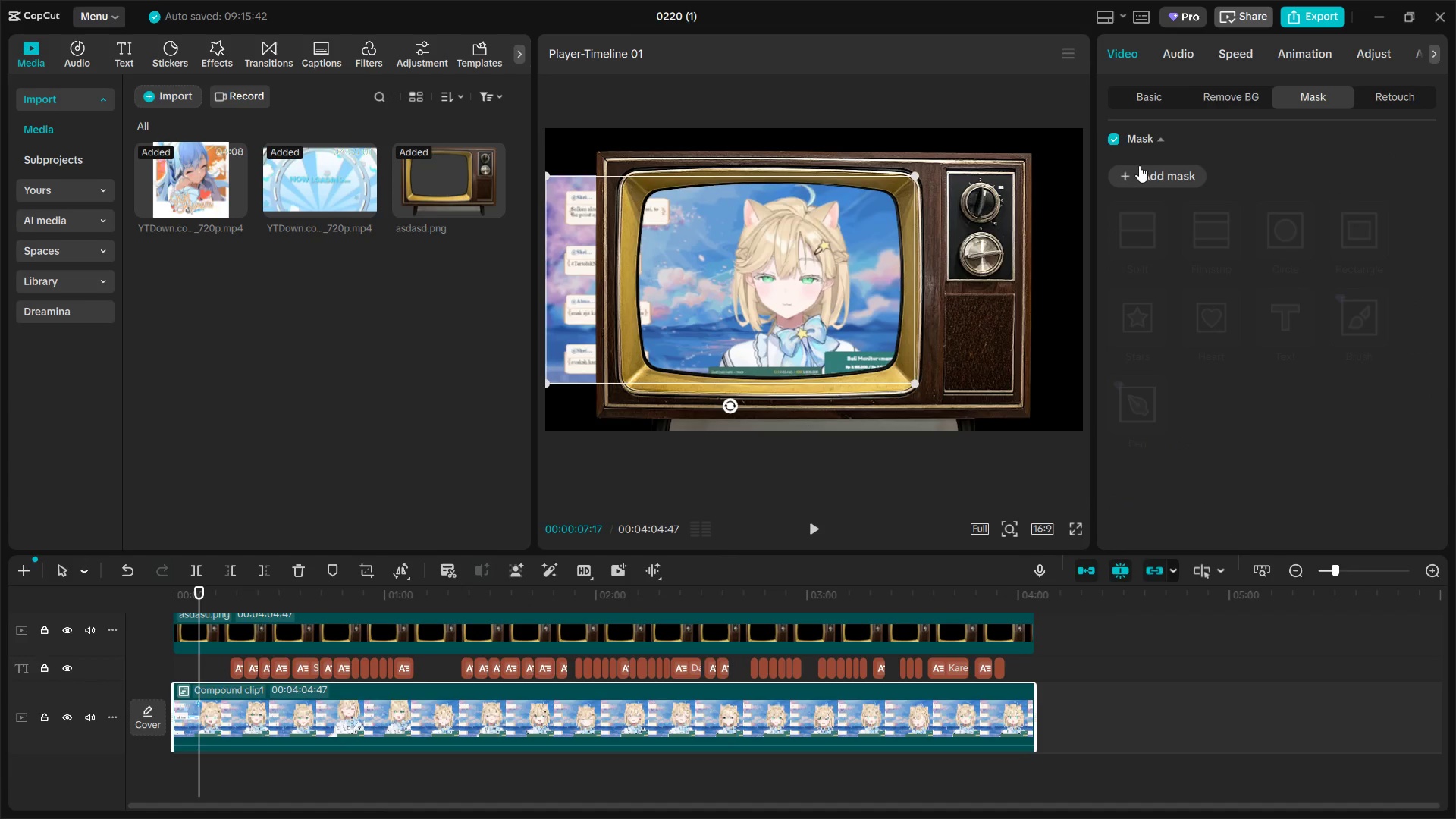 
left_click([1135, 174])
 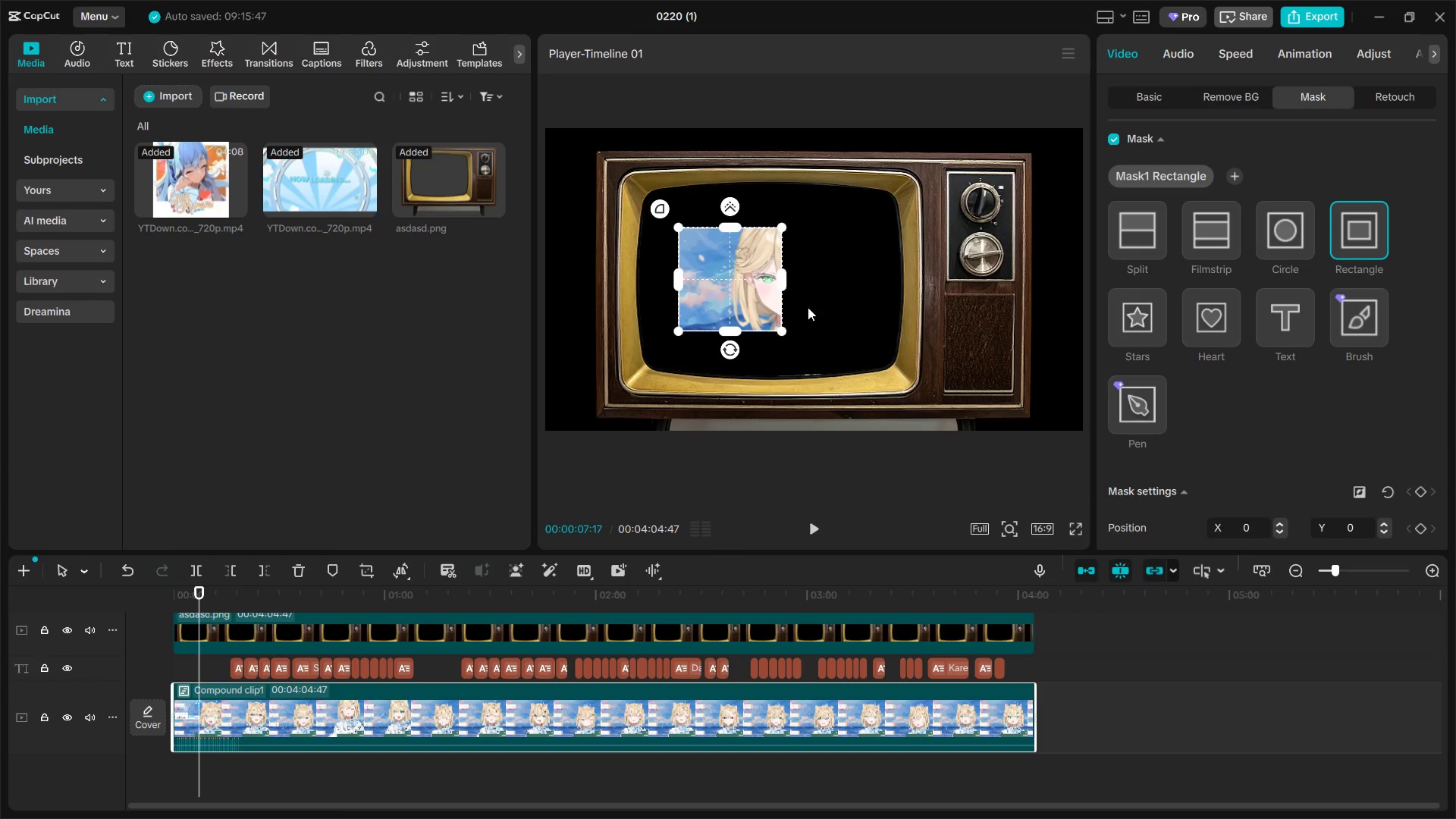 
left_click_drag(start_coordinate=[785, 281], to_coordinate=[981, 286])
 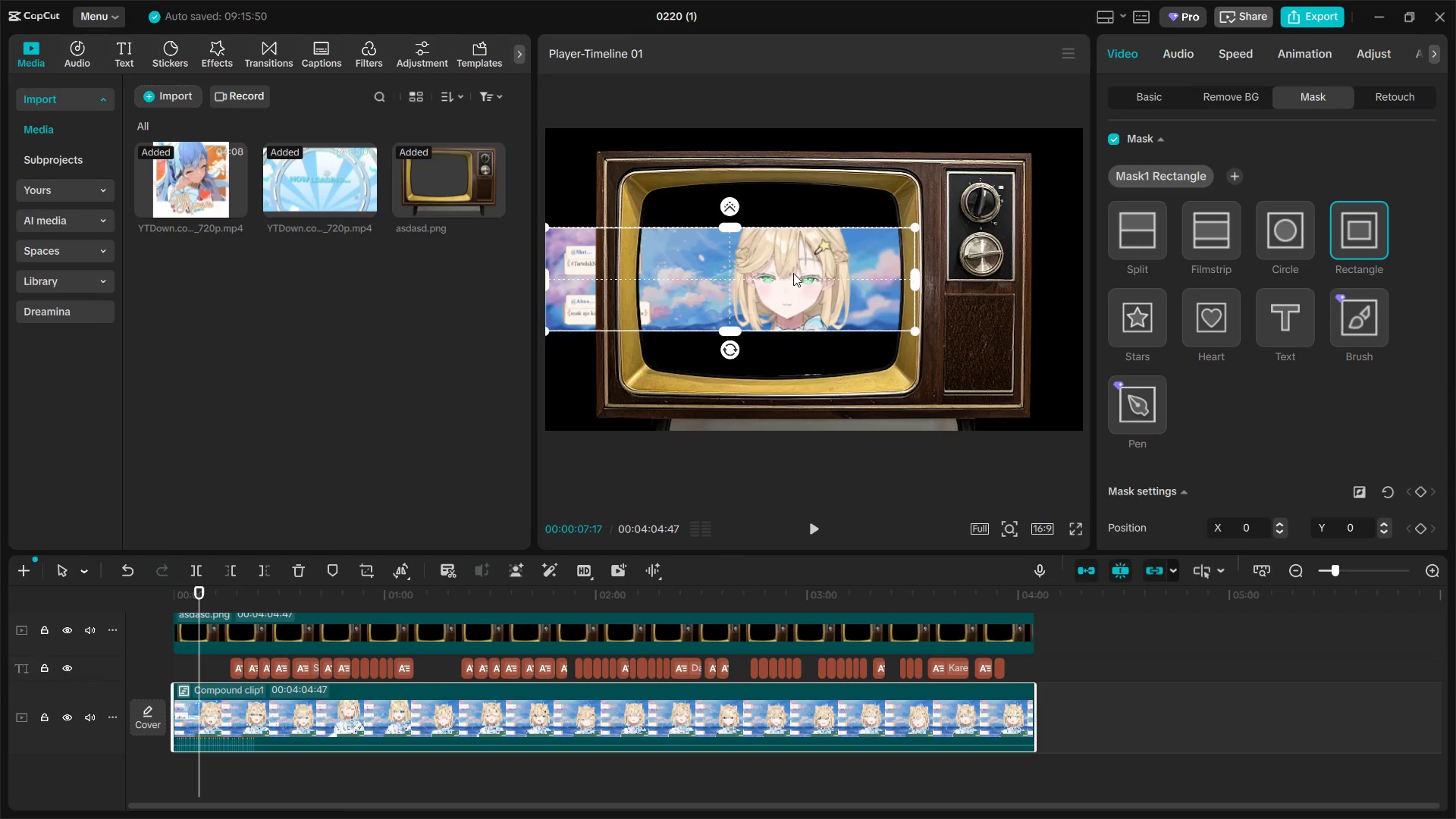 
left_click_drag(start_coordinate=[793, 273], to_coordinate=[859, 274])
 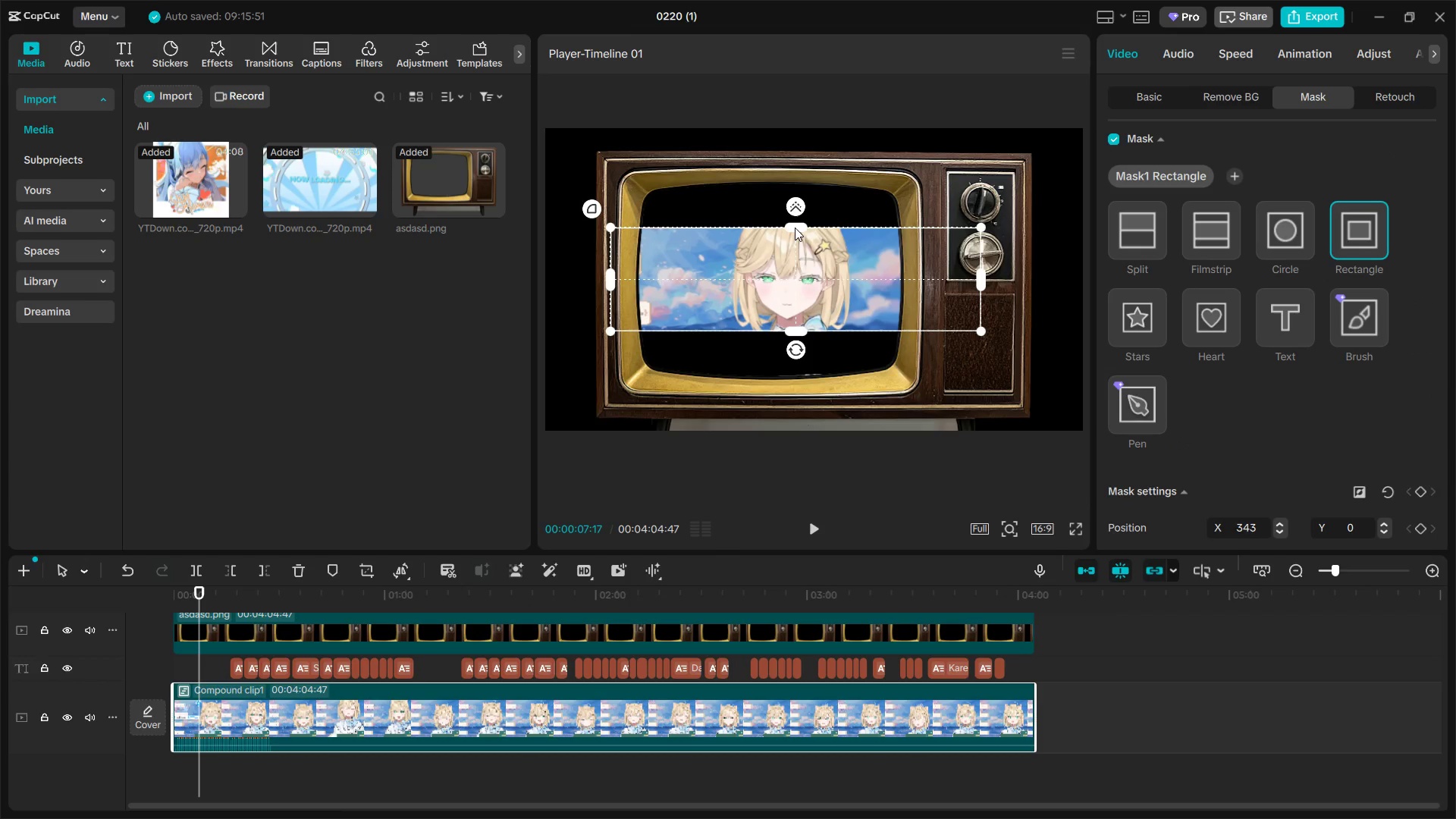 
left_click_drag(start_coordinate=[797, 224], to_coordinate=[813, 149])
 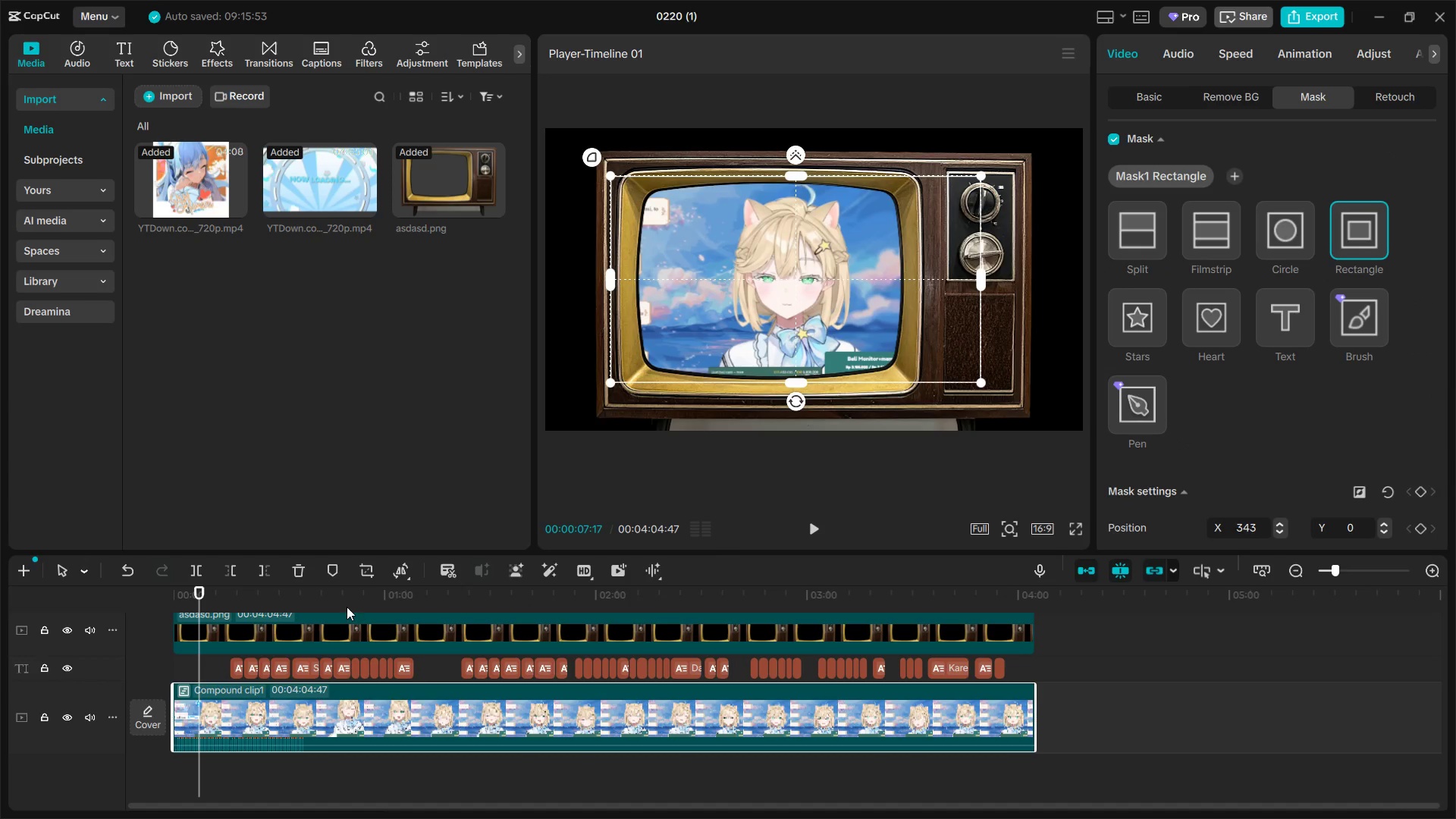 
key(Space)
 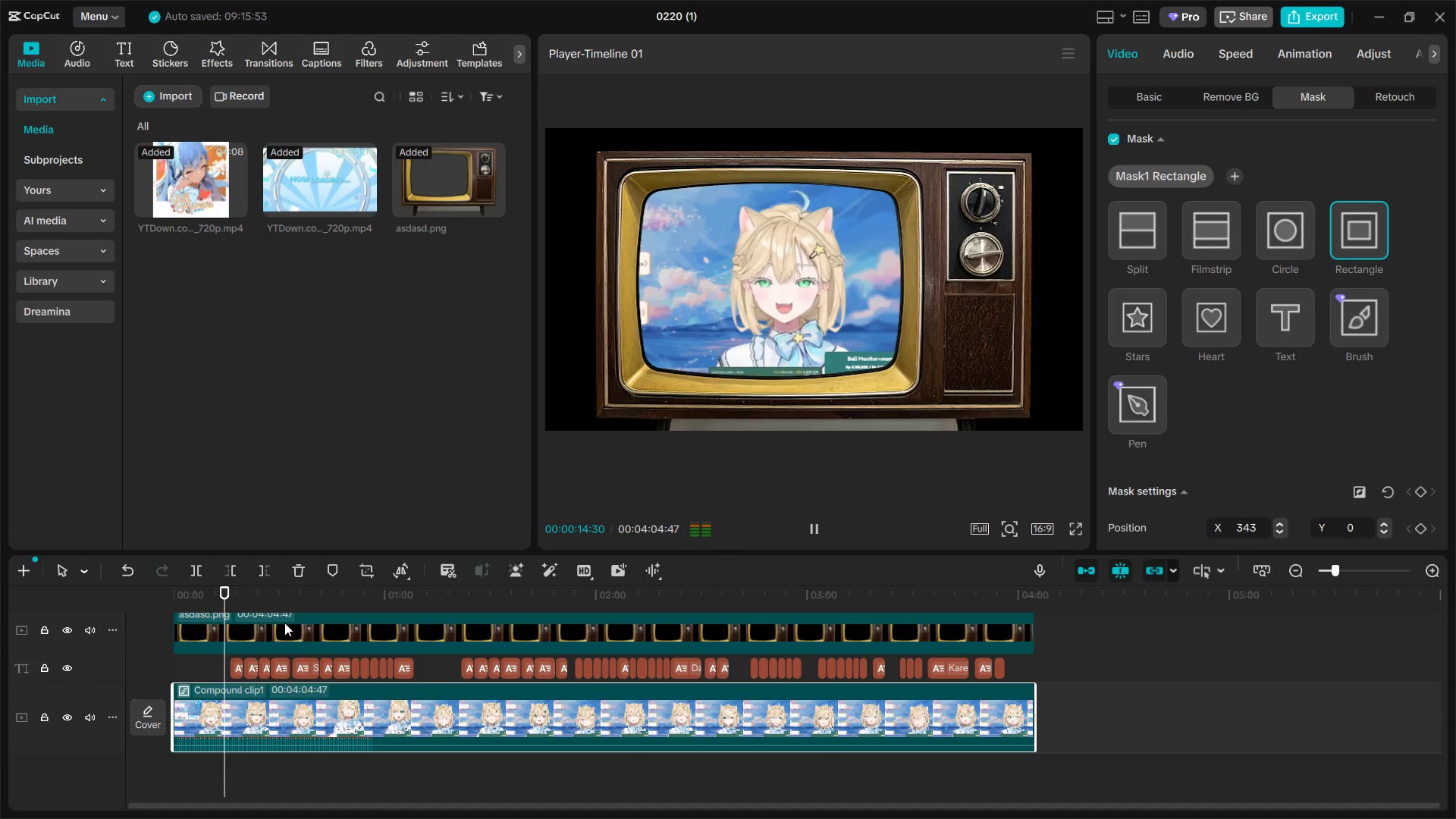 
wait(12.22)
 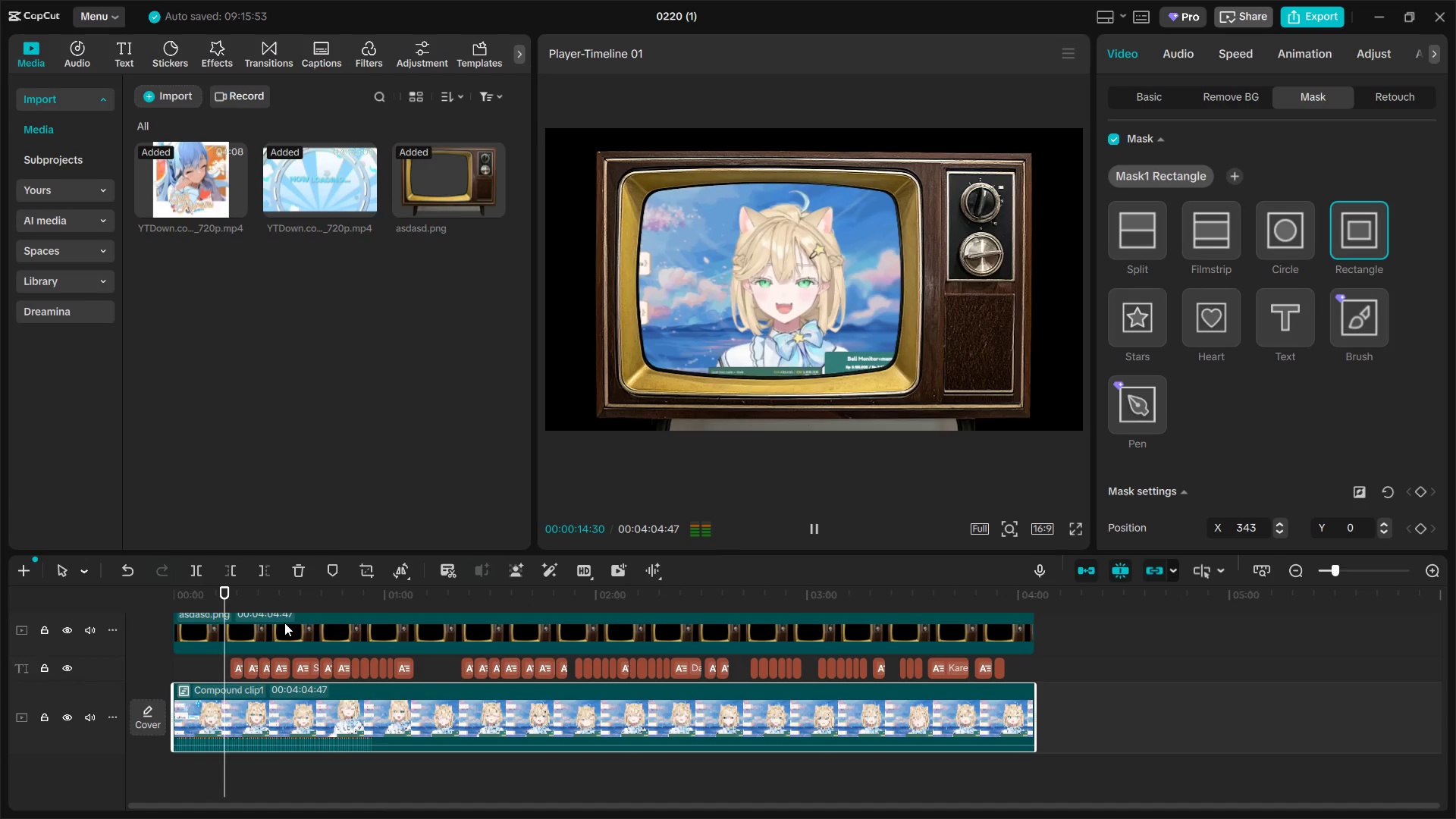 
key(Space)
 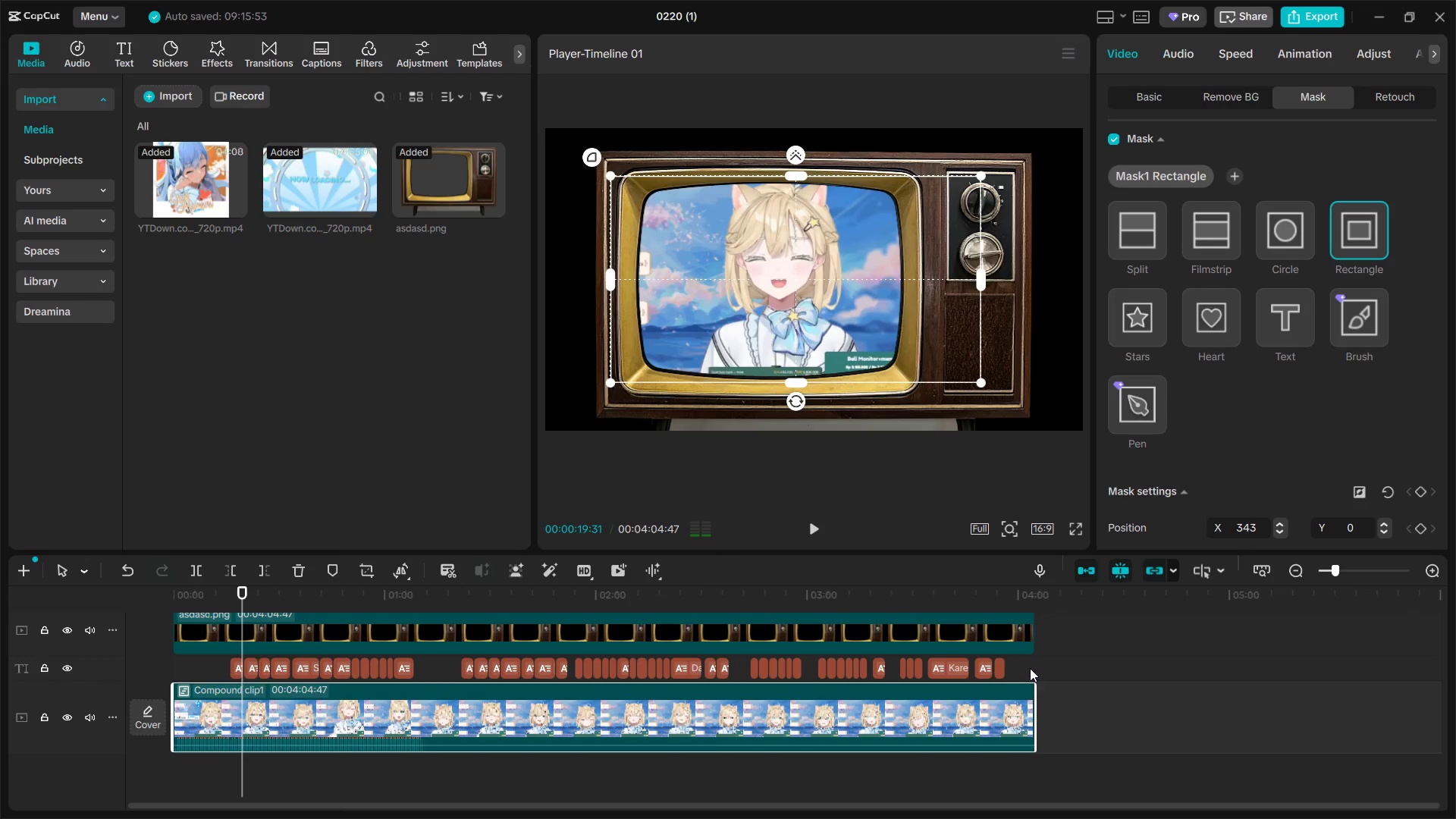 
left_click_drag(start_coordinate=[1030, 667], to_coordinate=[219, 661])
 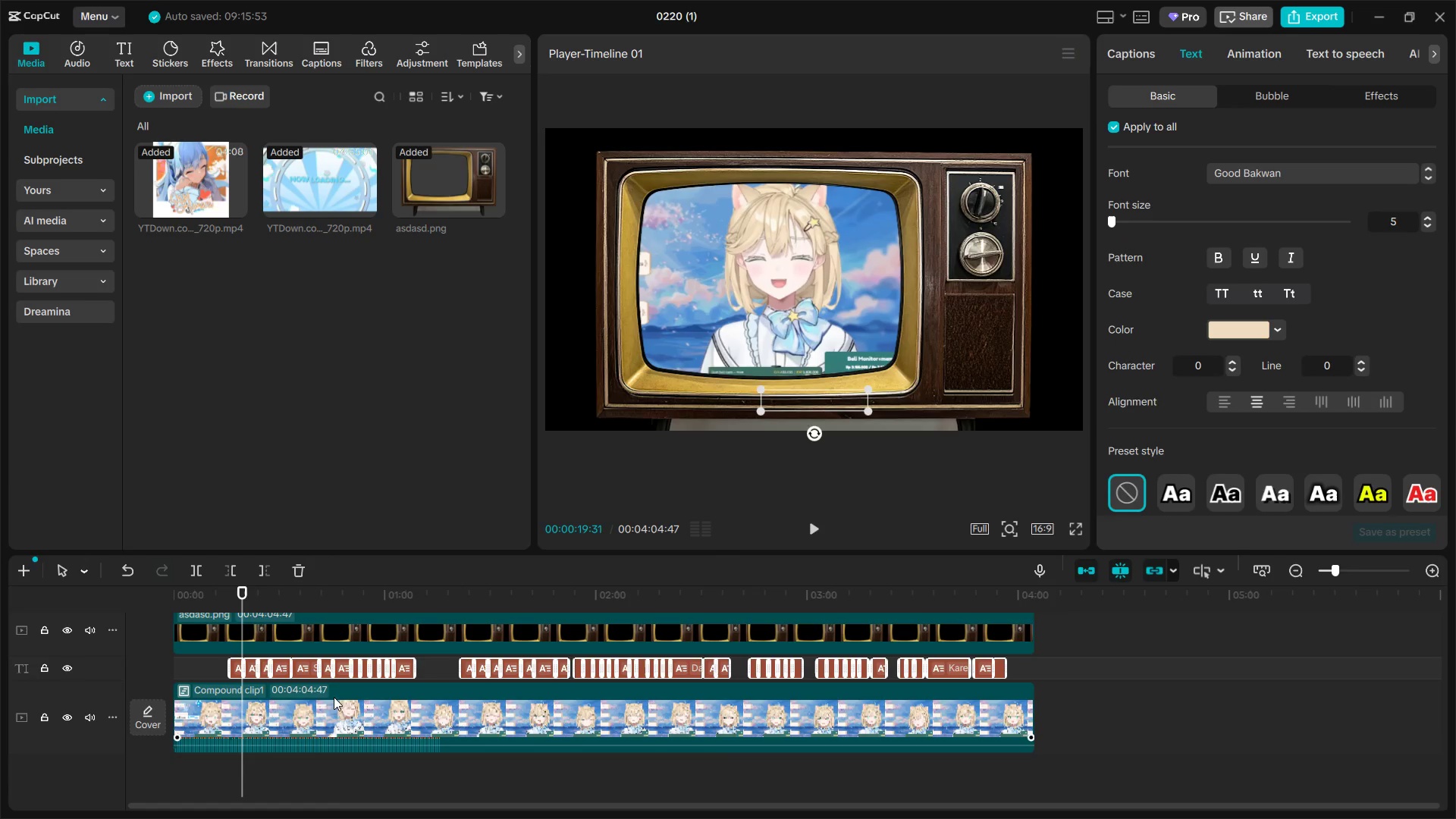 
scroll: coordinate [337, 700], scroll_direction: up, amount: 2.0
 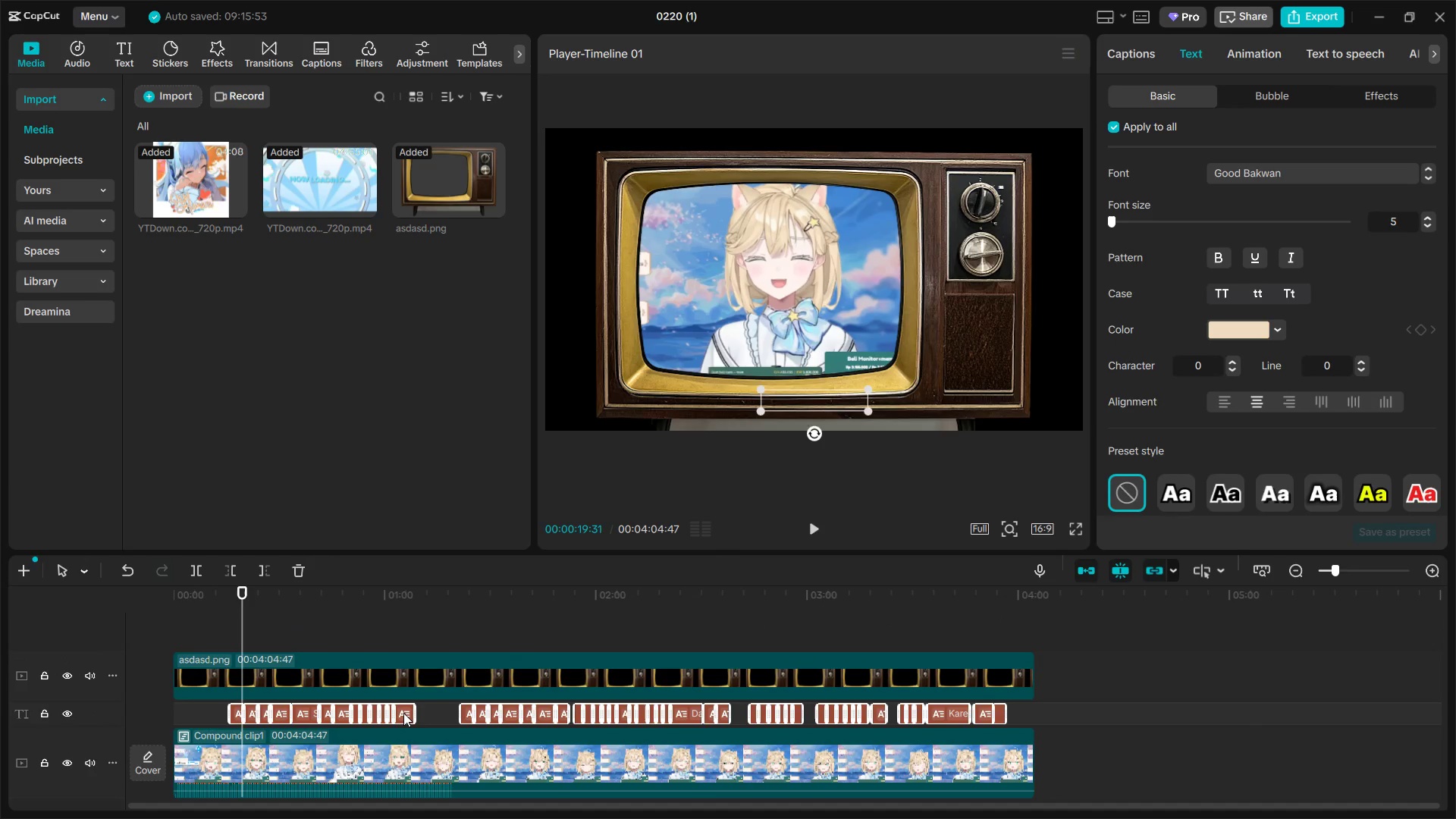 
left_click_drag(start_coordinate=[403, 712], to_coordinate=[400, 628])
 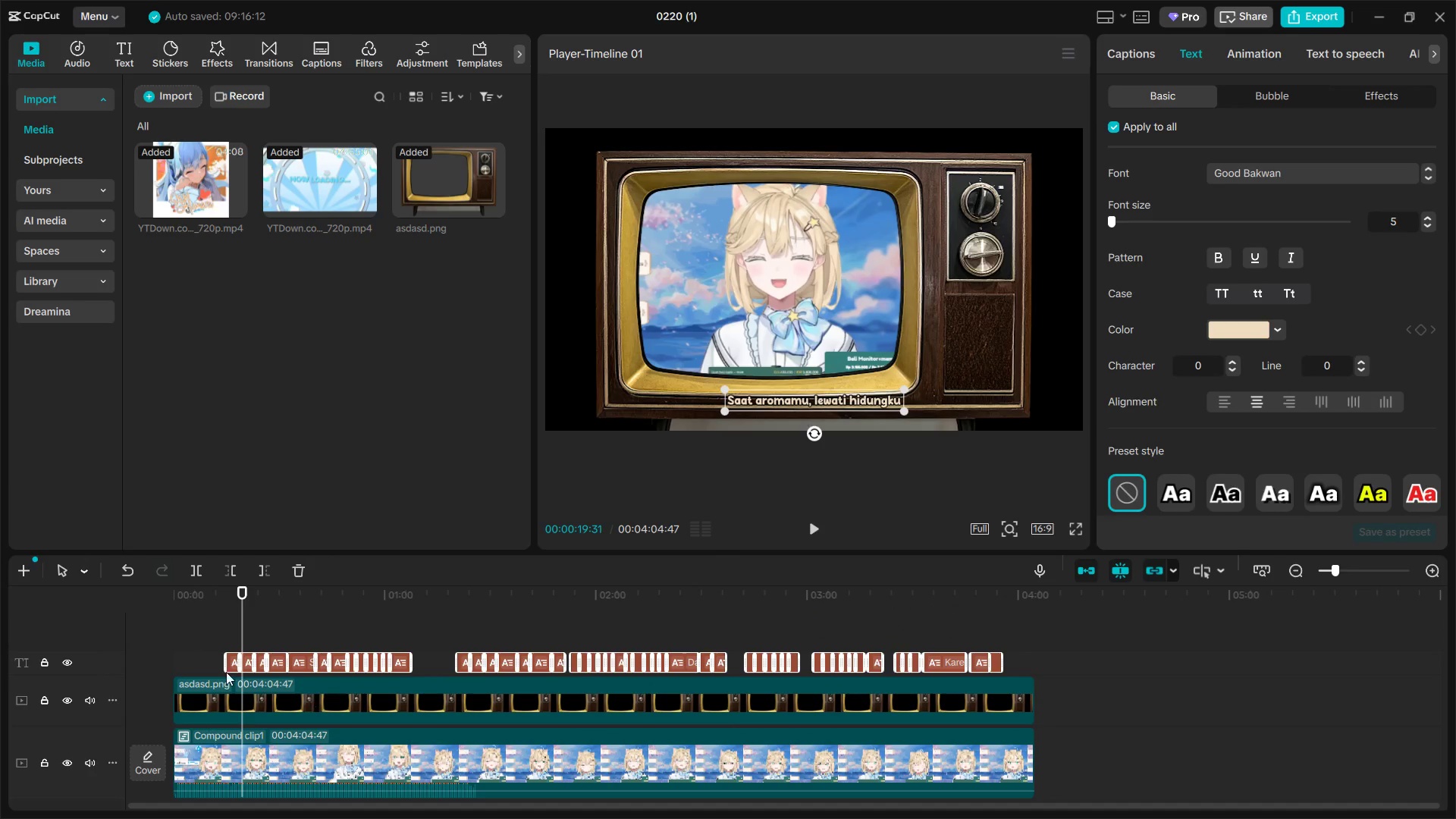 
left_click([218, 632])
 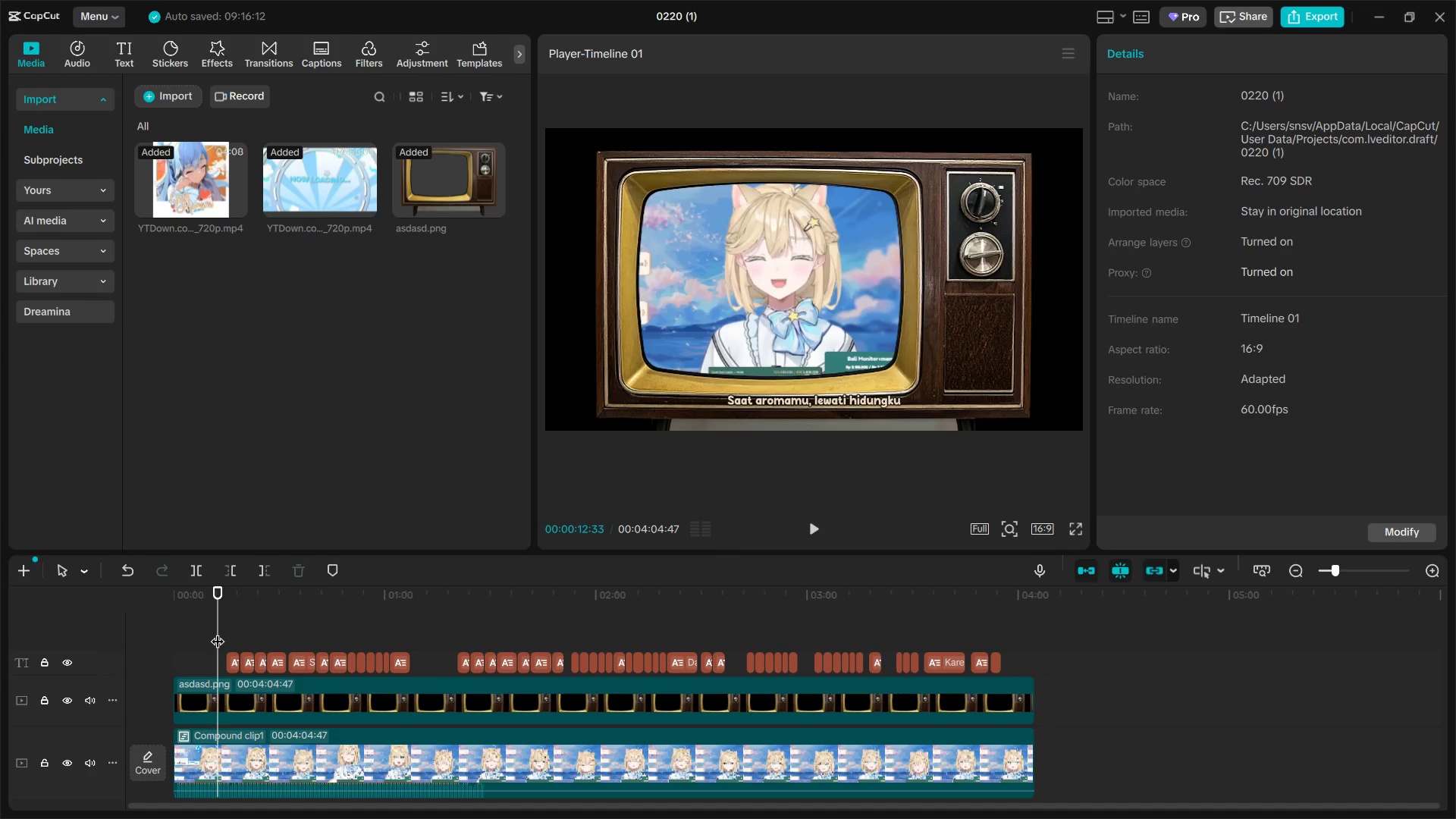 
key(Space)
 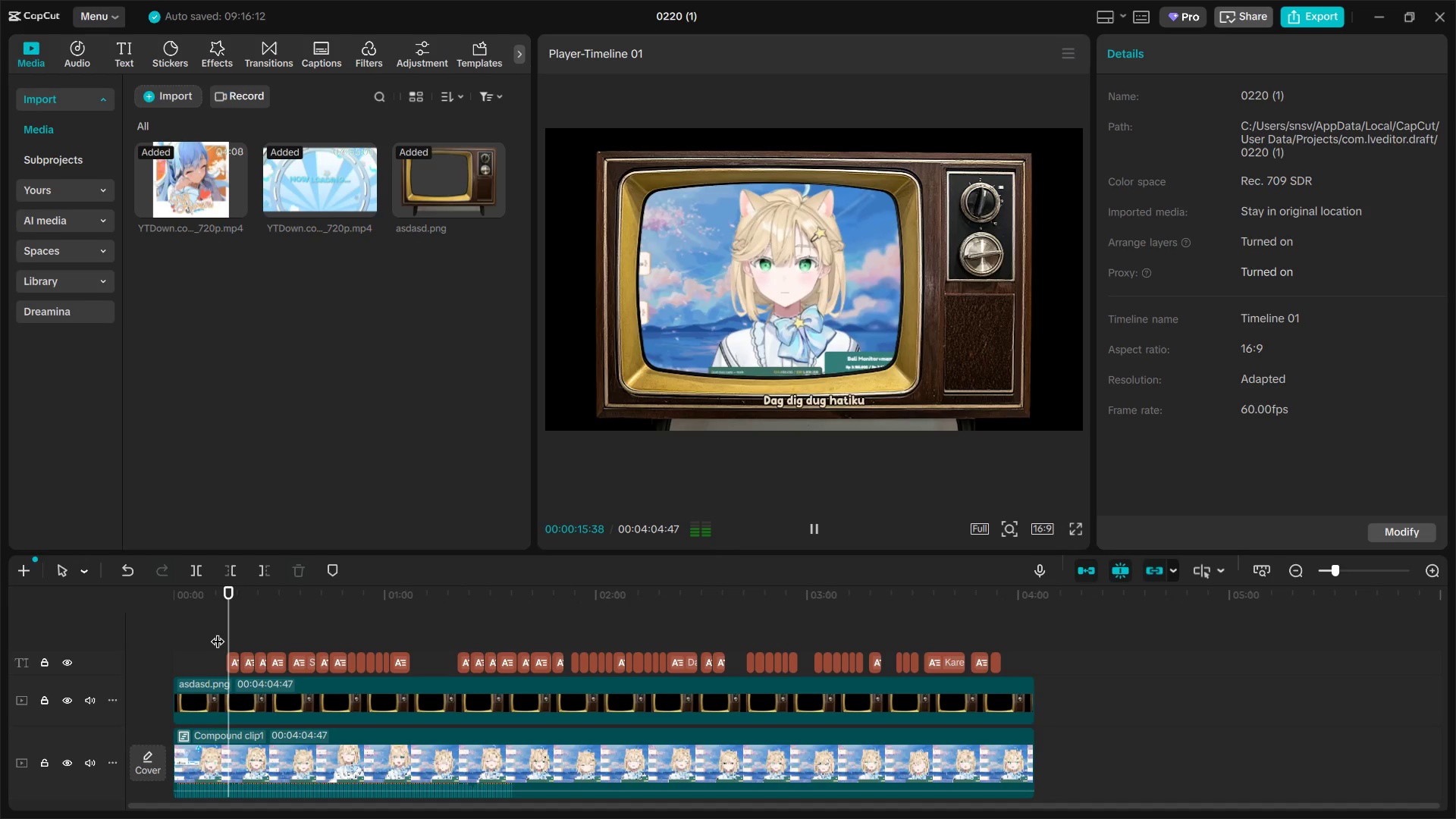 
key(Space)
 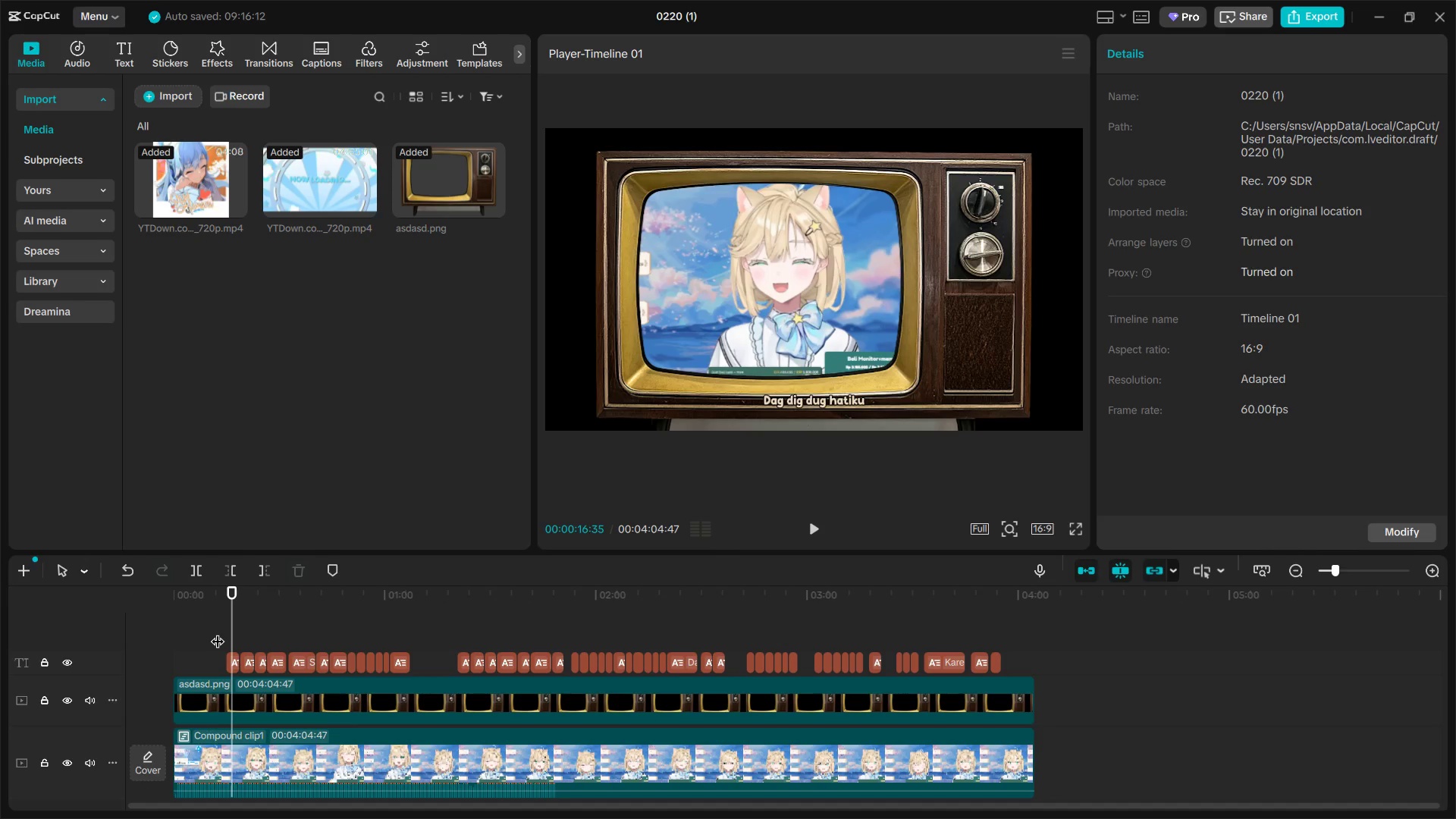 
key(Control+Z)
 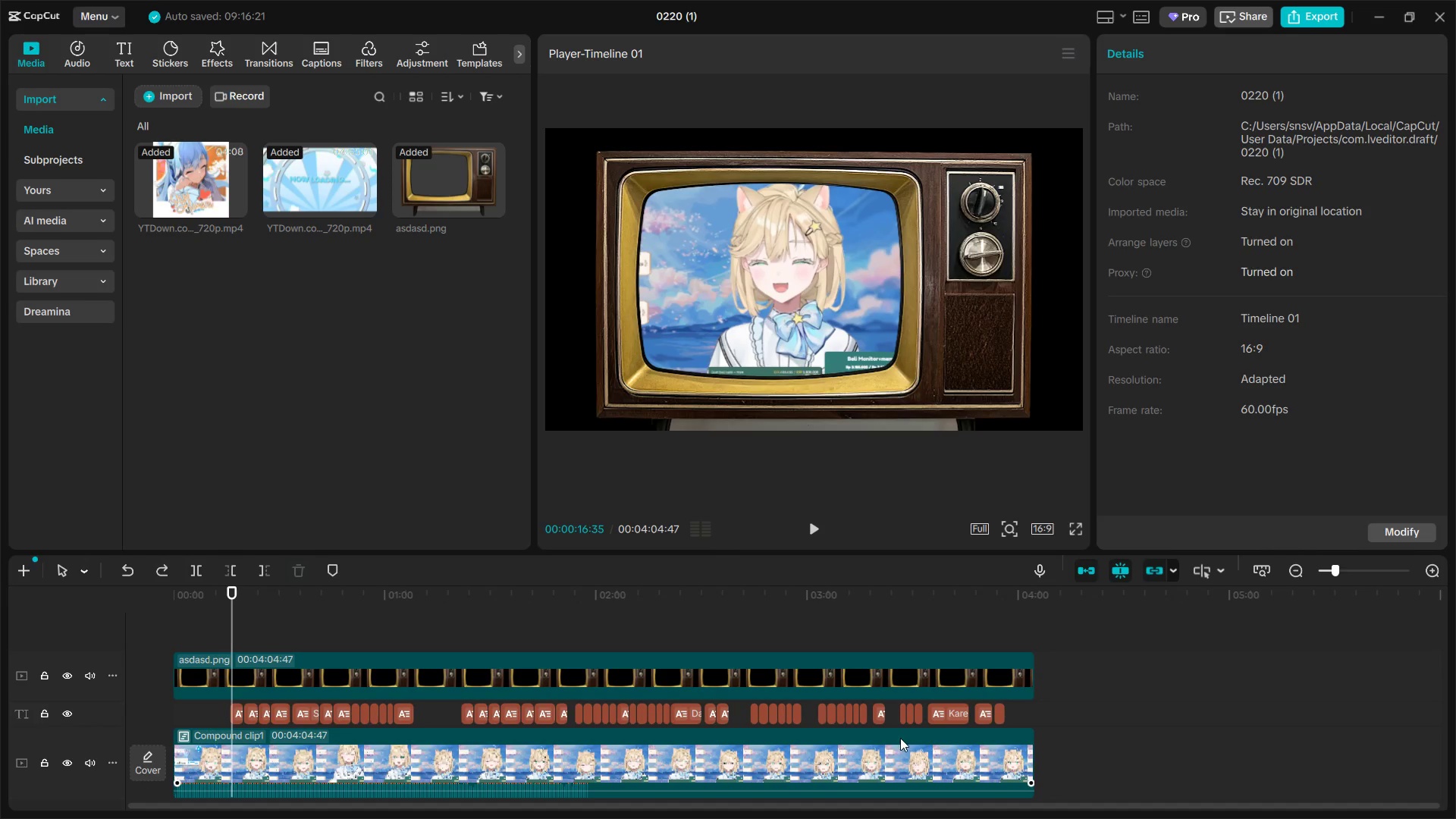 
left_click([951, 718])
 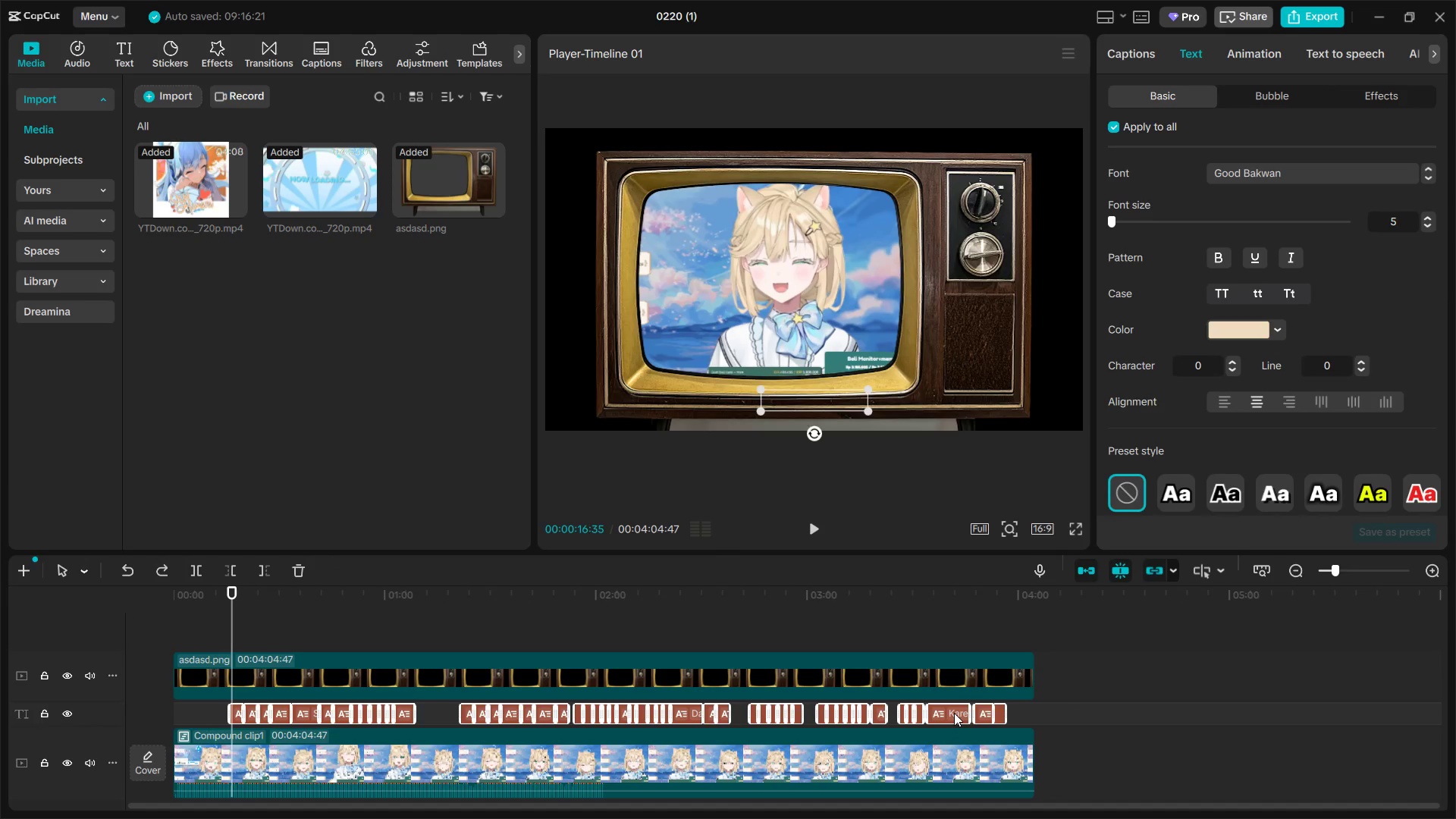 
left_click_drag(start_coordinate=[954, 713], to_coordinate=[959, 644])
 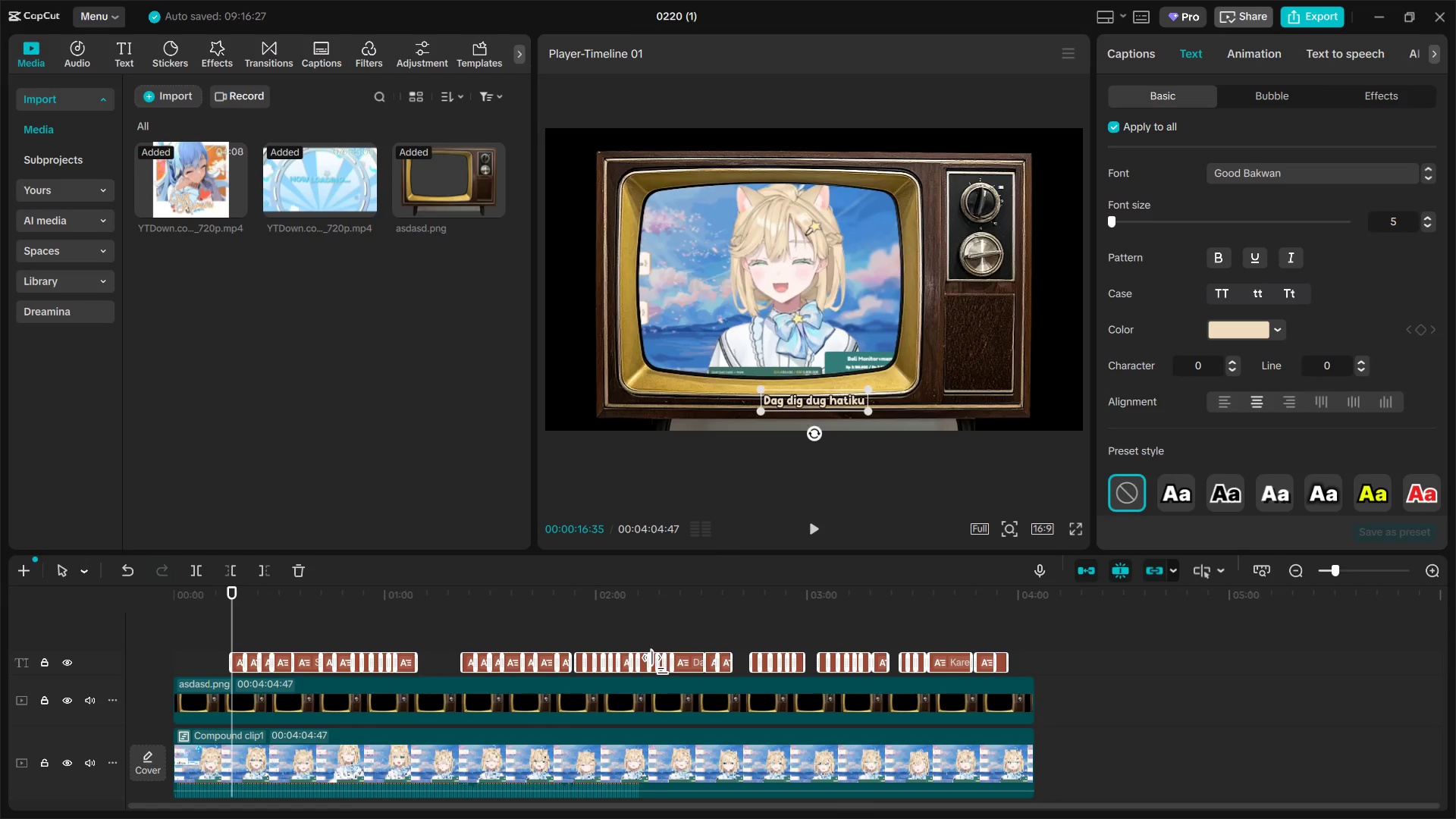 
key(Space)
 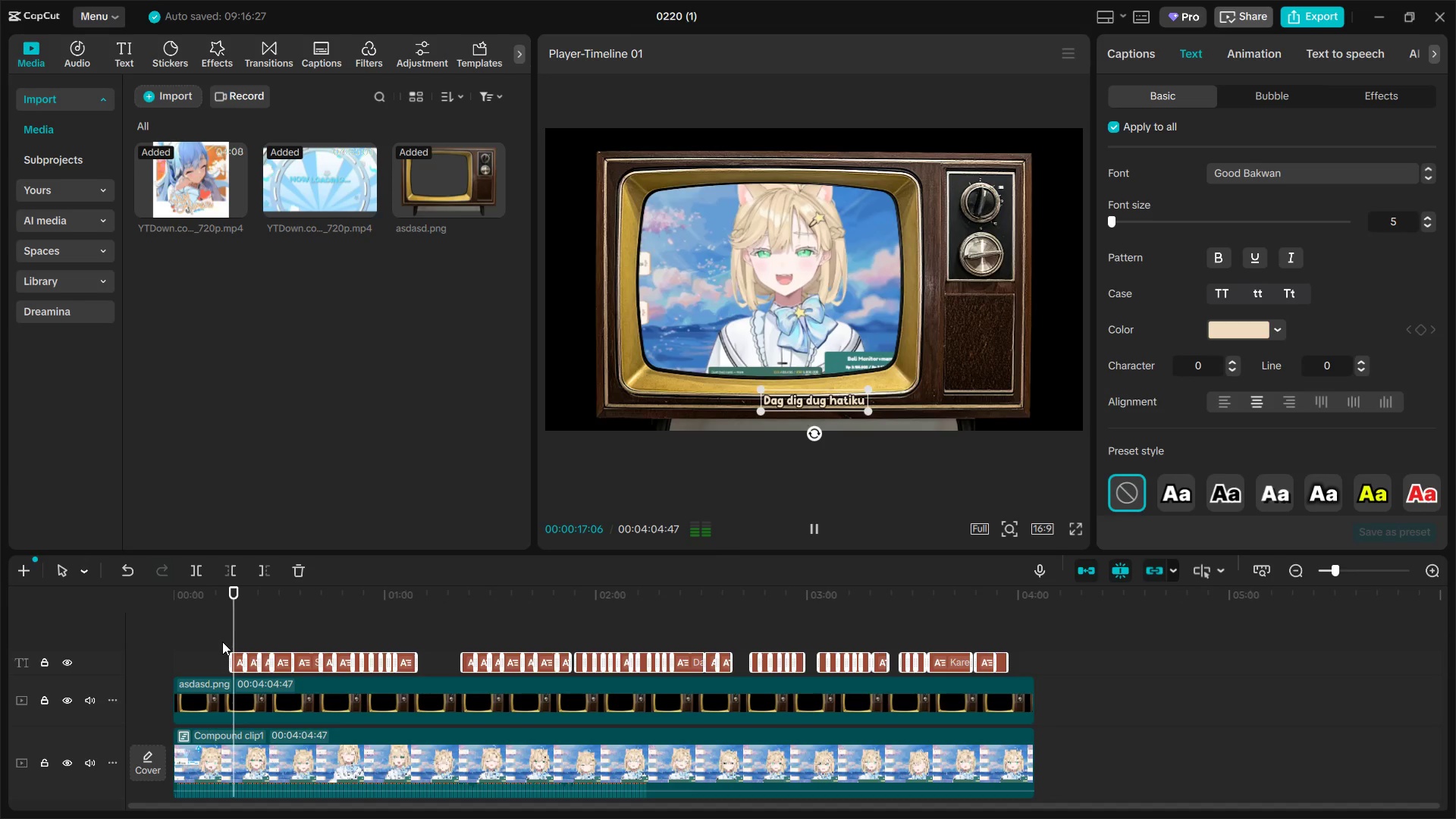 
left_click([221, 640])
 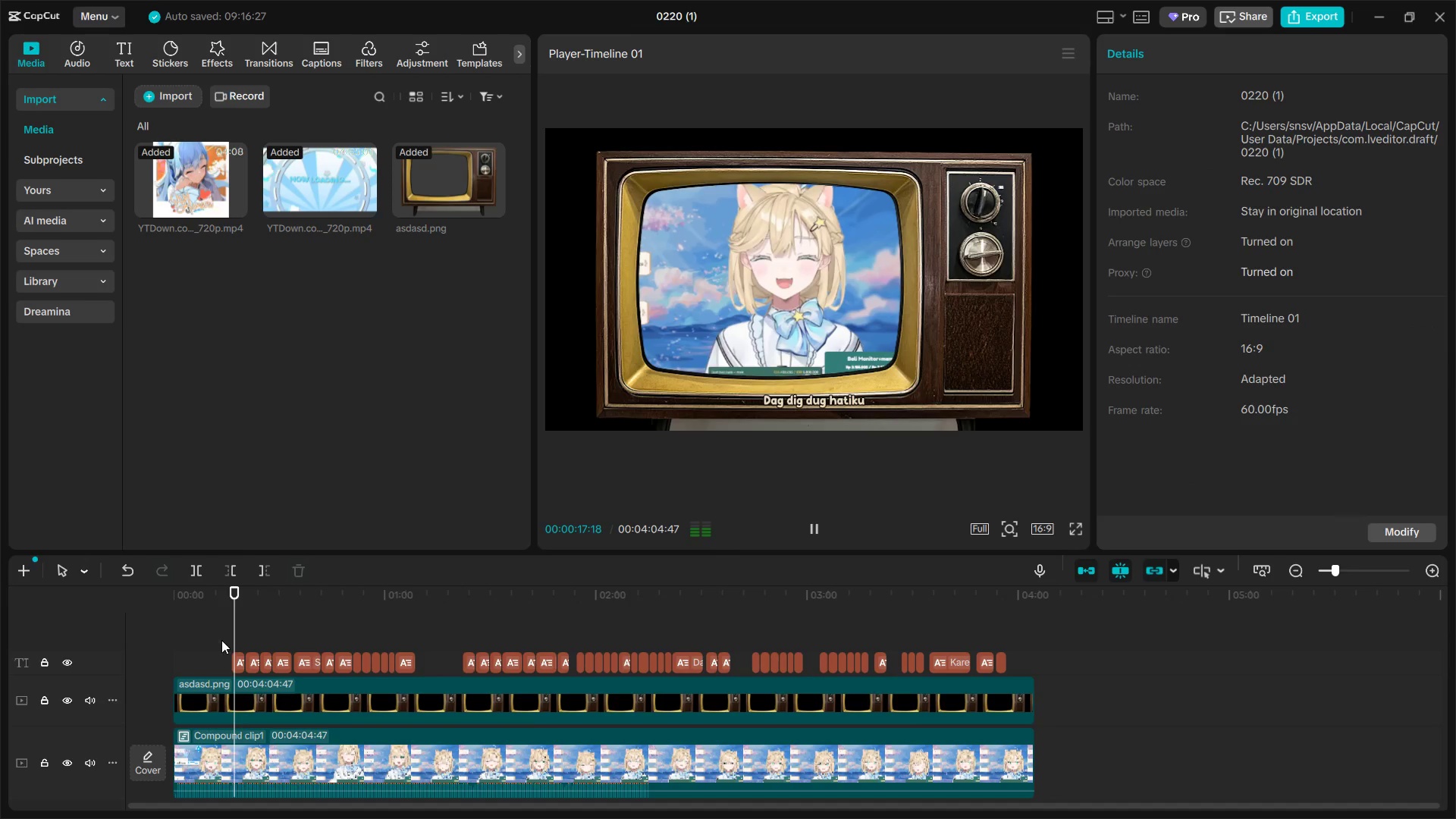 
key(Space)
 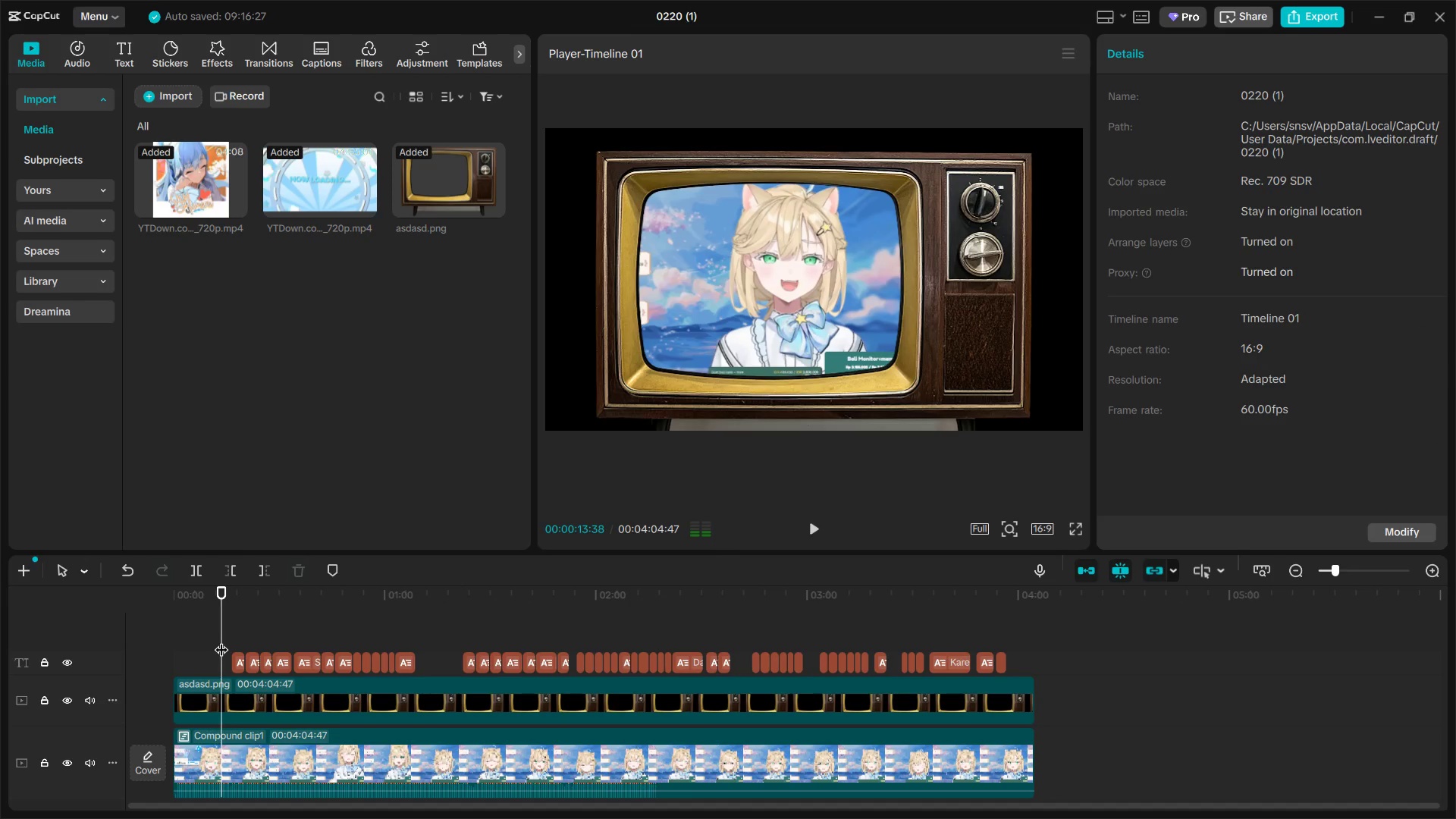 
key(Space)
 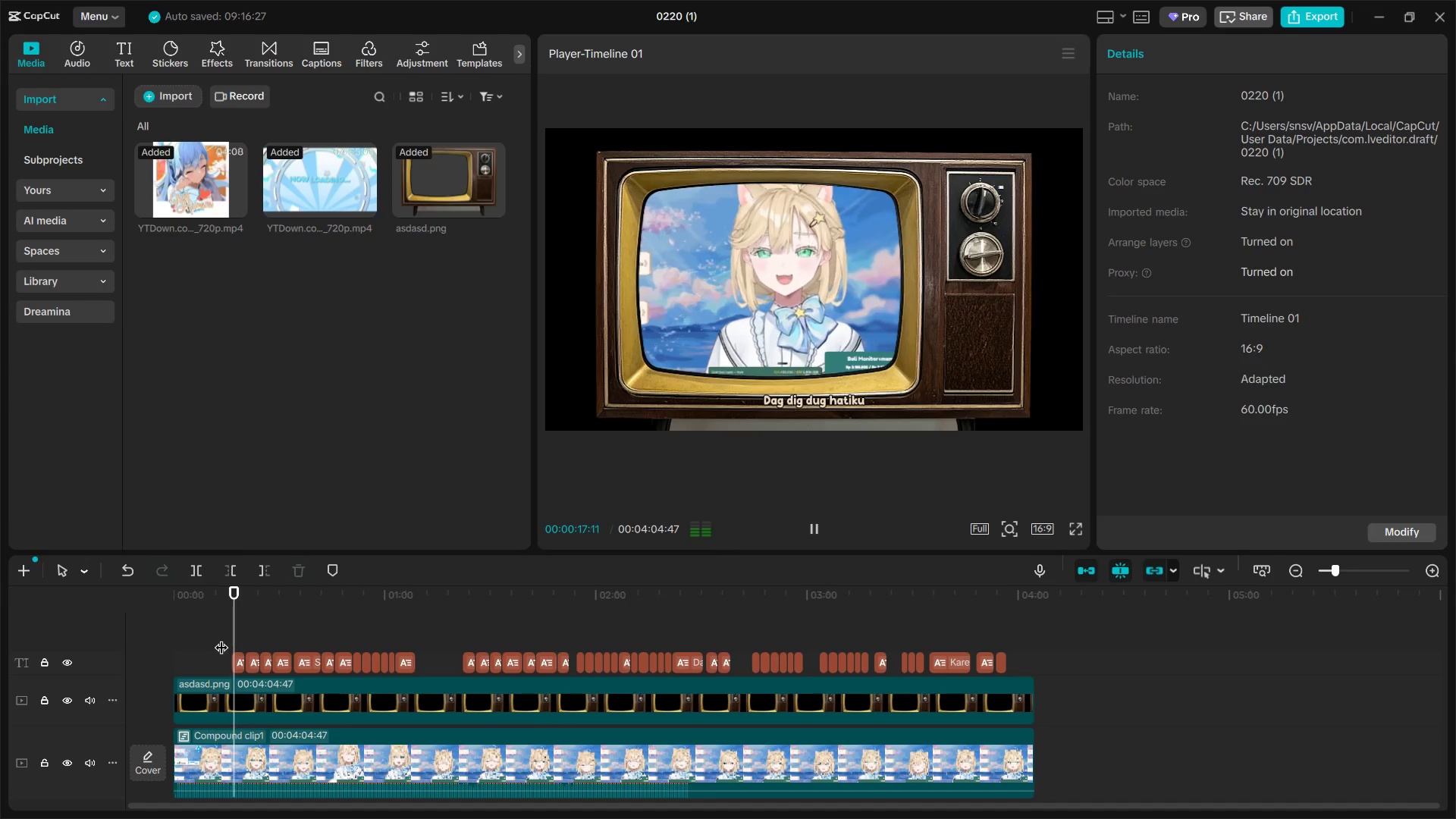 
wait(8.56)
 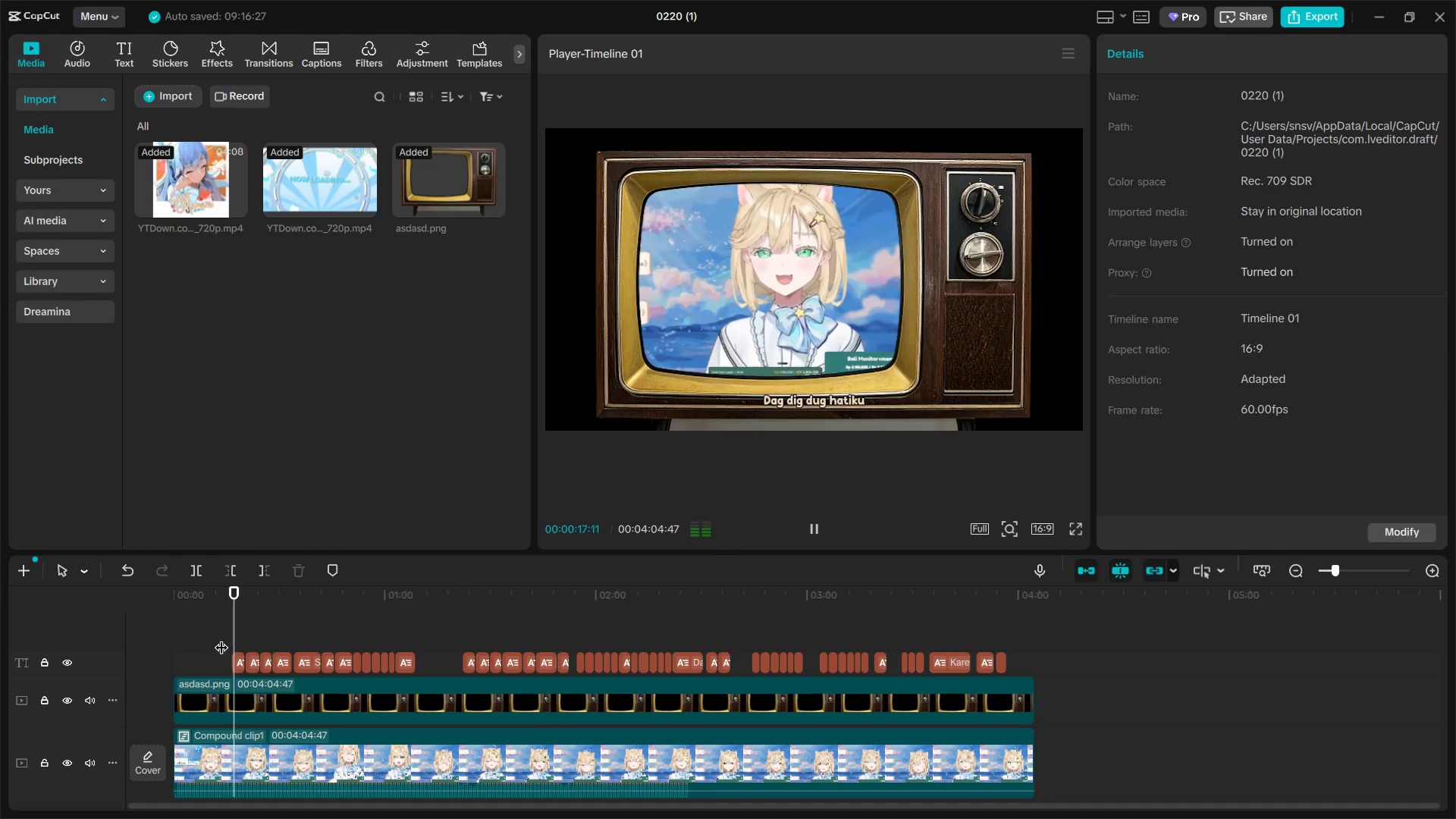 
key(Space)
 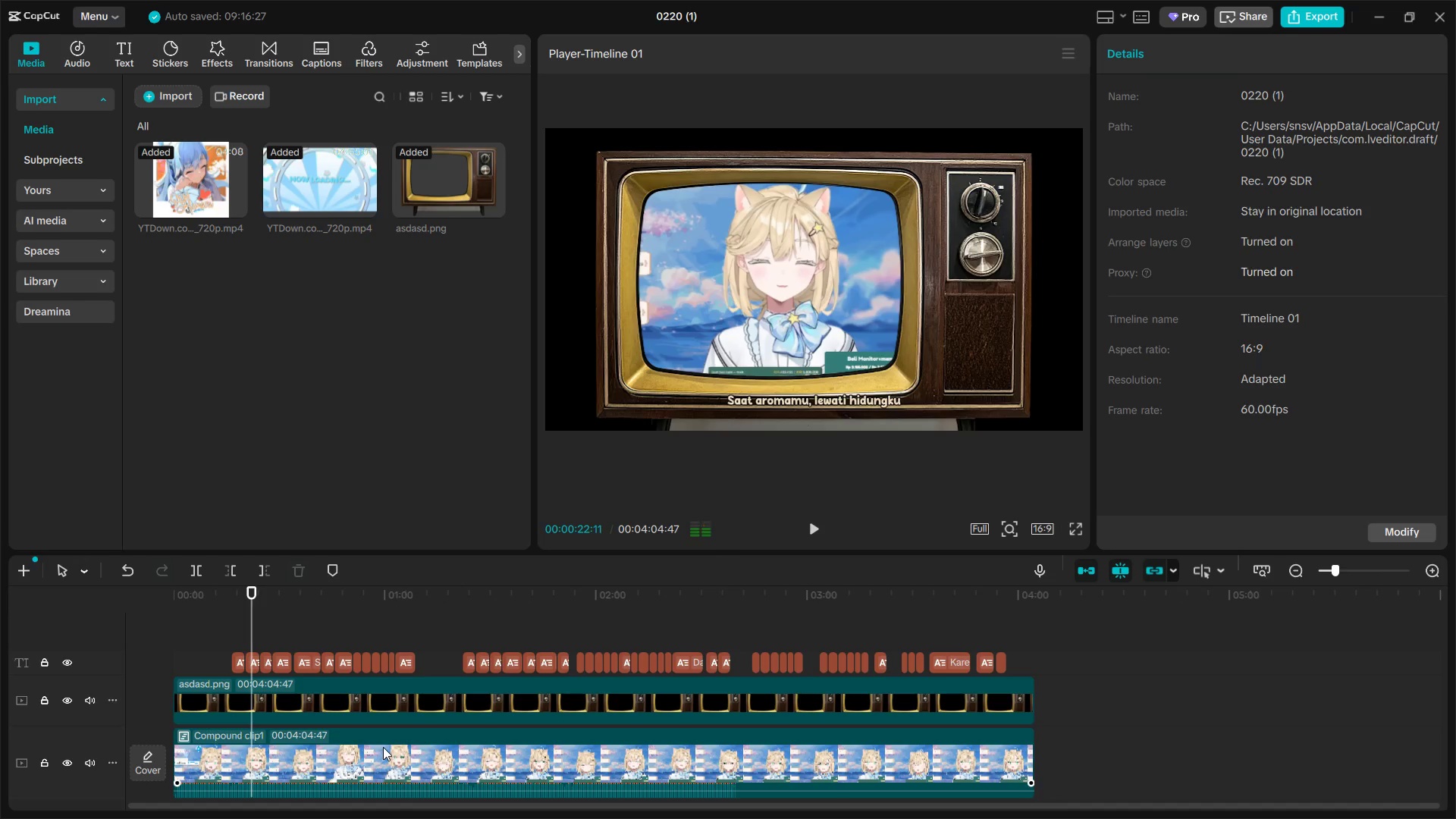 
left_click([383, 747])
 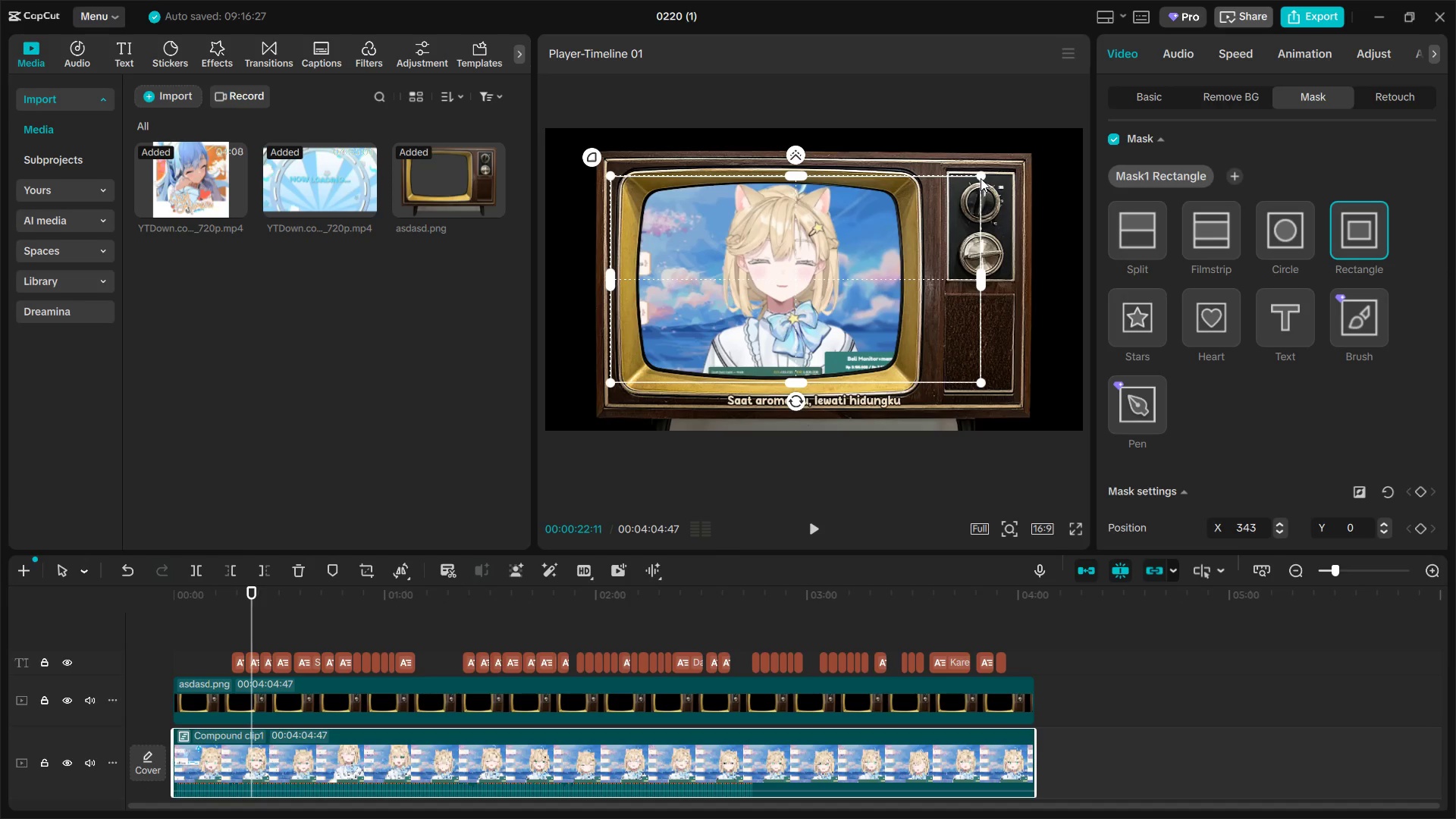 
left_click([1170, 105])
 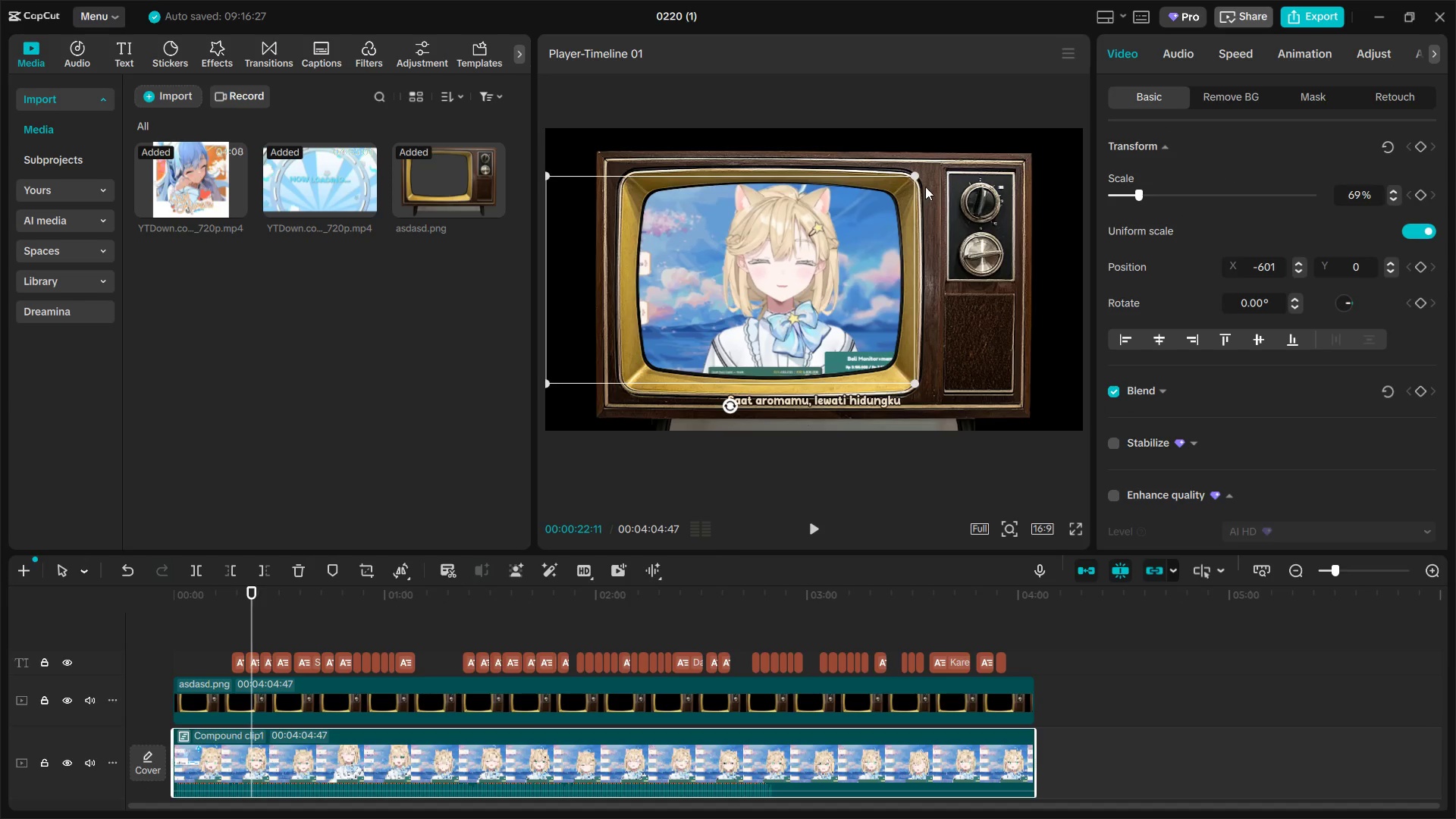 
left_click_drag(start_coordinate=[917, 174], to_coordinate=[865, 212])
 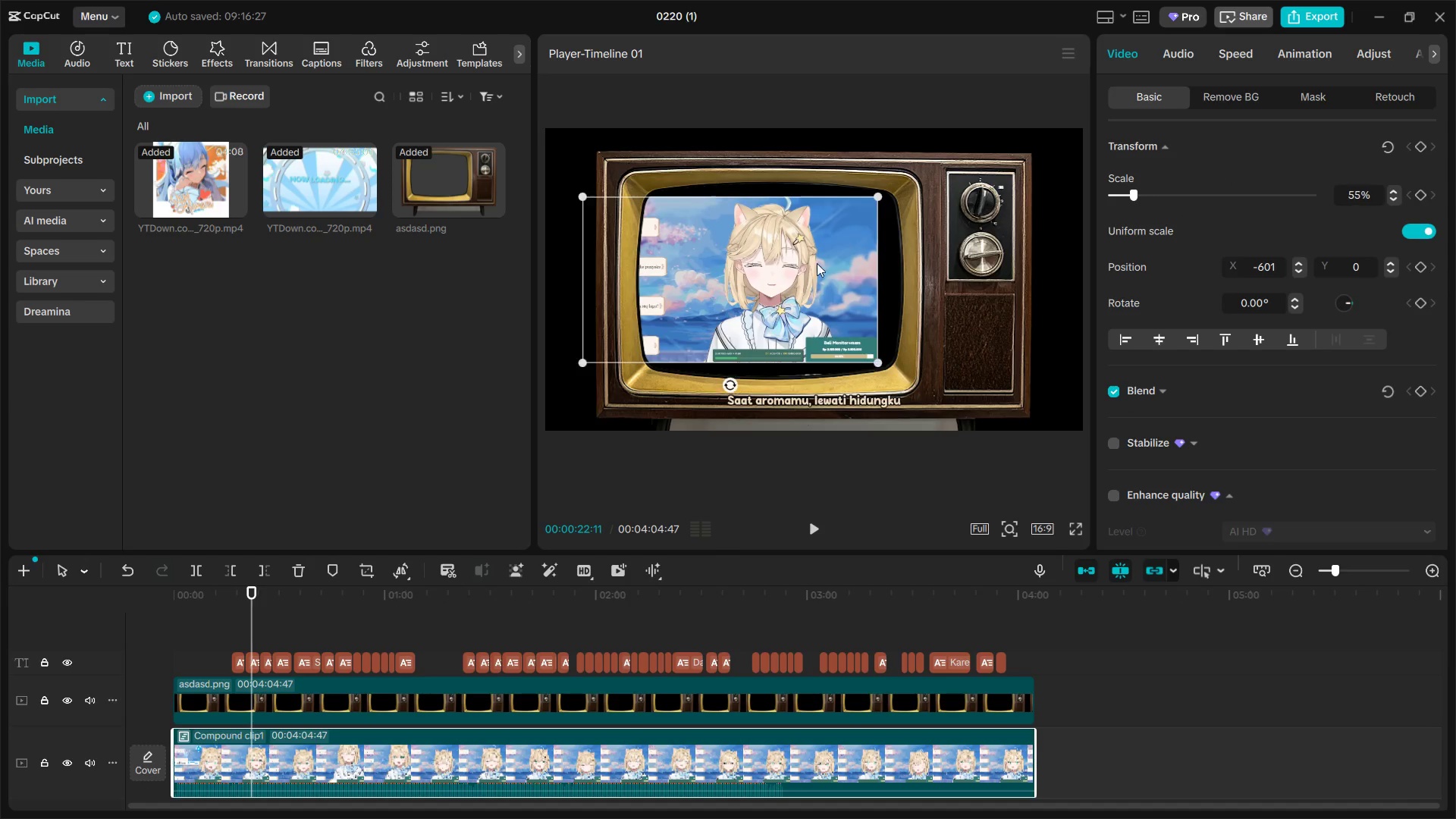 
left_click_drag(start_coordinate=[817, 264], to_coordinate=[839, 280])
 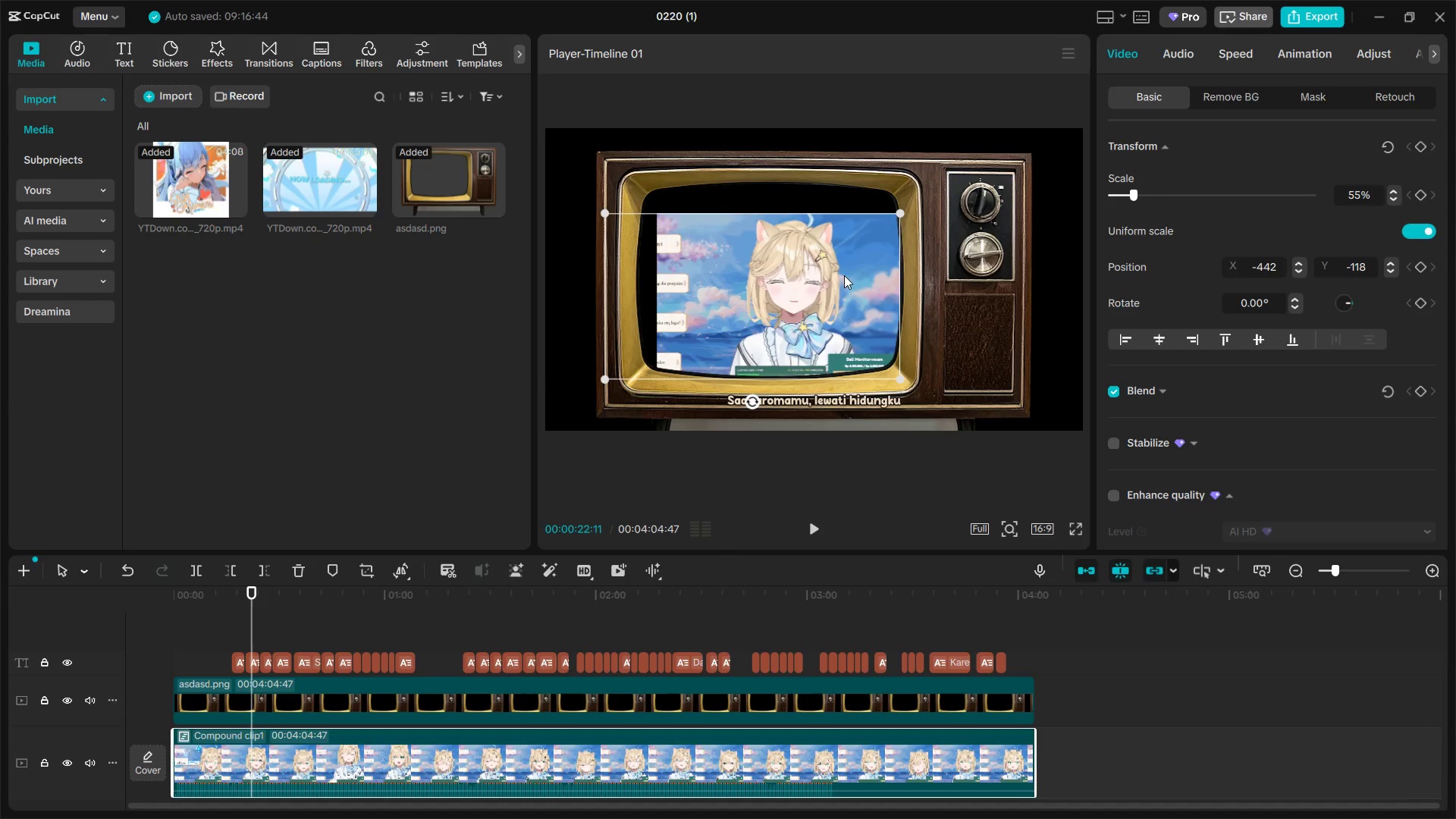 
left_click([1328, 96])
 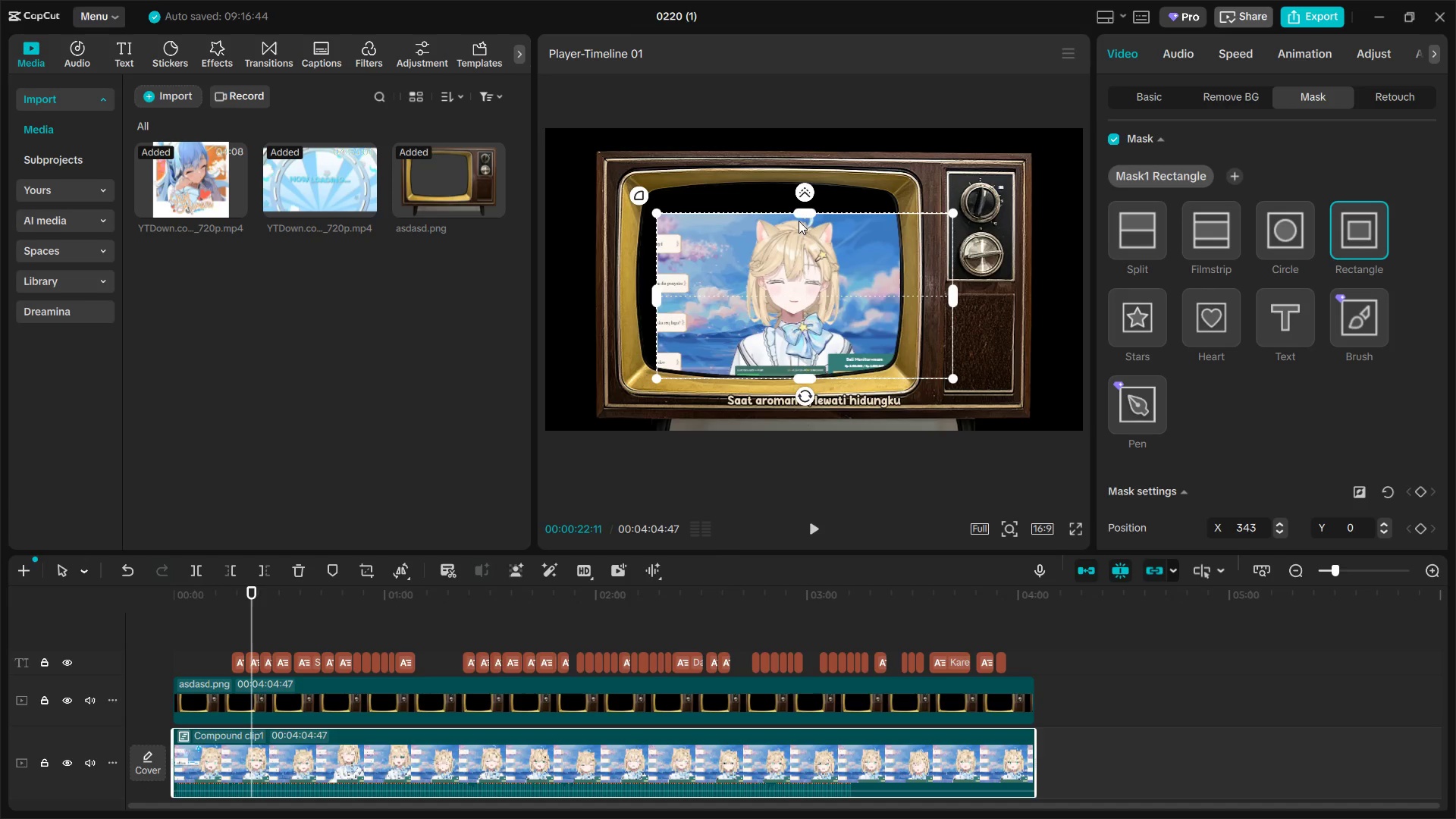 
left_click_drag(start_coordinate=[805, 215], to_coordinate=[818, 216])
 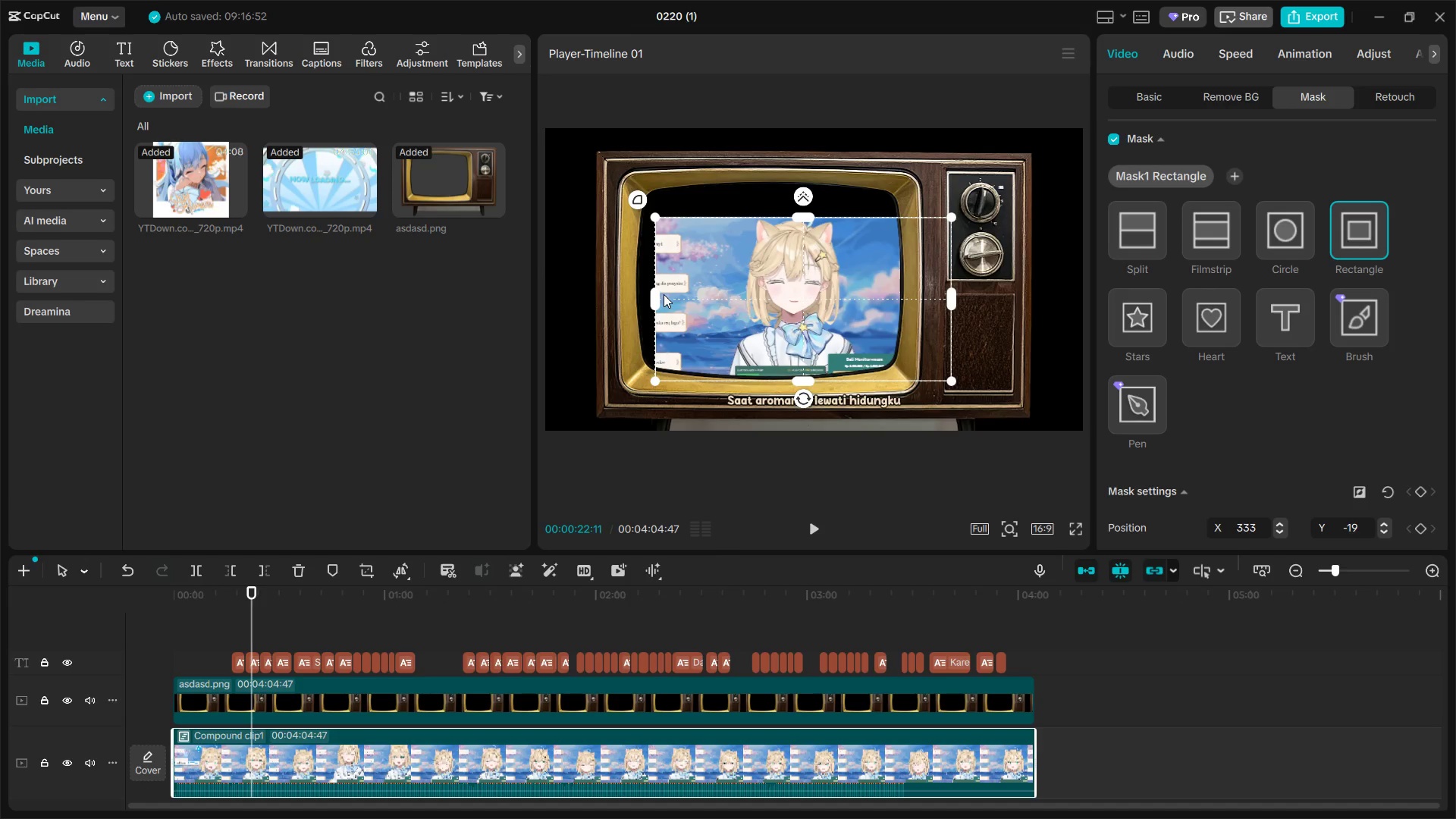 
left_click([1134, 87])
 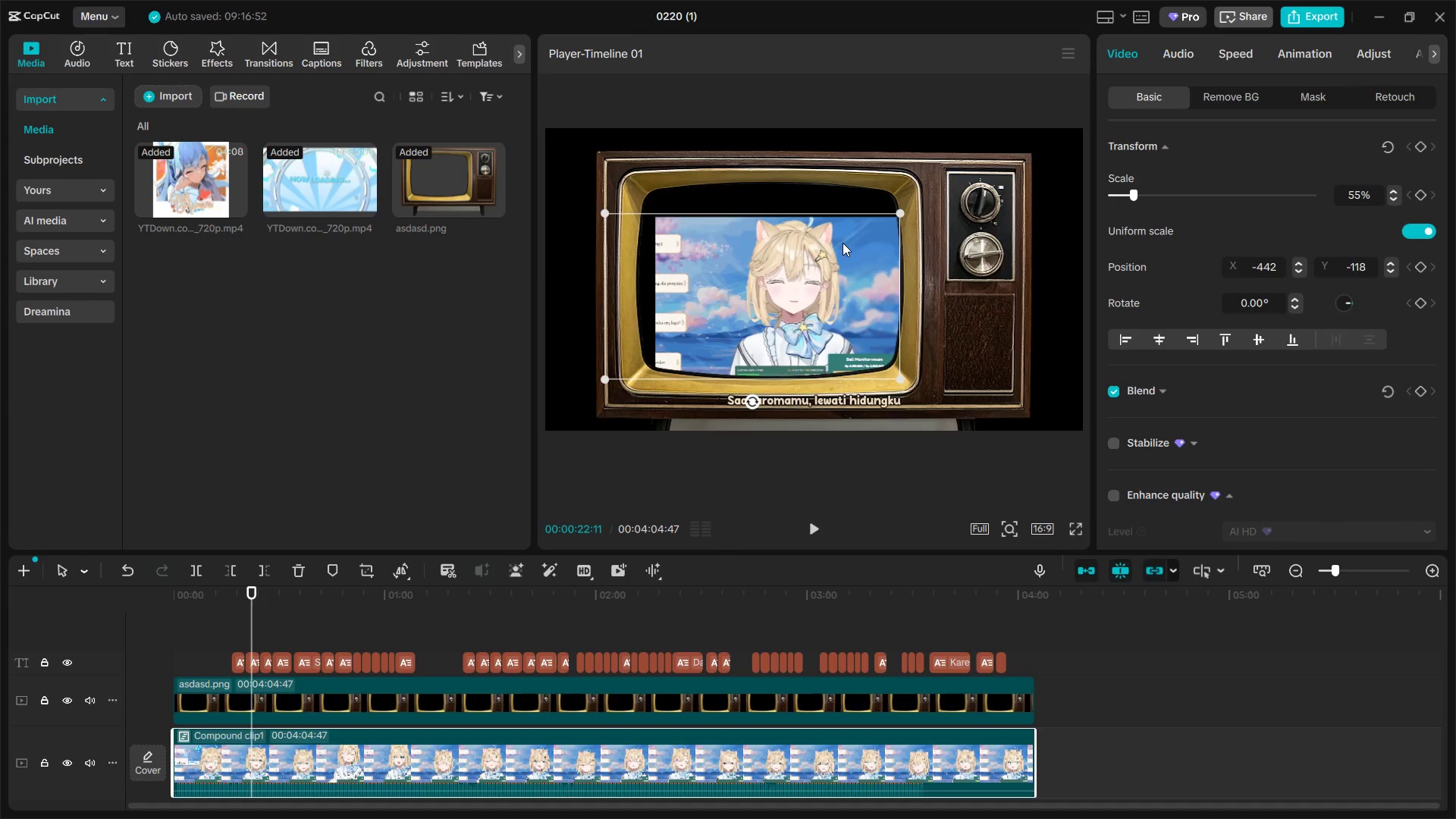 
left_click_drag(start_coordinate=[835, 259], to_coordinate=[825, 246])
 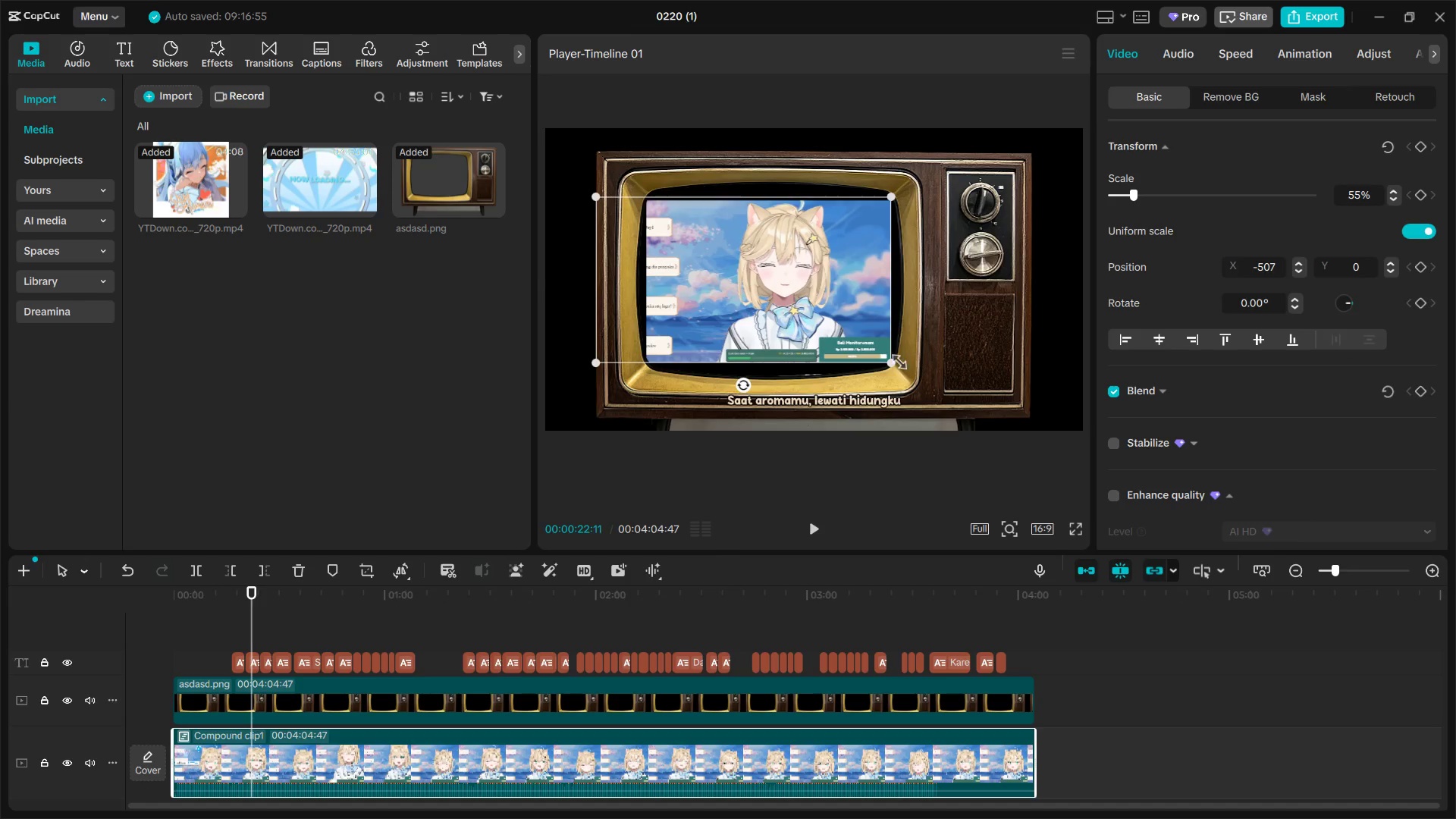 
left_click_drag(start_coordinate=[895, 360], to_coordinate=[929, 387])
 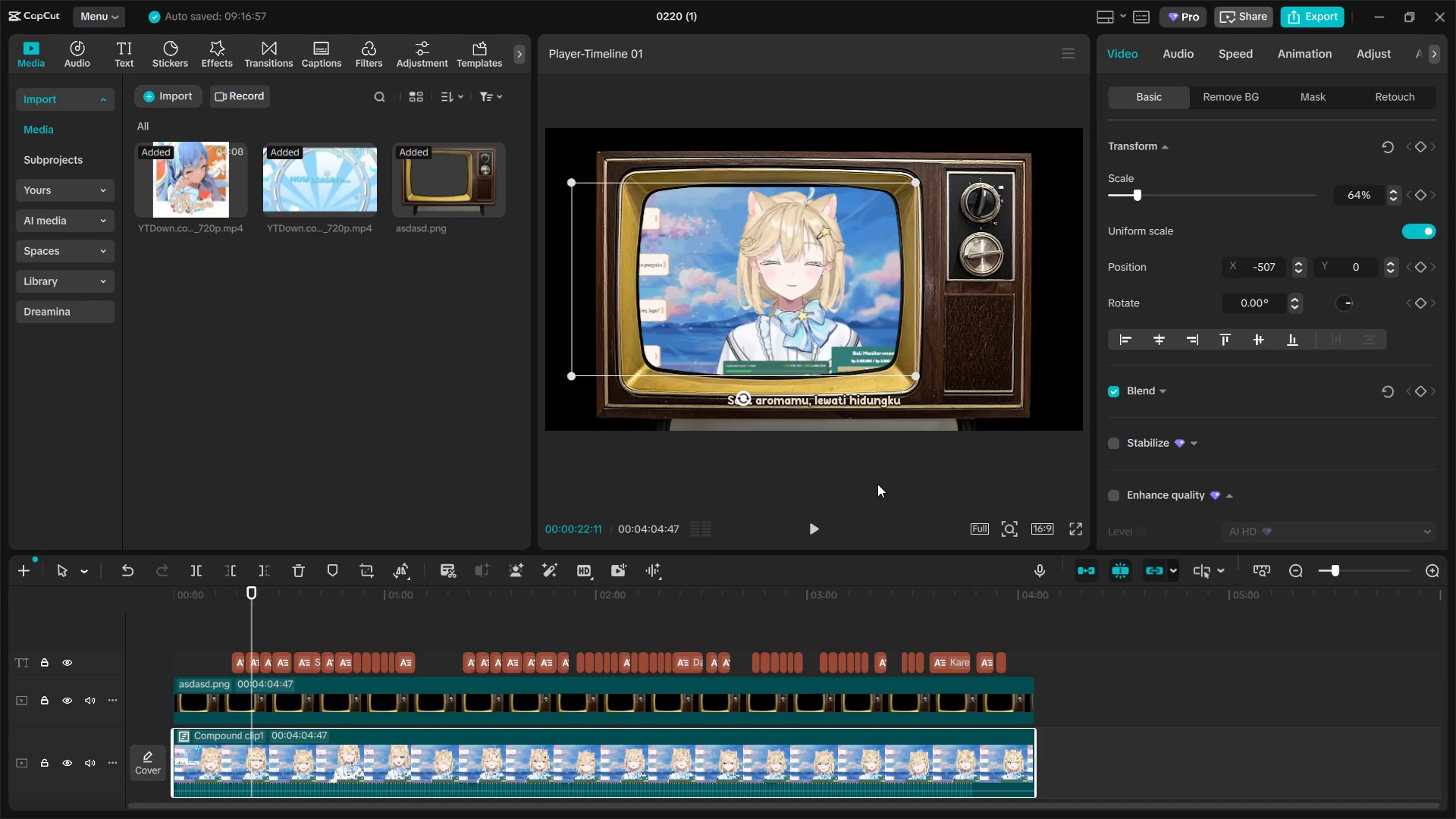 
double_click([477, 463])
 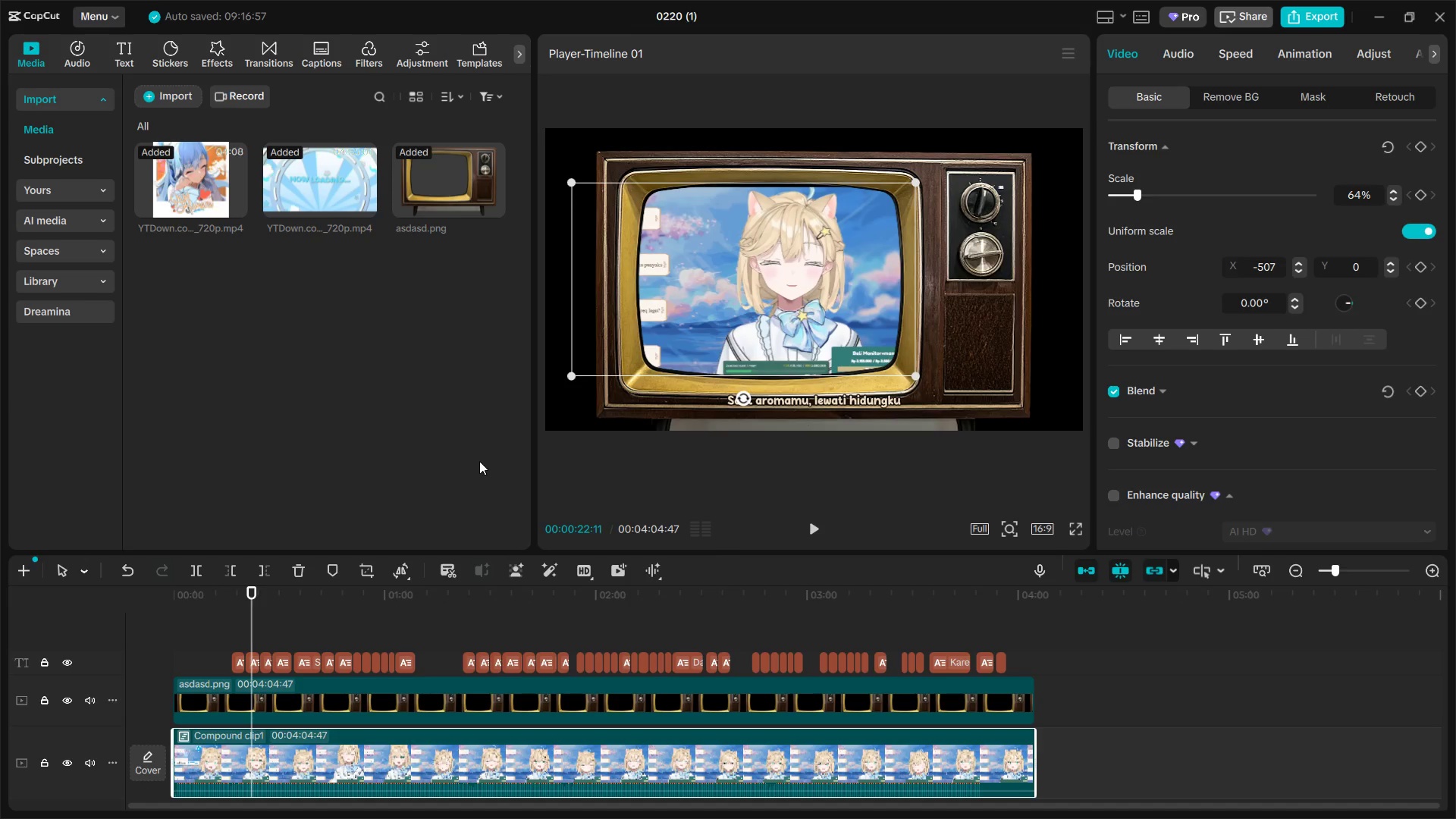 
key(Space)
 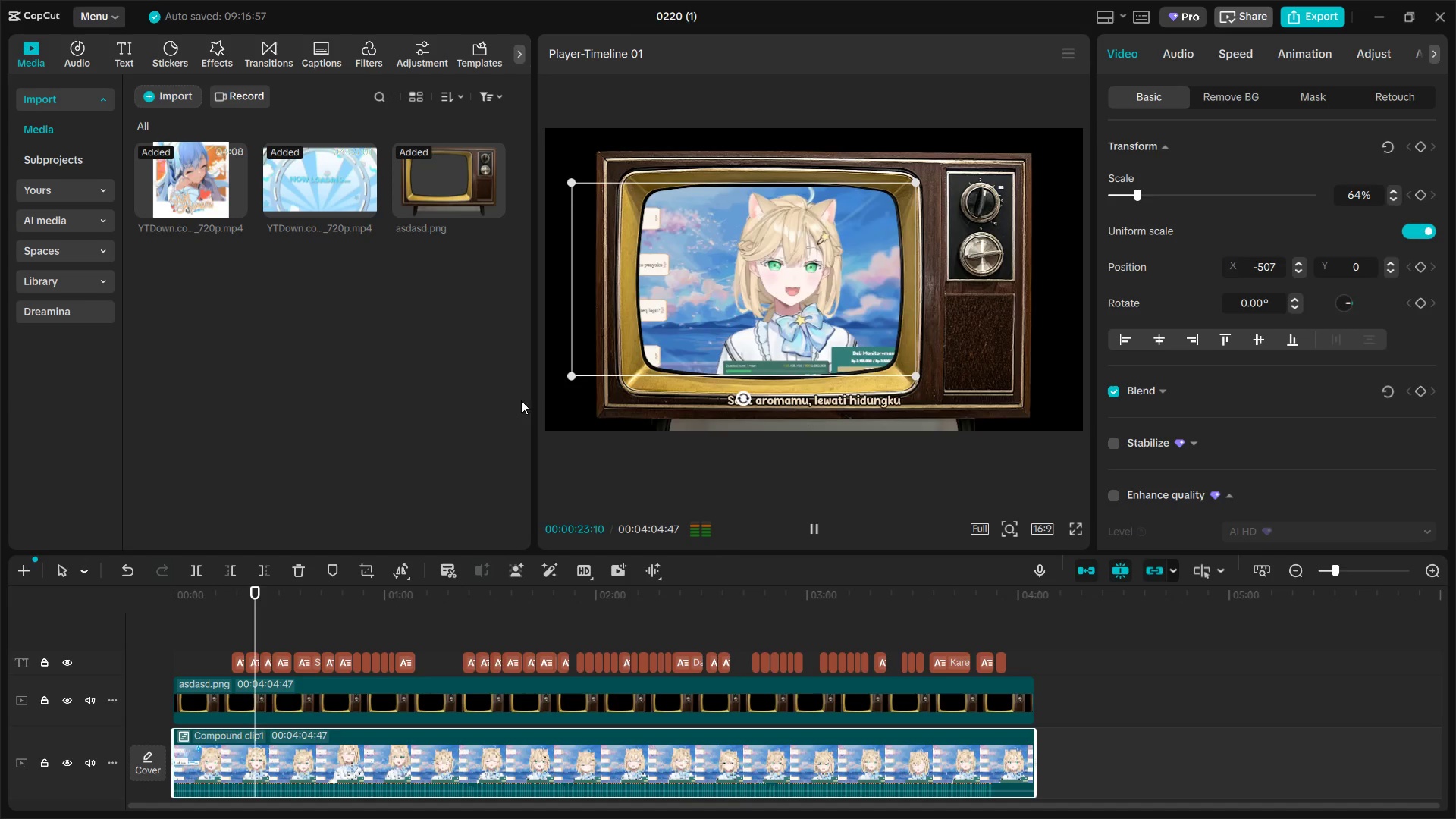 
left_click([457, 346])
 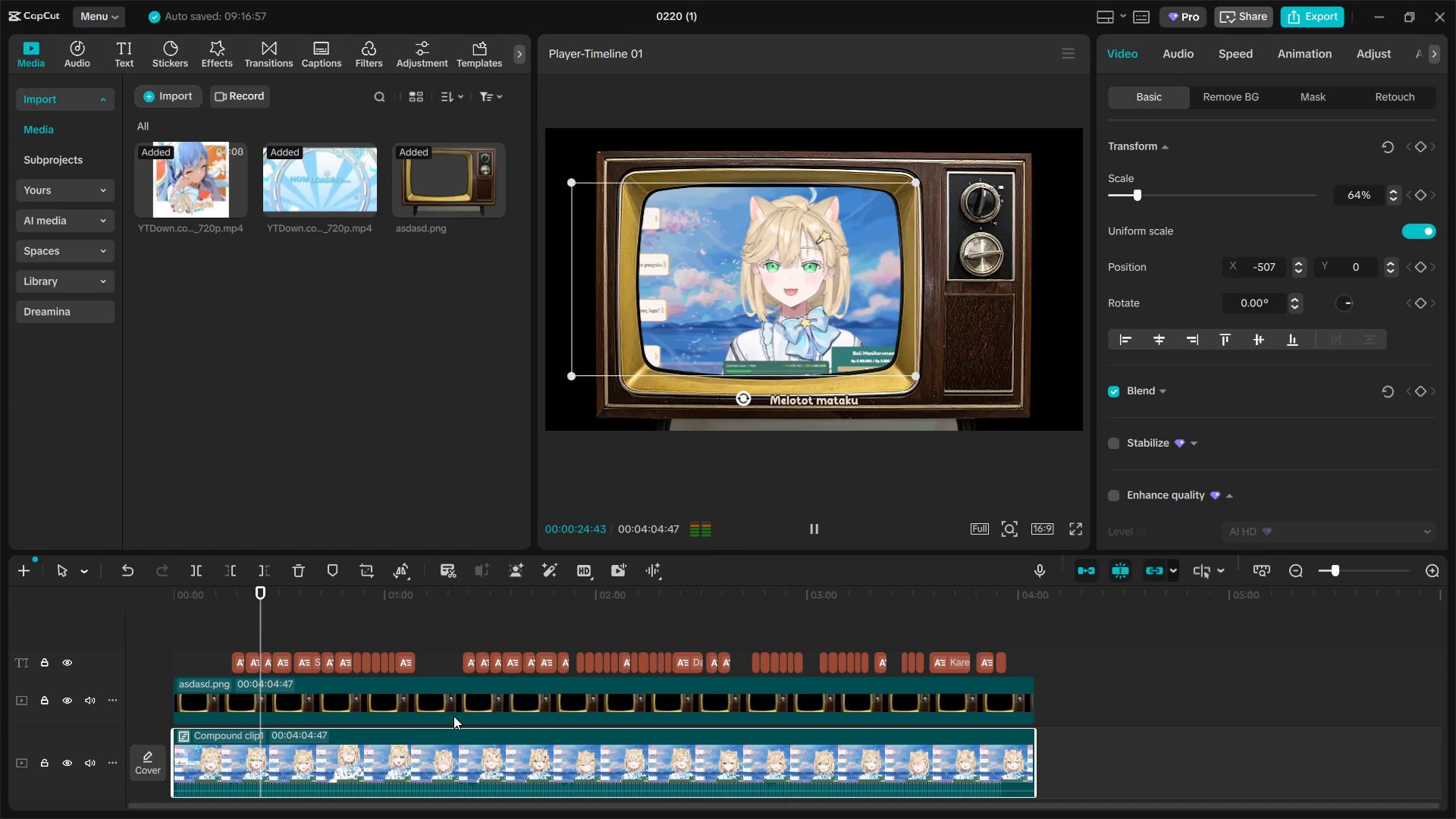 
left_click([431, 744])
 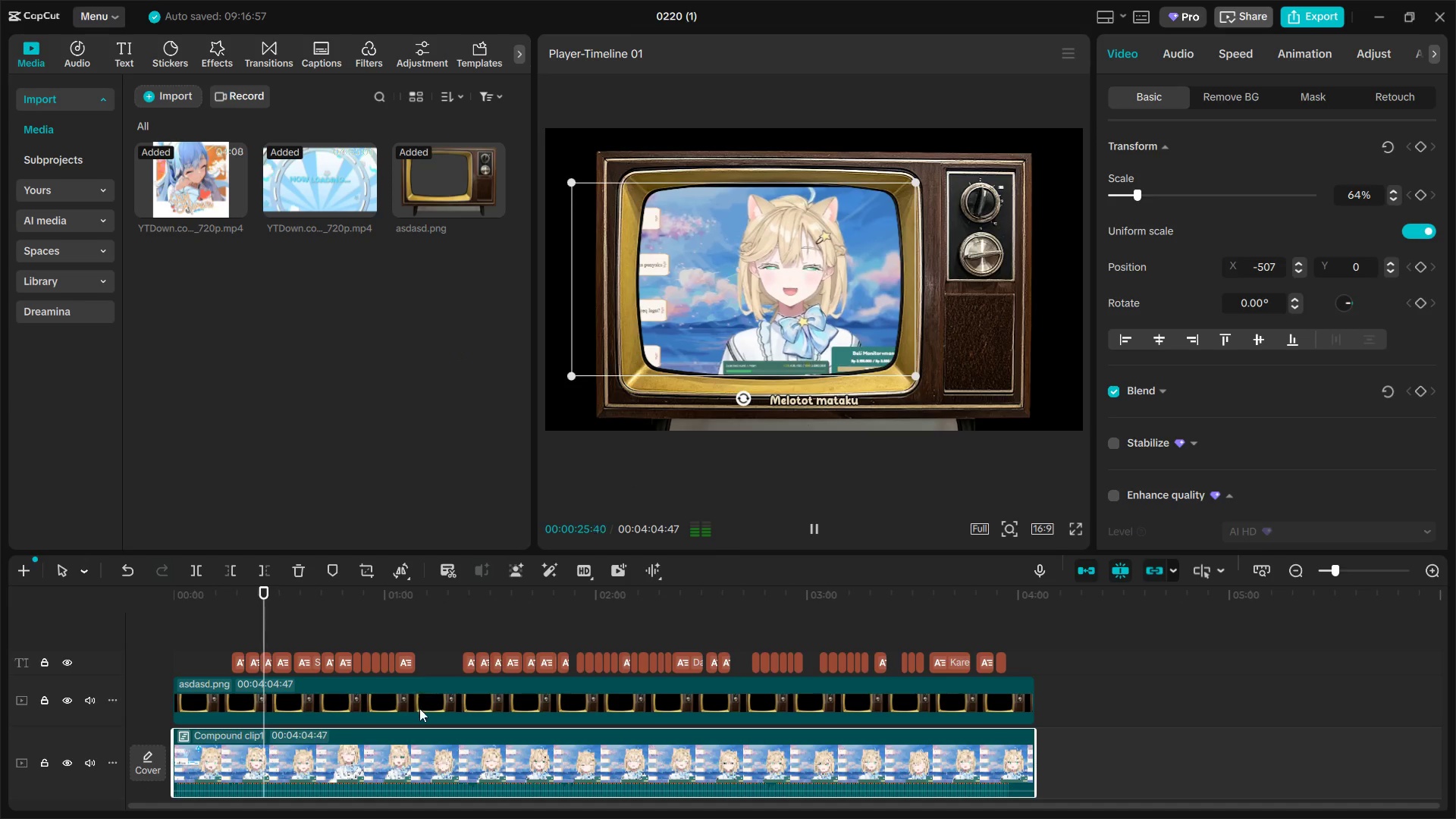 
double_click([419, 708])
 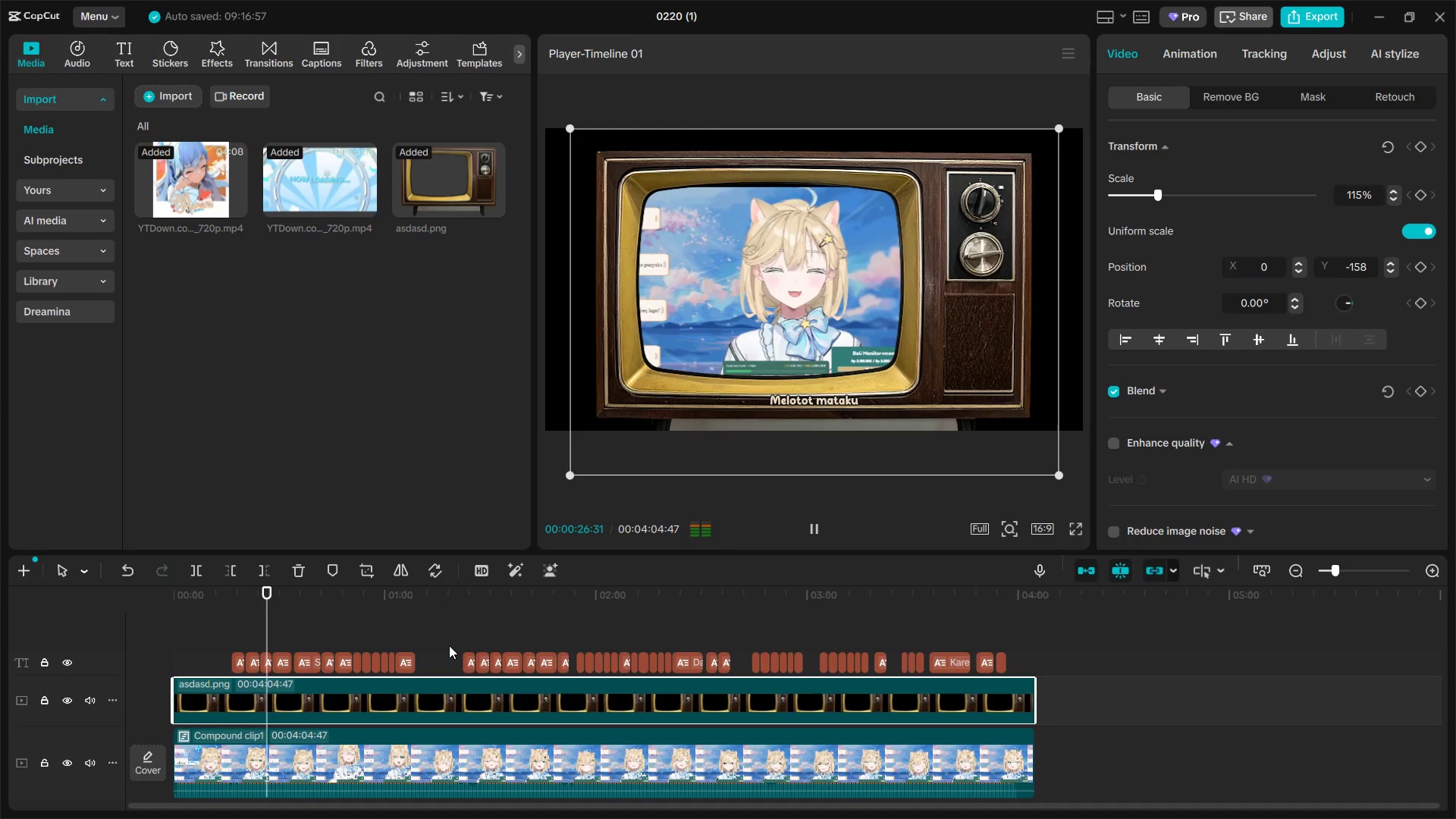 
left_click([441, 636])
 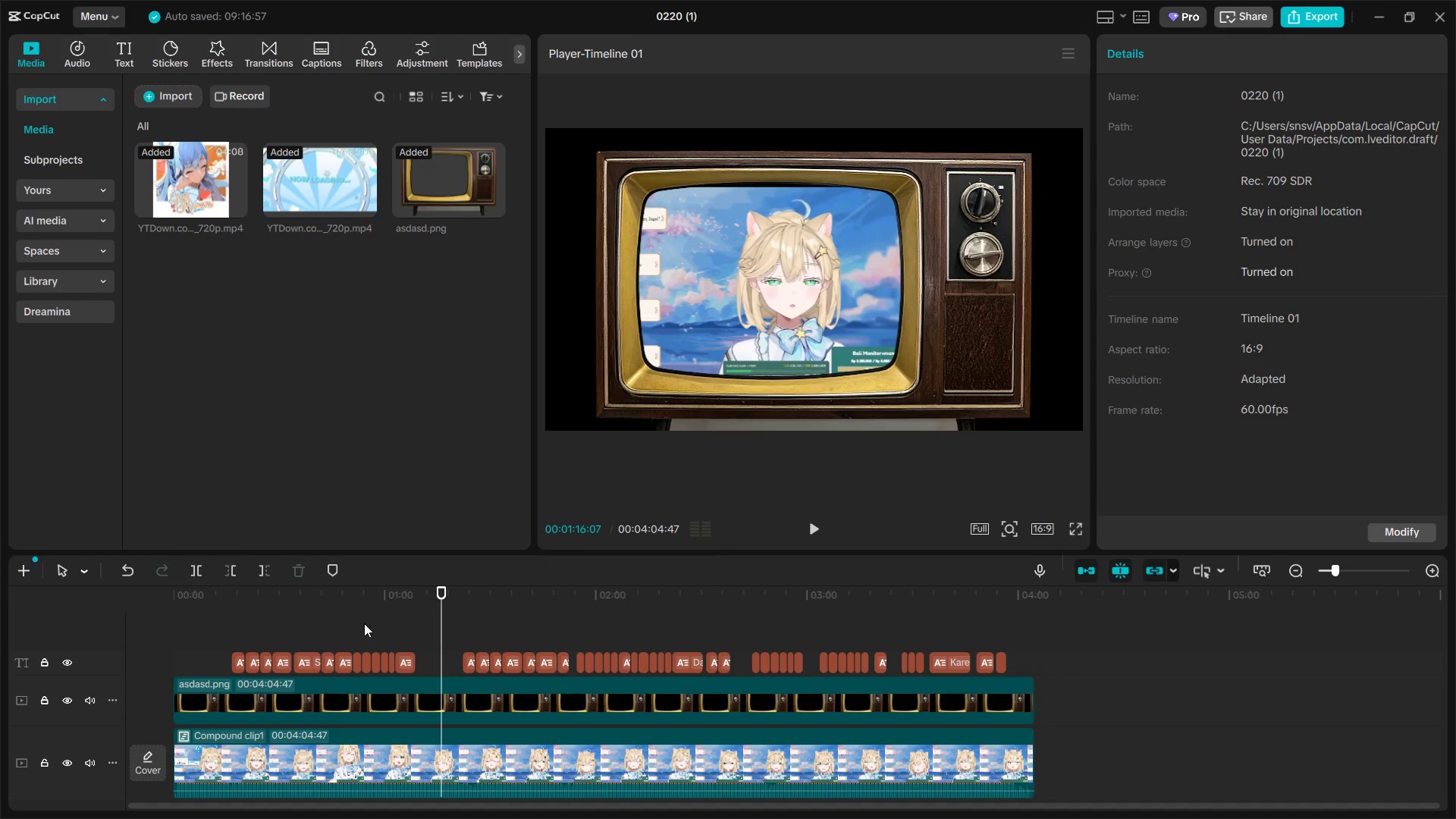 
left_click([246, 628])
 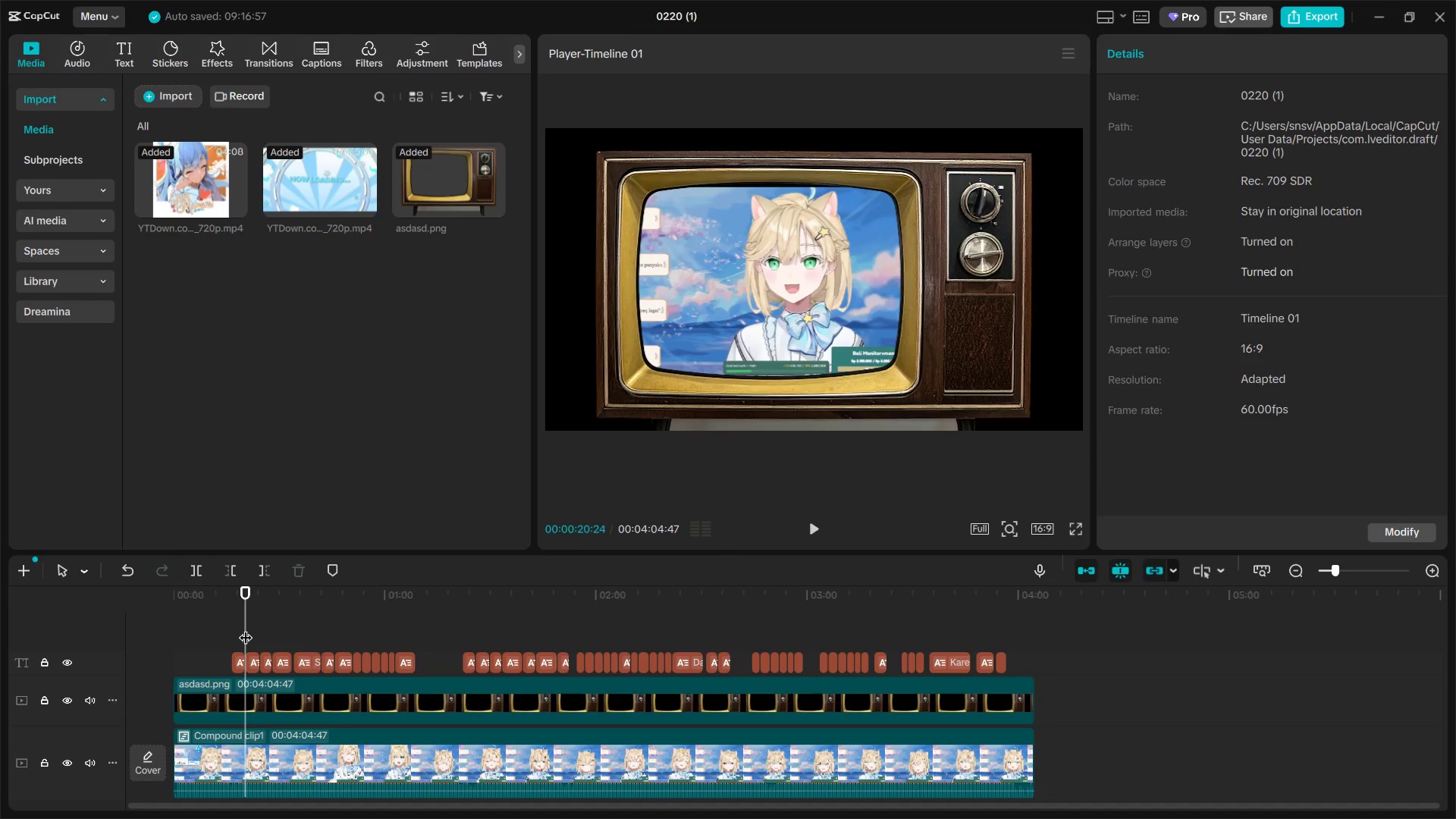 
key(Space)
 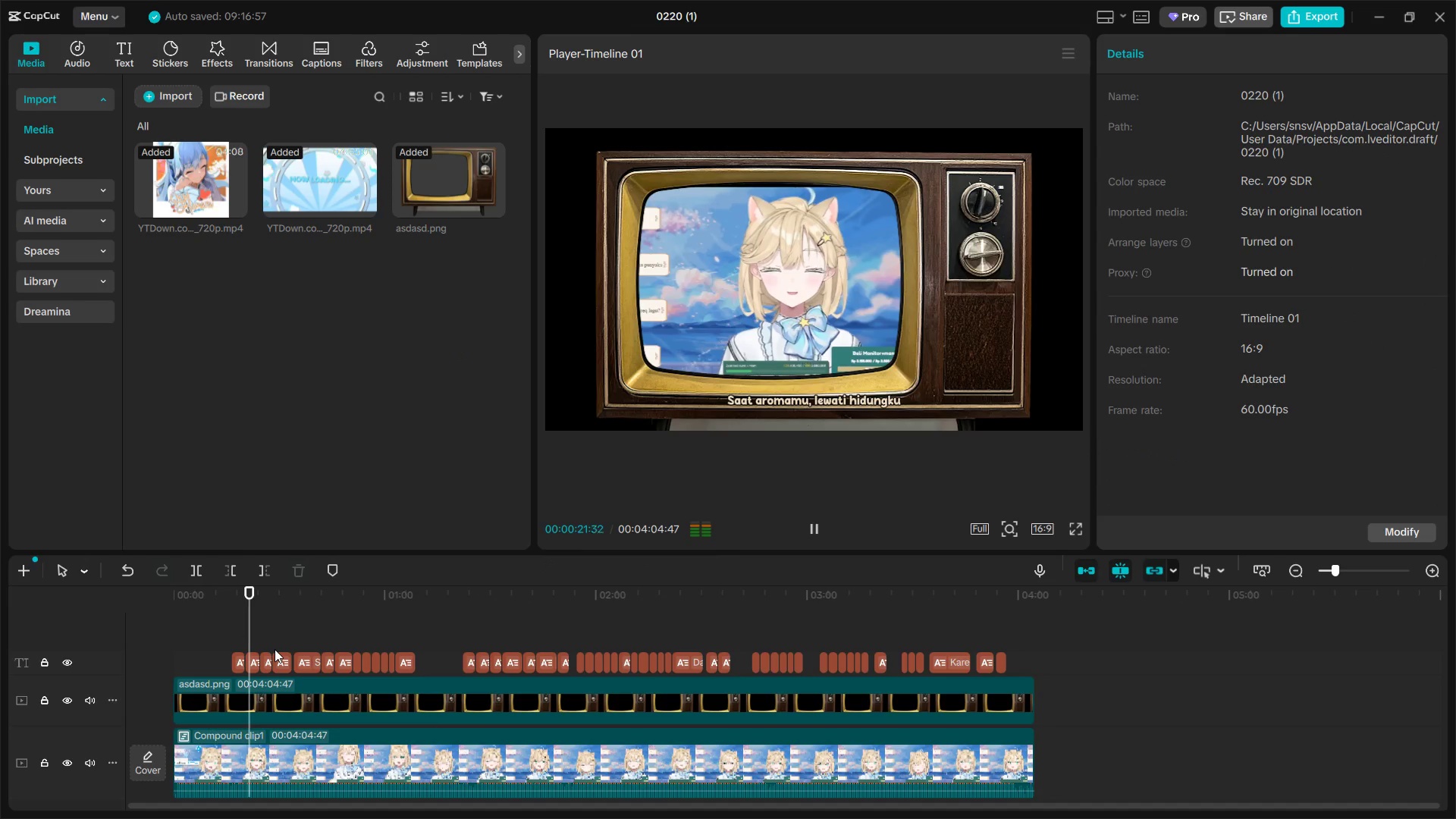 
key(Space)
 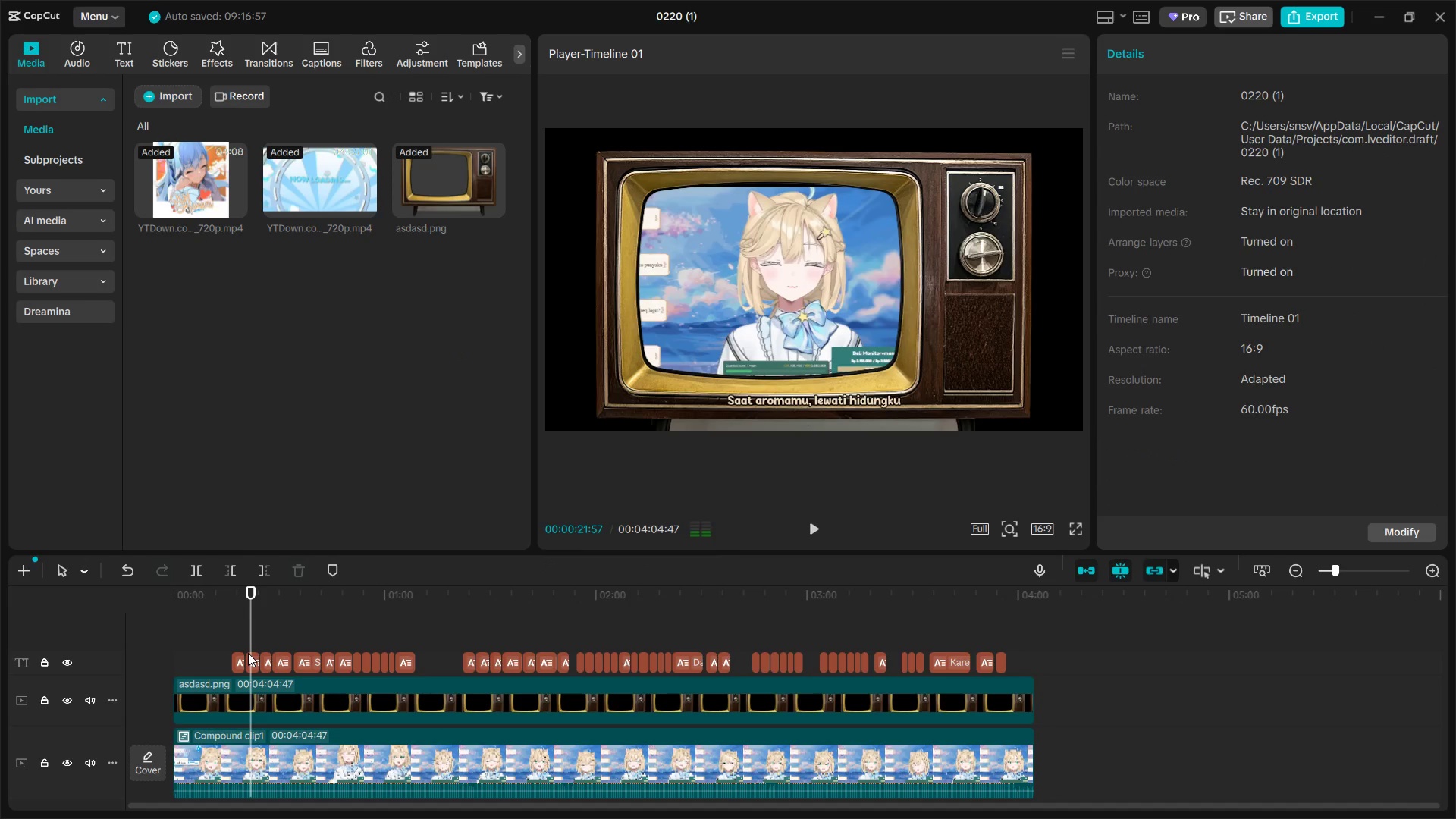 
key(Space)
 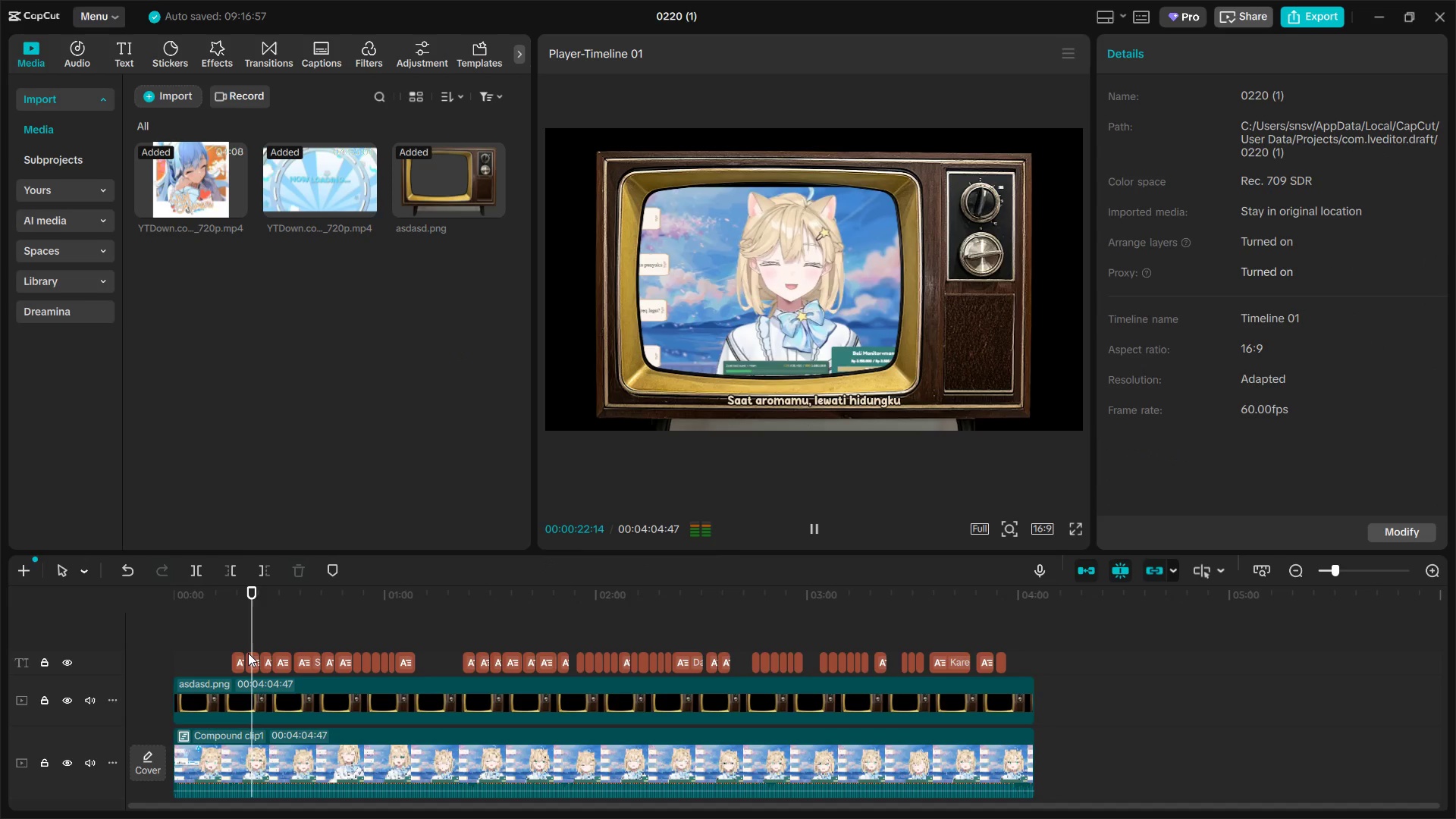 
key(Space)
 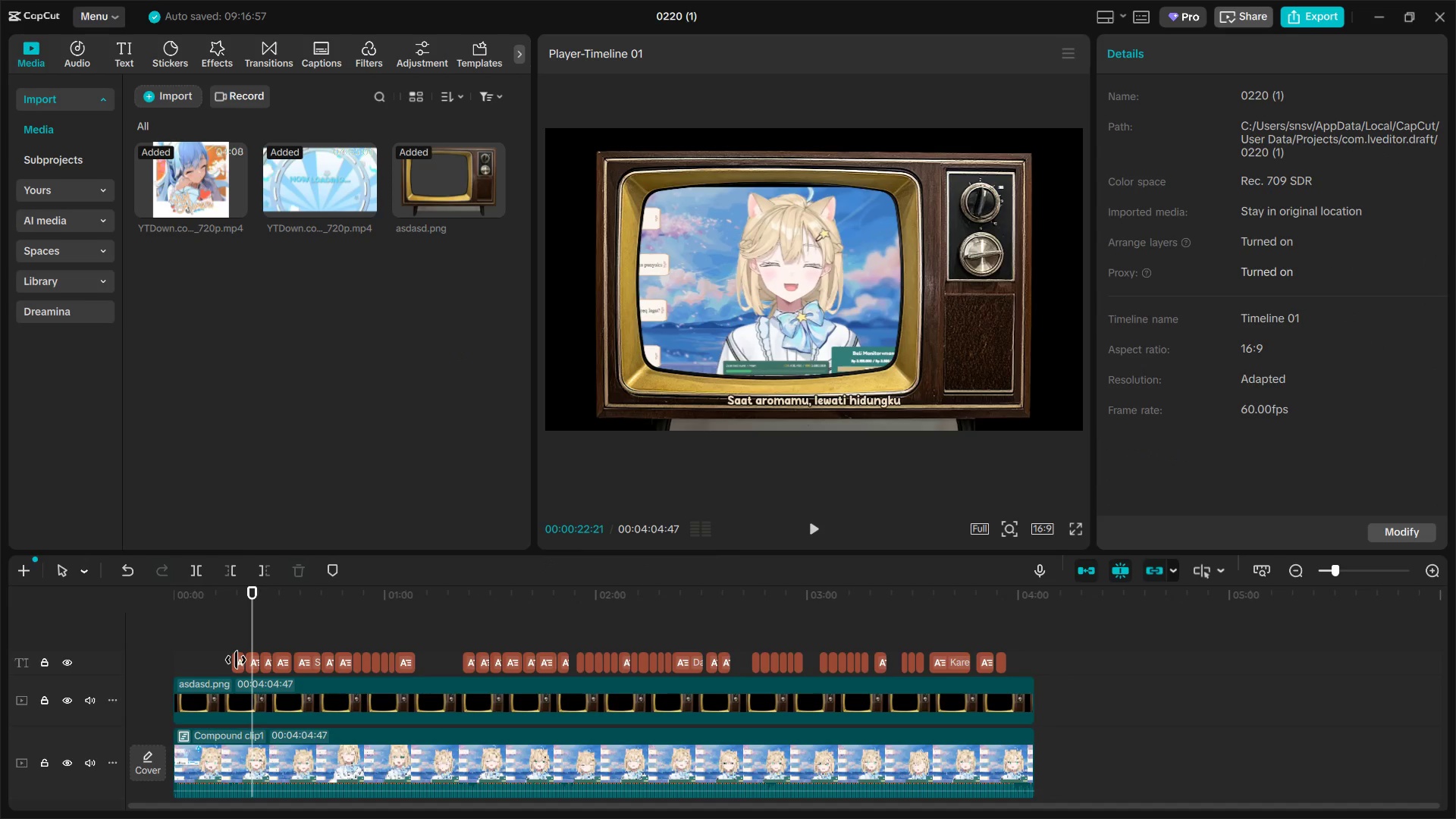 
left_click([236, 659])
 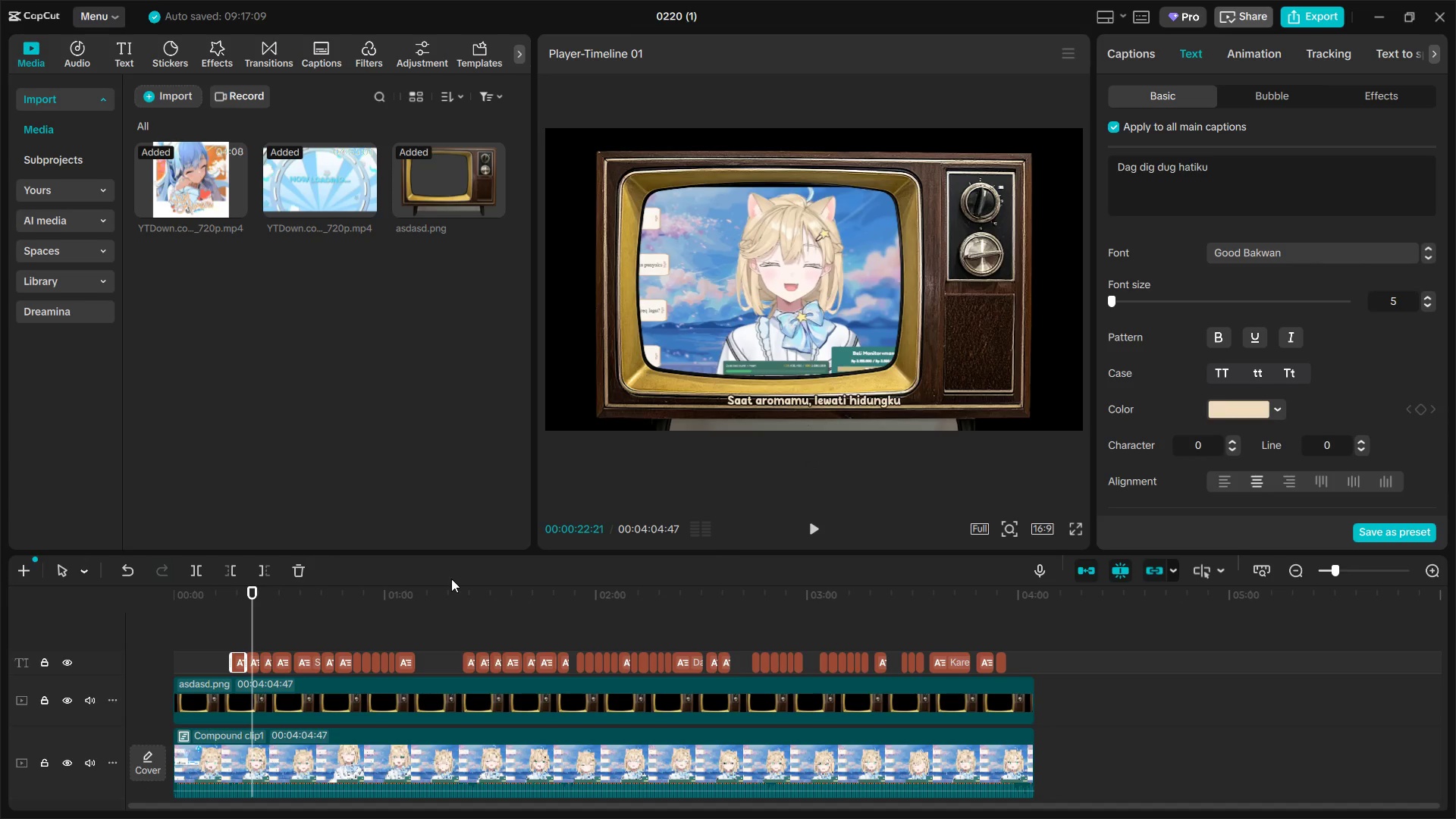 
left_click_drag(start_coordinate=[231, 638], to_coordinate=[1026, 670])
 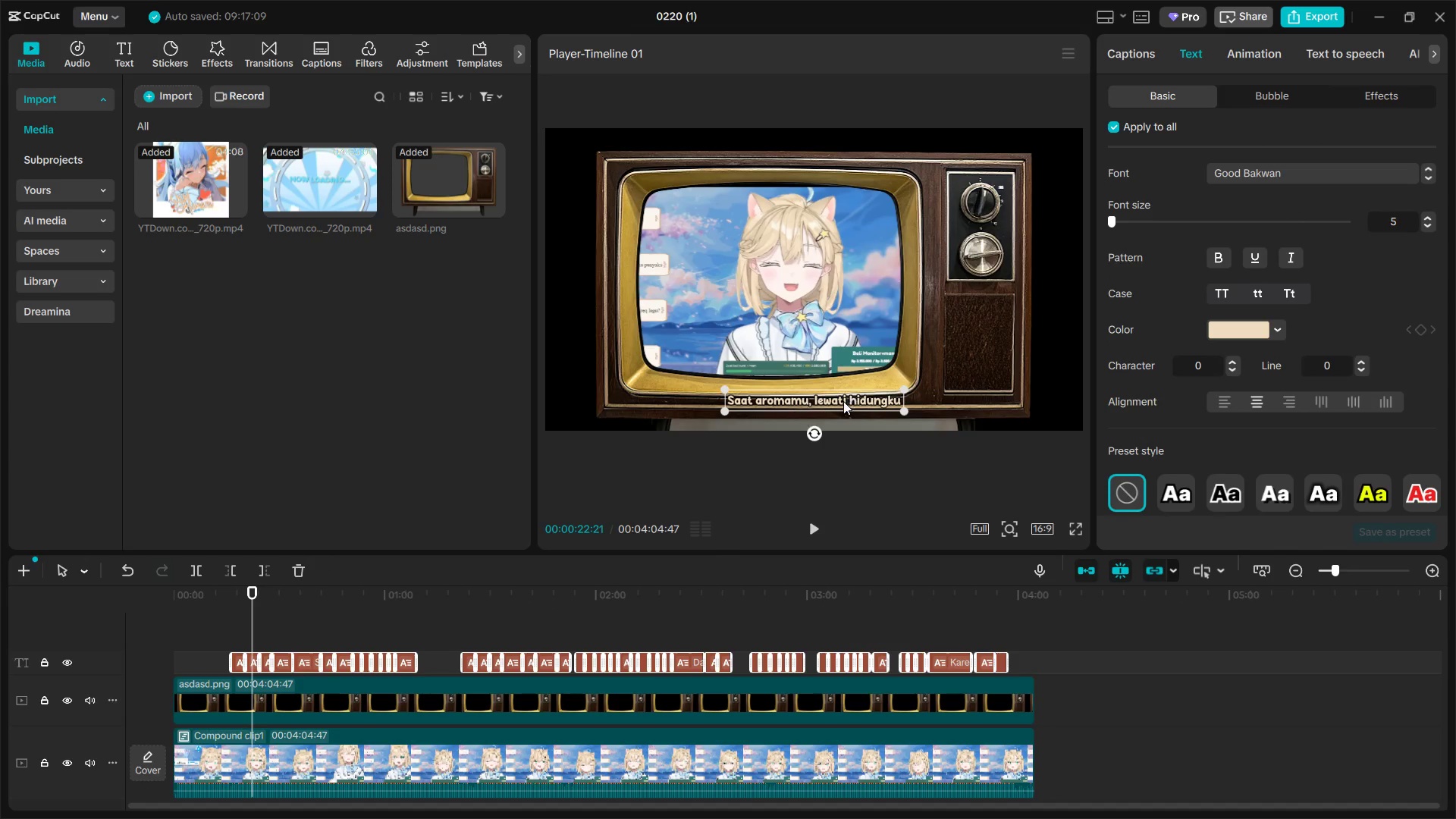 
left_click_drag(start_coordinate=[843, 403], to_coordinate=[804, 350])
 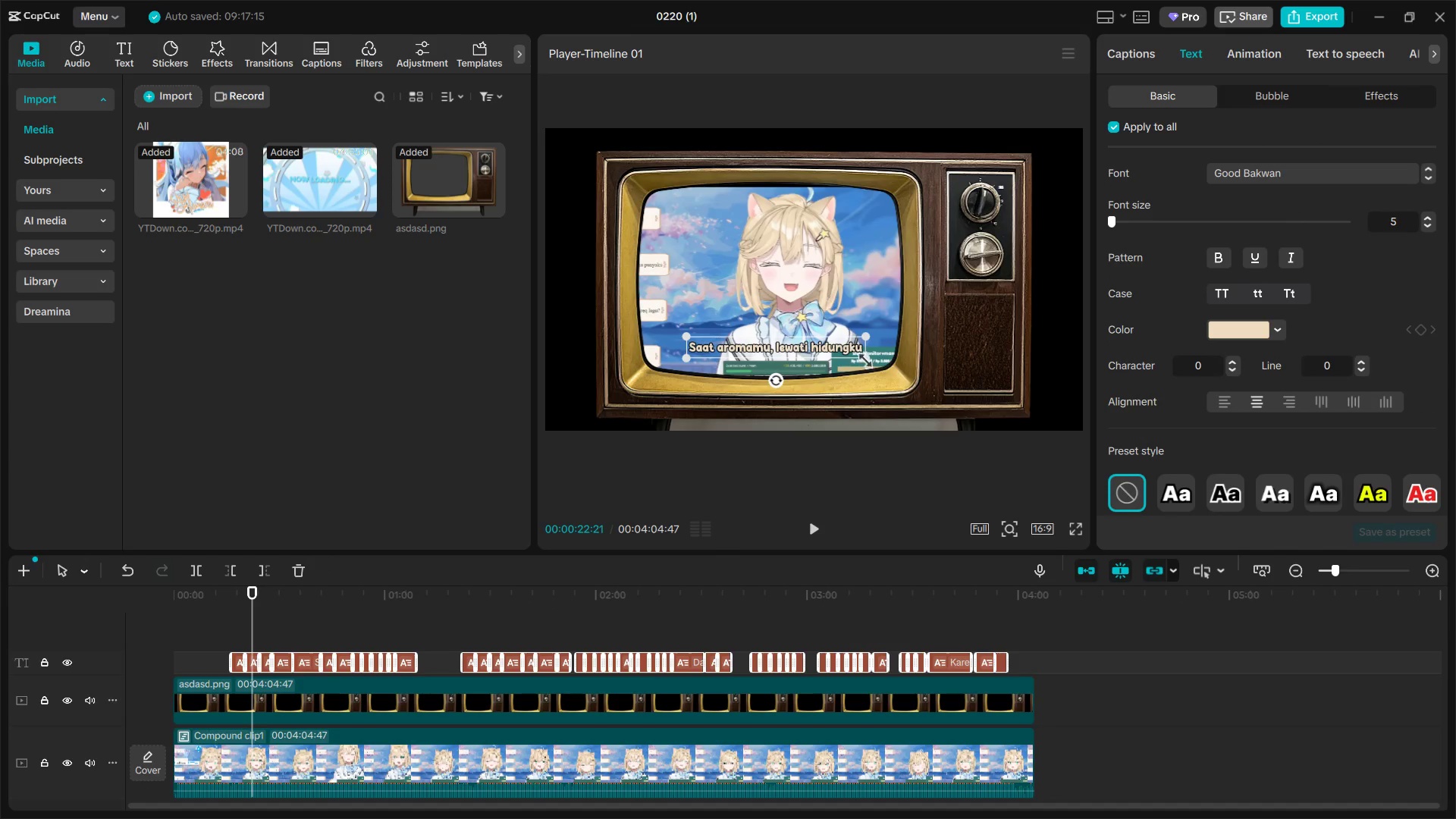 
left_click_drag(start_coordinate=[861, 357], to_coordinate=[896, 366])
 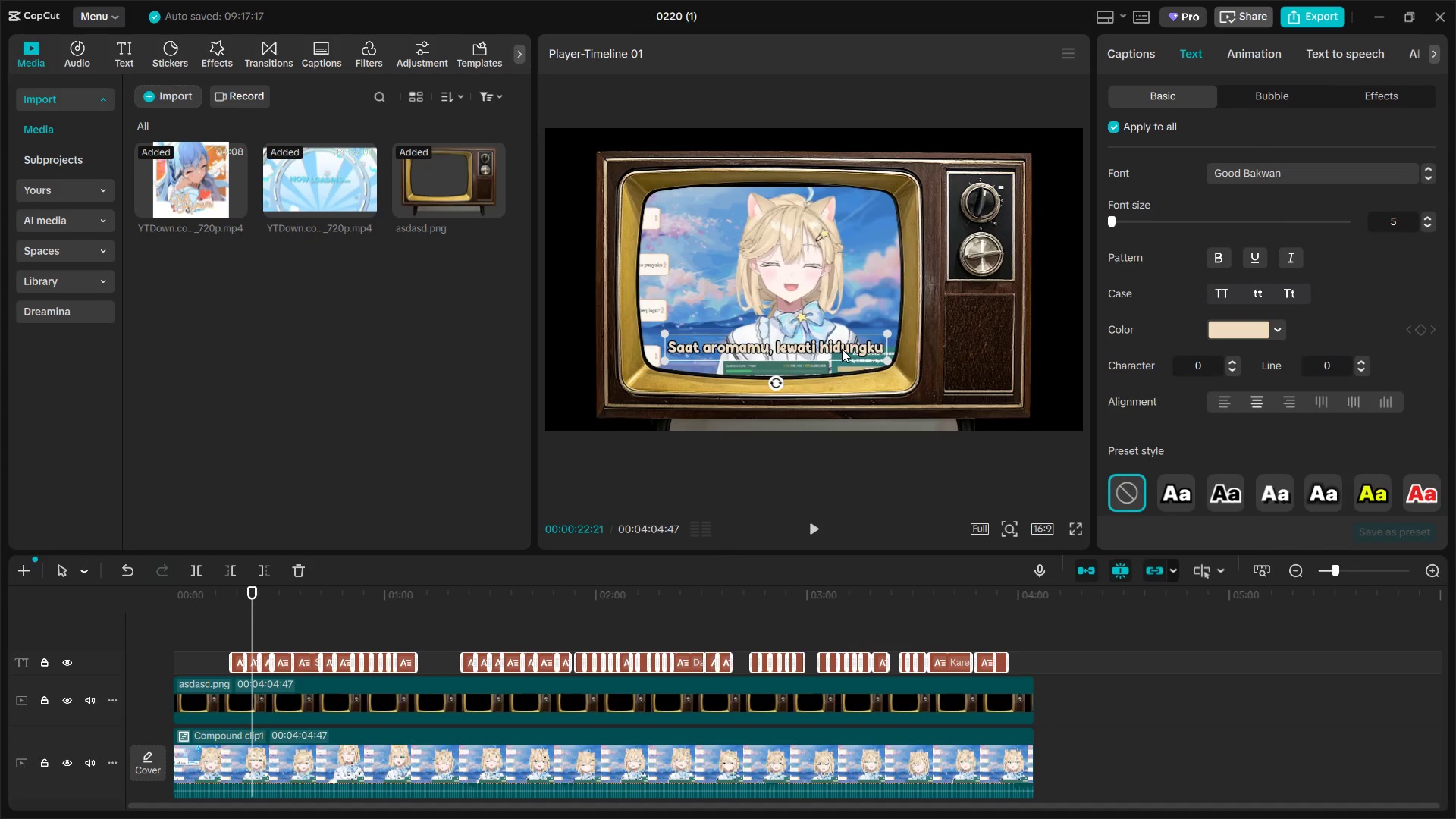 
left_click_drag(start_coordinate=[842, 349], to_coordinate=[844, 343])
 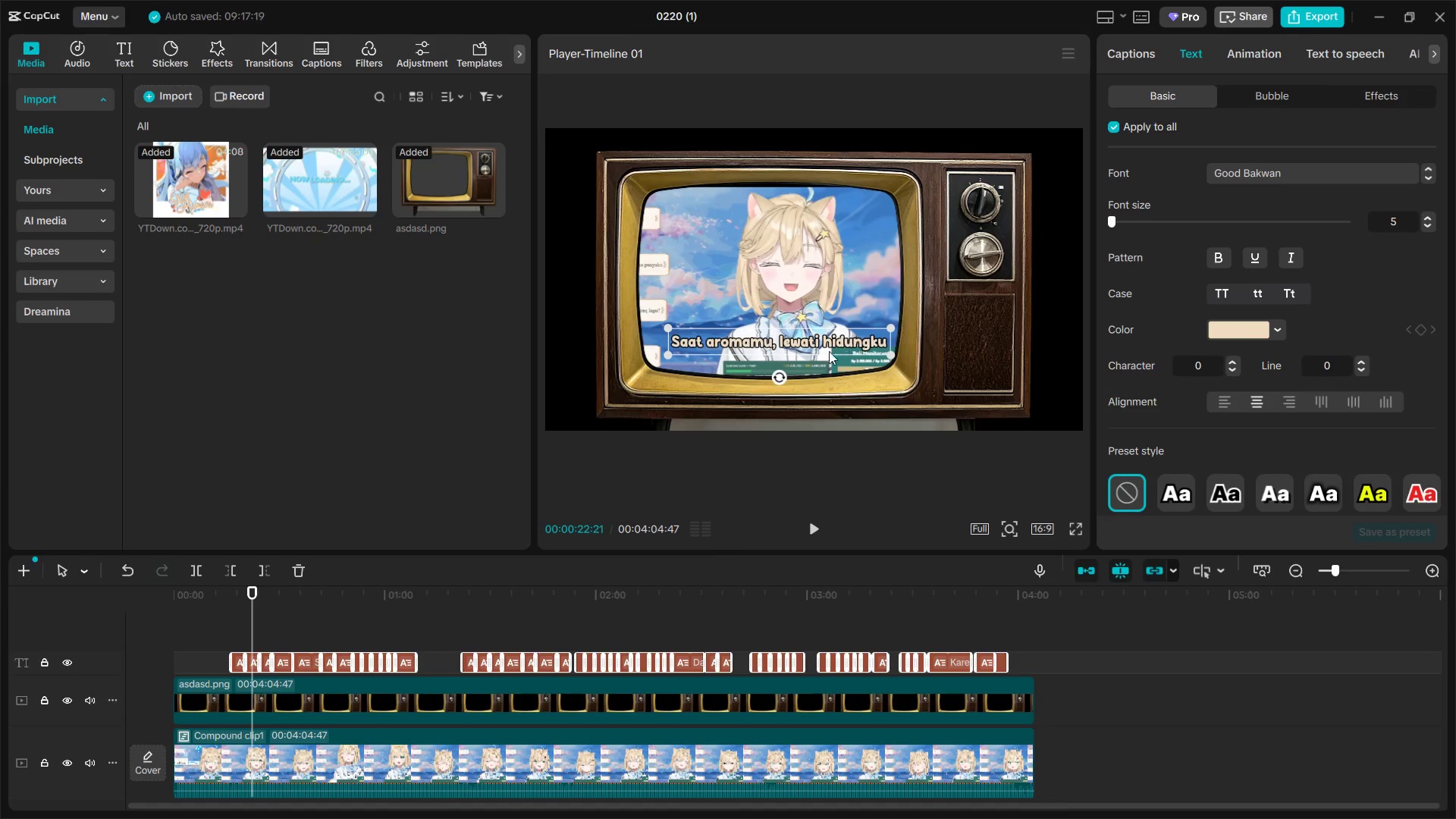 
key(Space)
 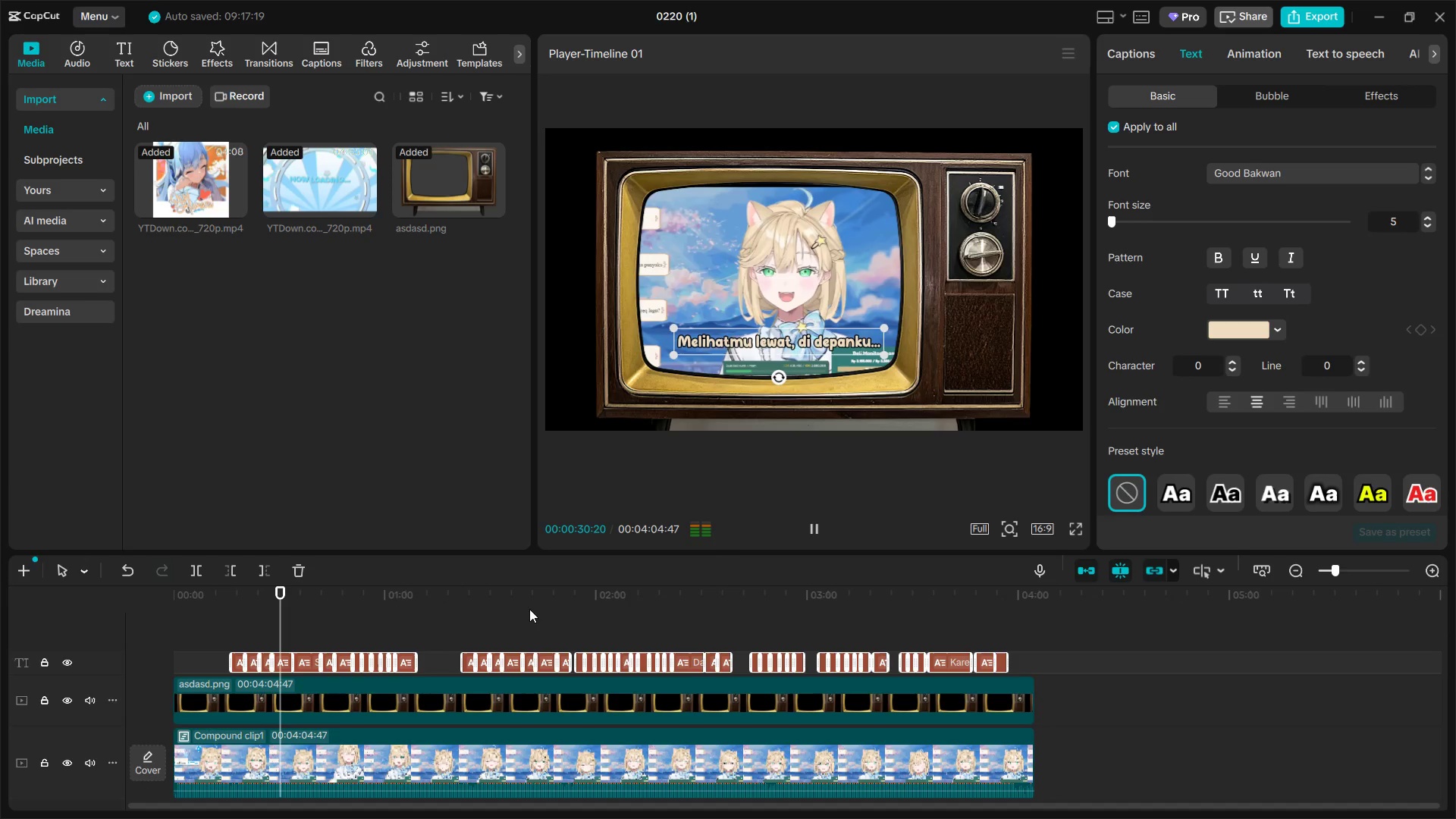 
wait(13.08)
 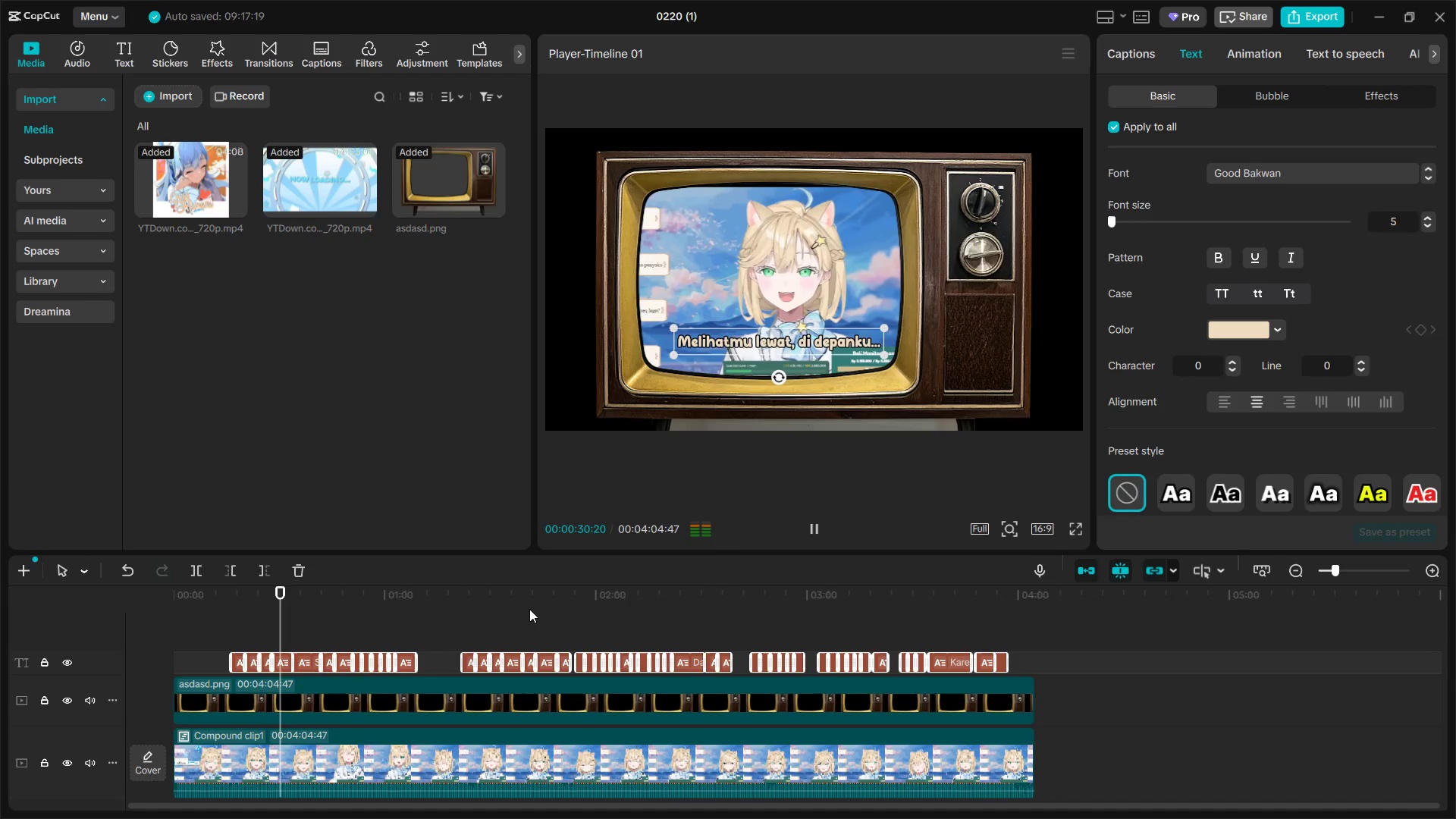 
key(Space)
 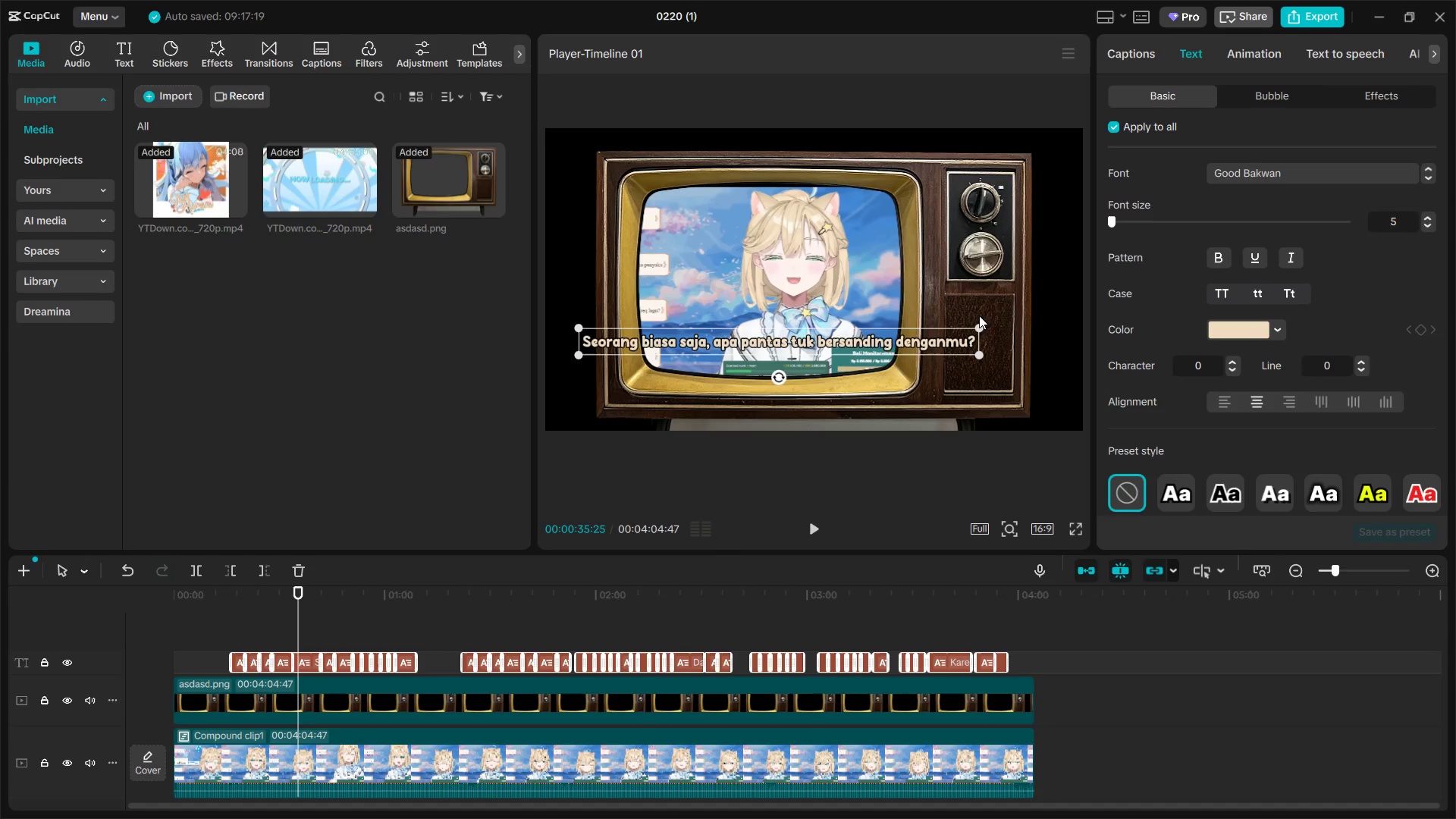 
left_click_drag(start_coordinate=[981, 327], to_coordinate=[996, 308])
 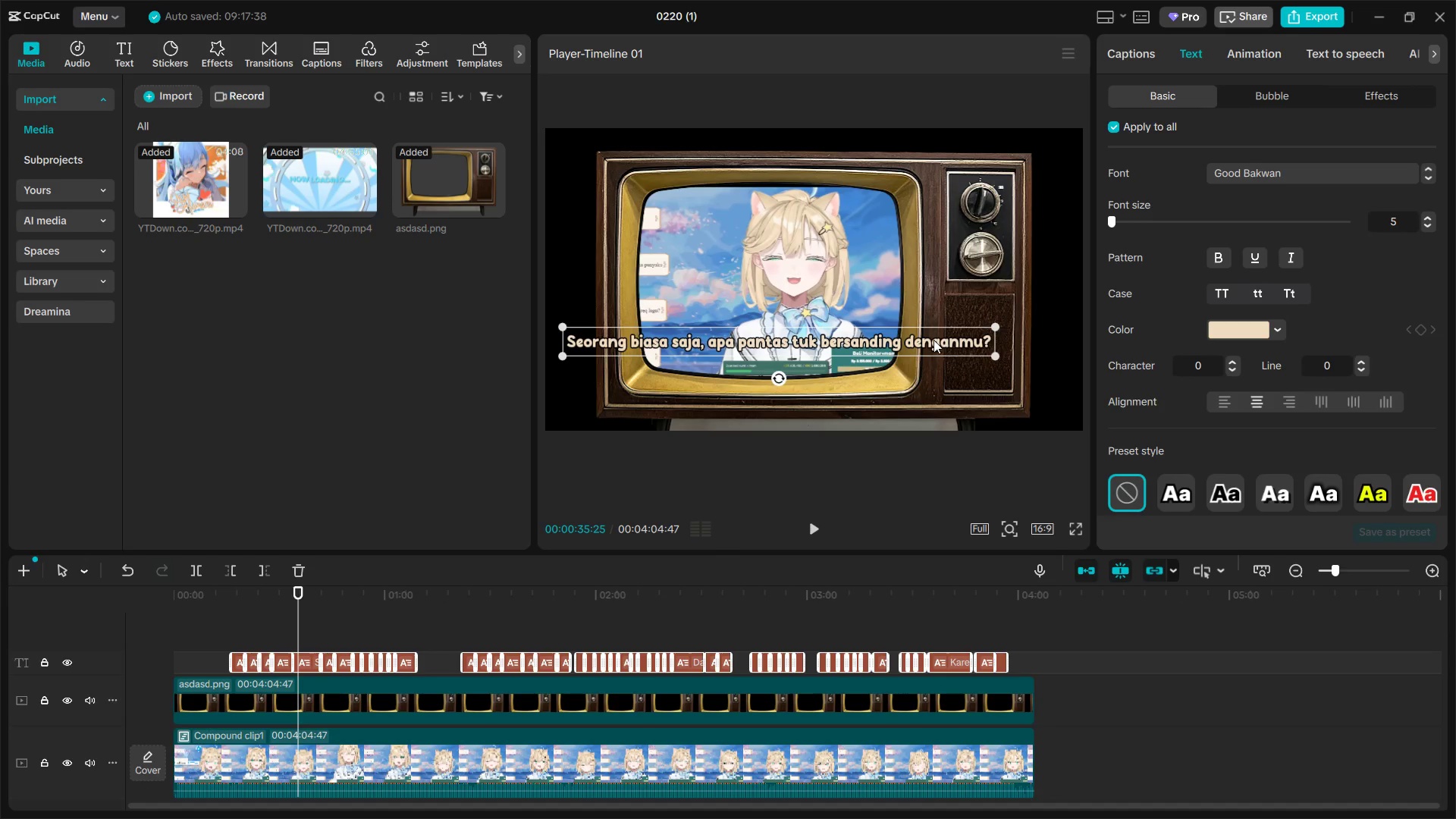 
left_click_drag(start_coordinate=[934, 340], to_coordinate=[973, 383])
 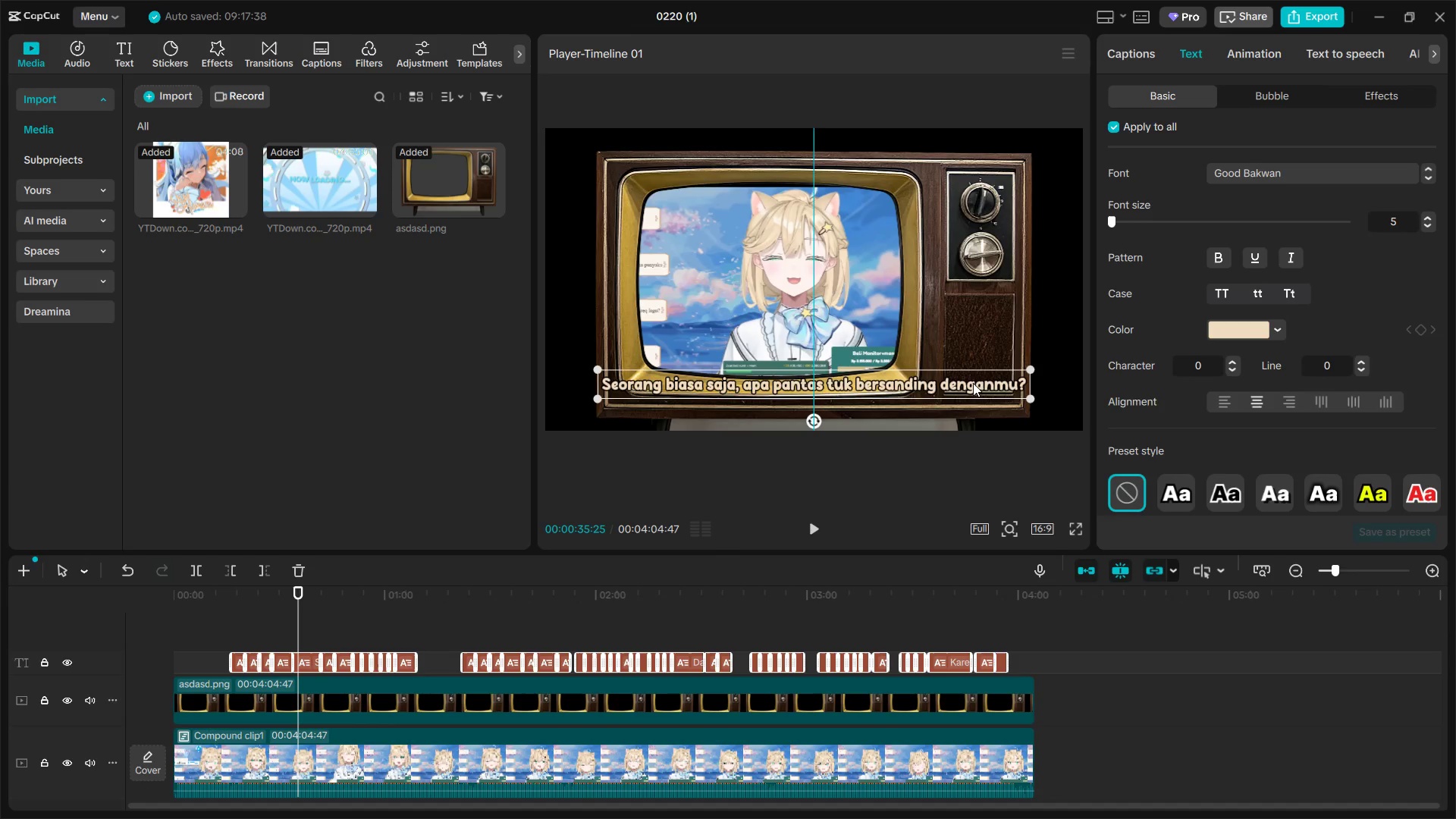 
key(Space)
 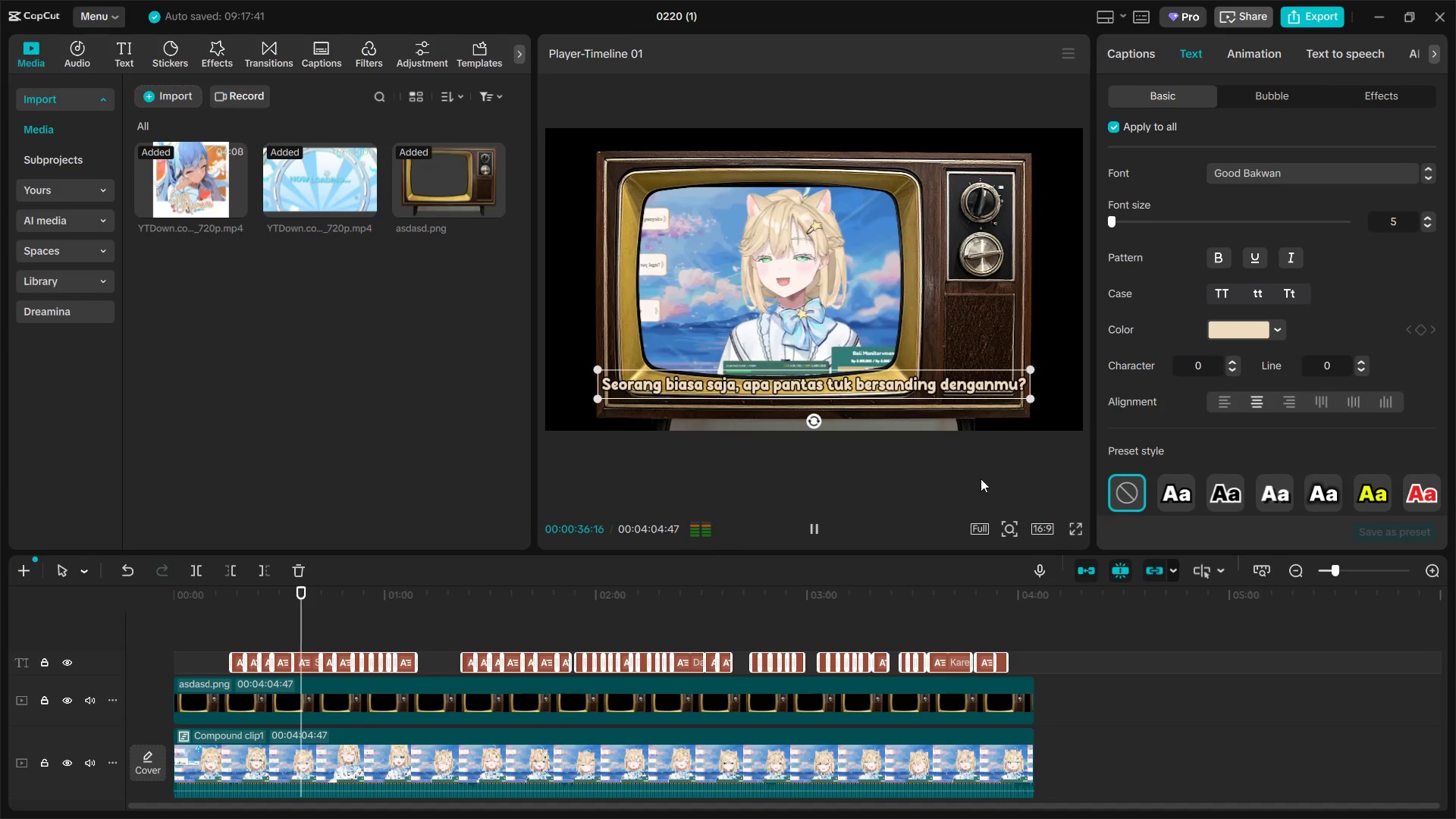 
left_click([973, 486])
 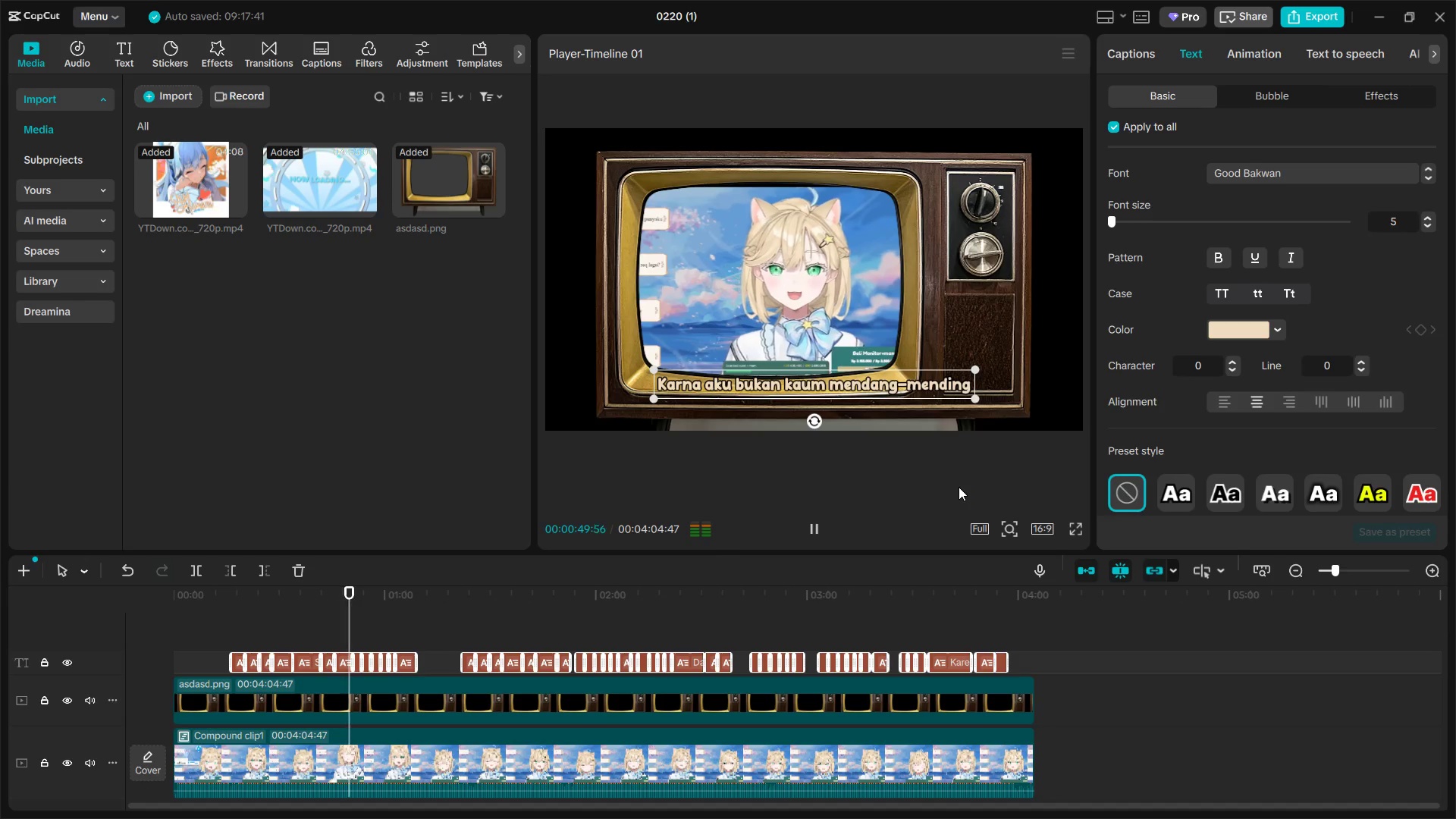 
wait(18.31)
 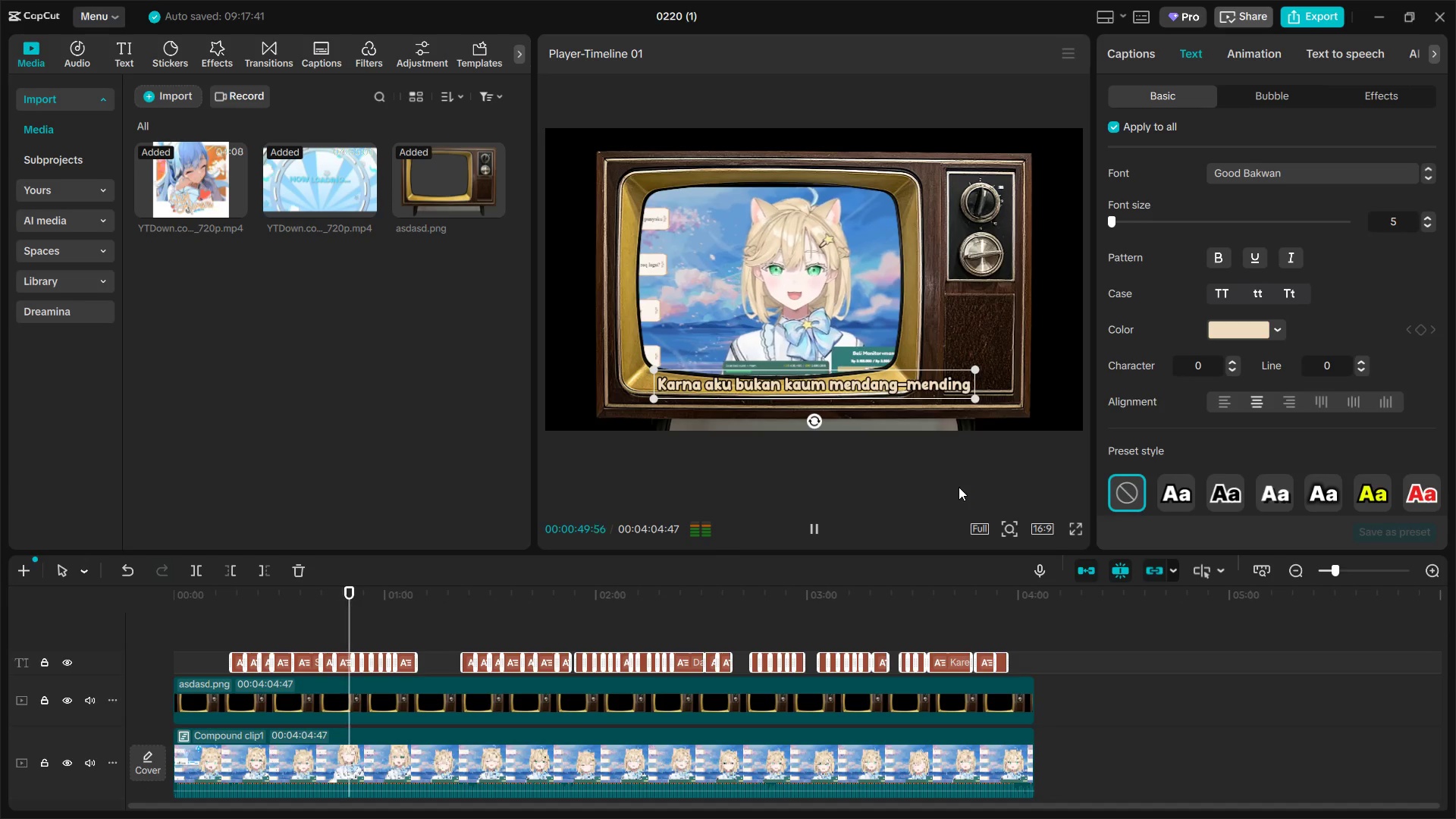 
scroll: coordinate [1286, 437], scroll_direction: down, amount: 6.0
 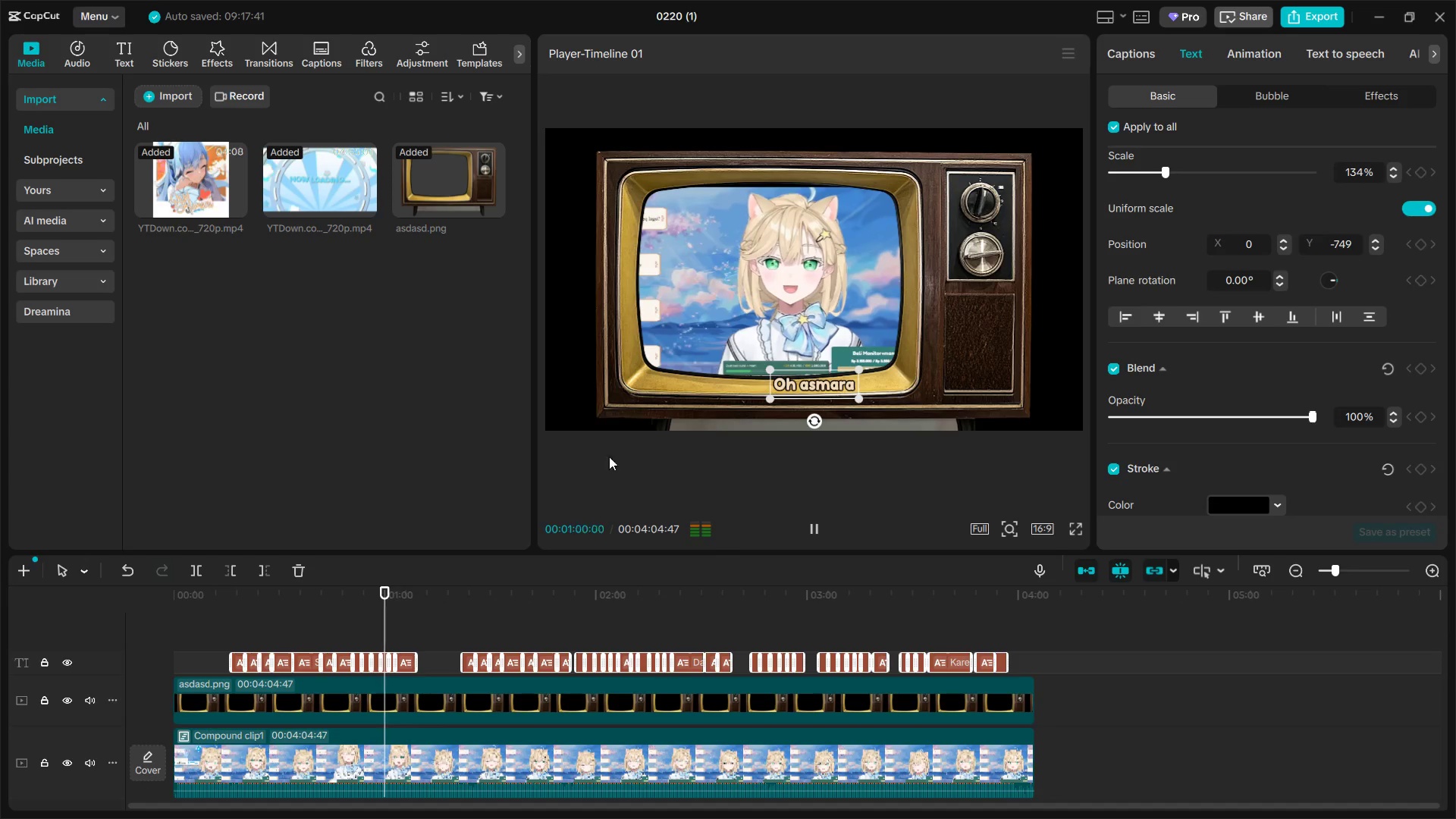 
double_click([302, 659])
 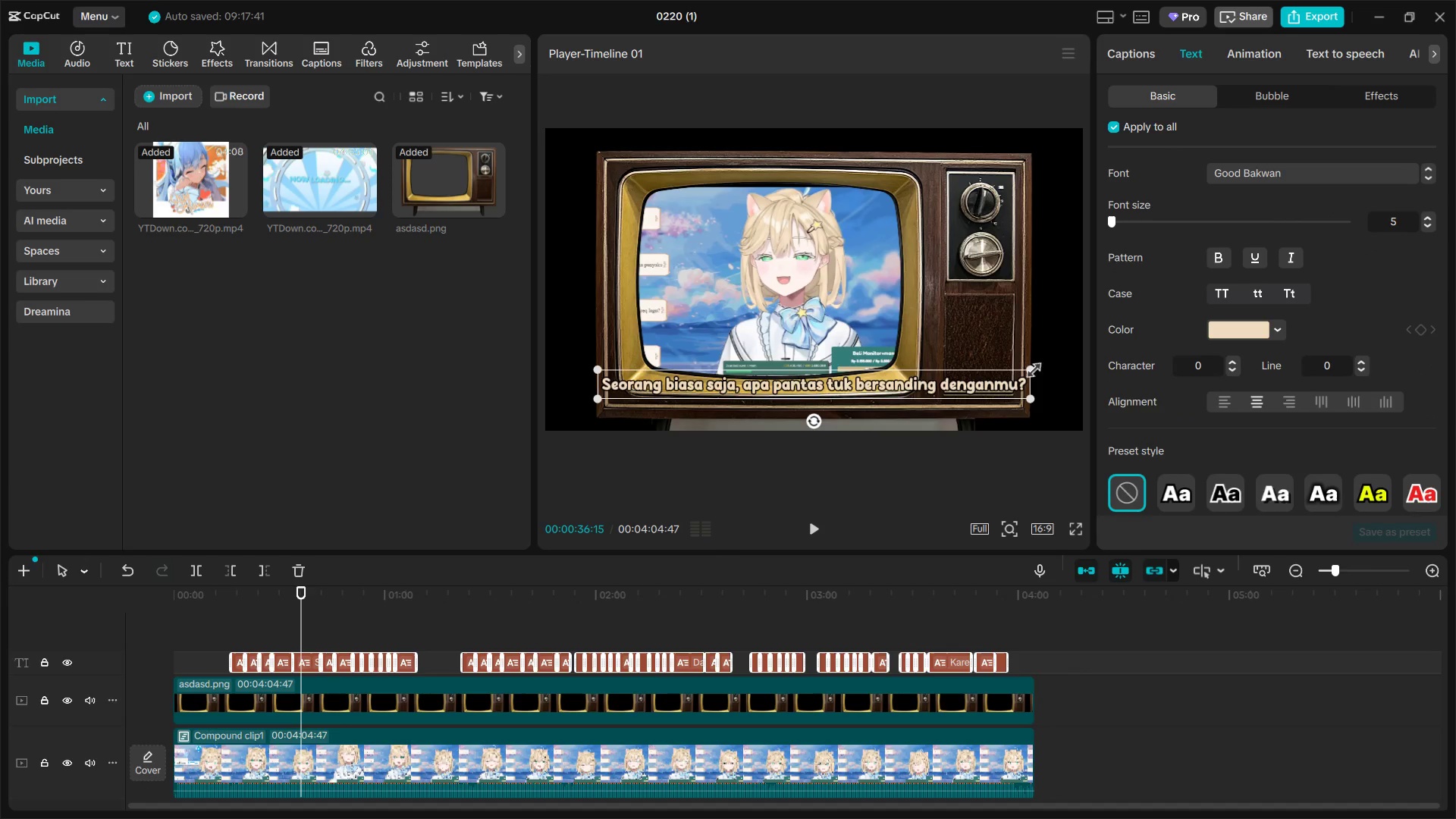 
scroll: coordinate [1150, 372], scroll_direction: down, amount: 16.0
 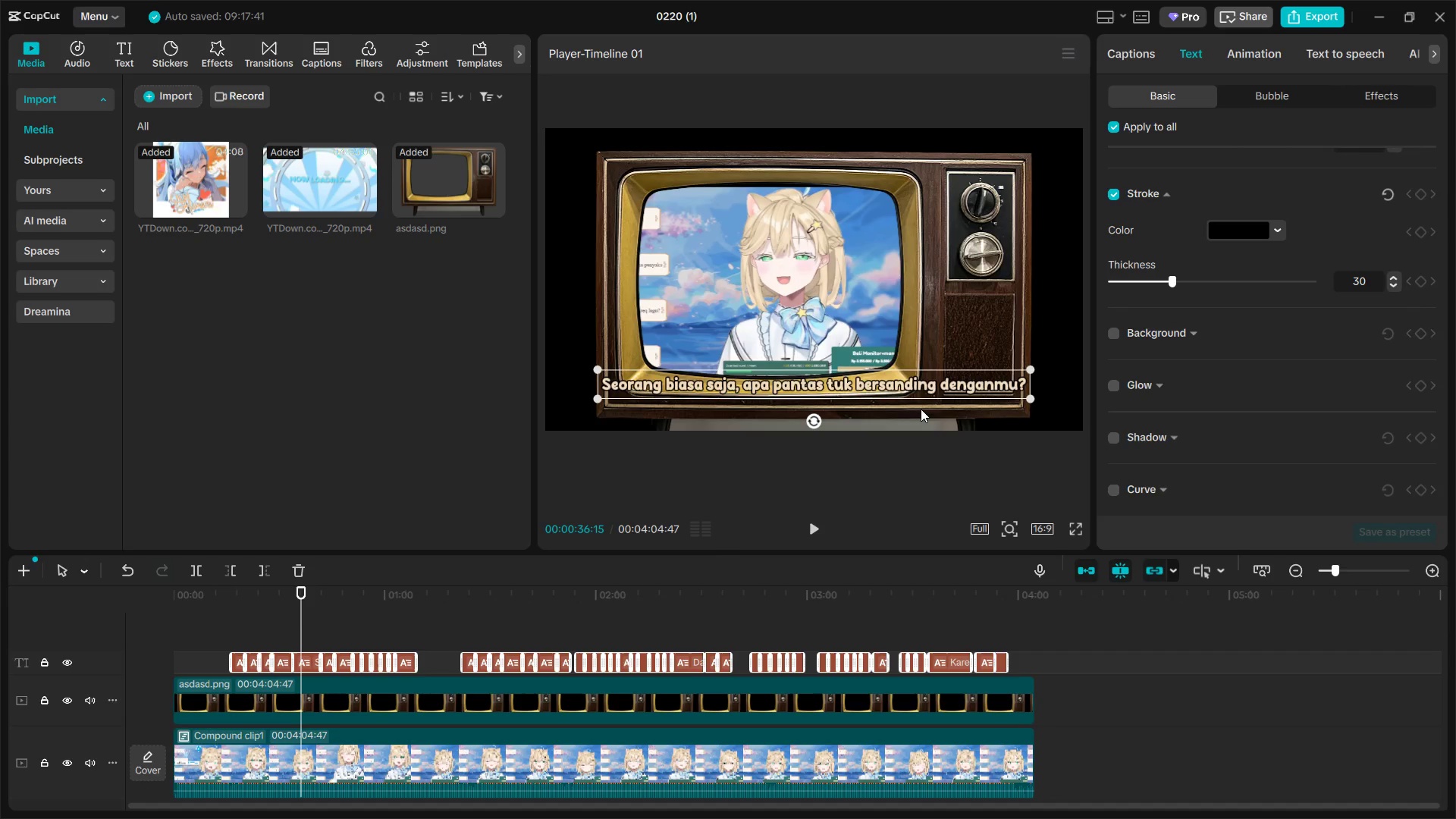 
scroll: coordinate [1231, 372], scroll_direction: up, amount: 33.0
 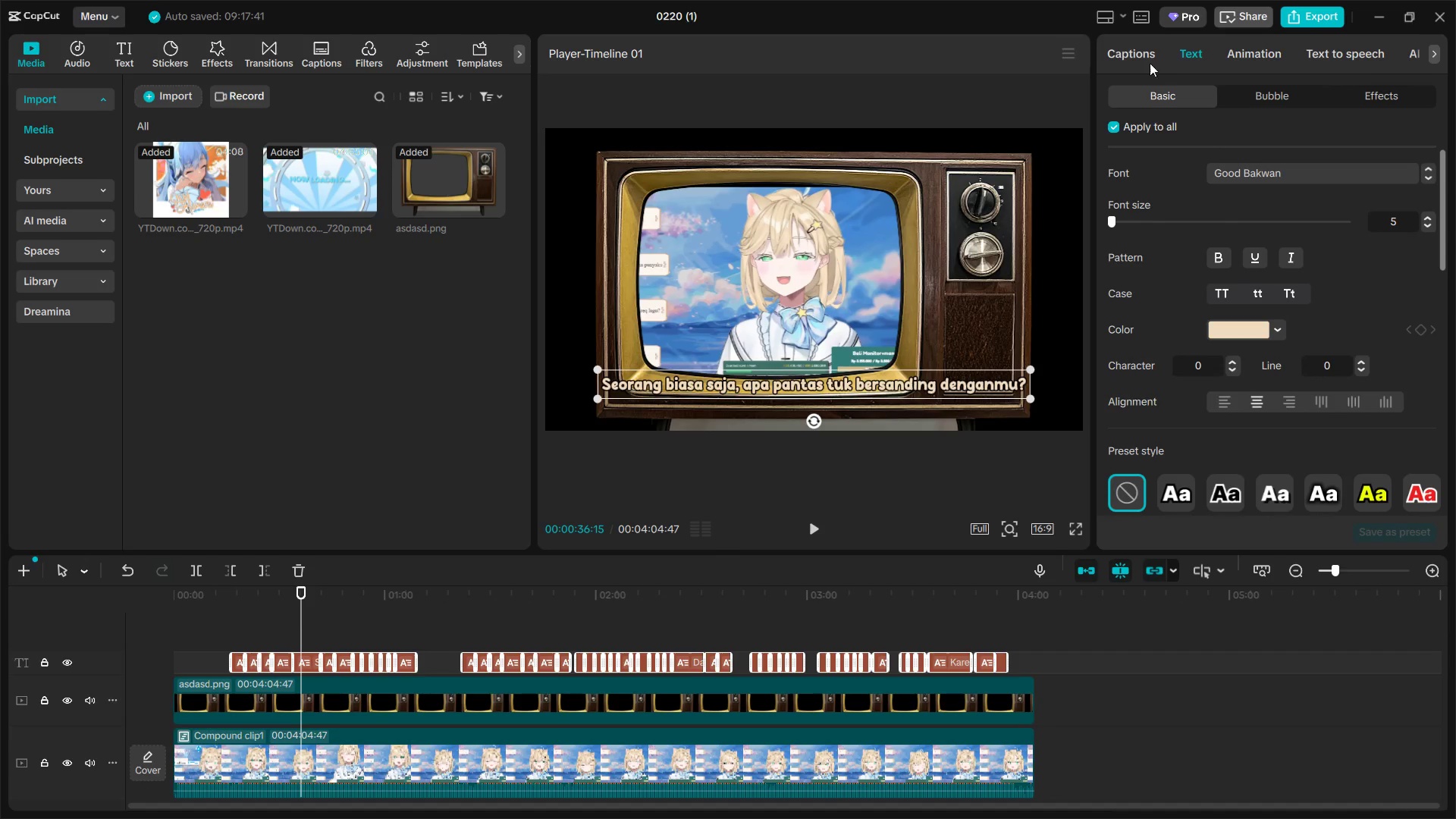 
left_click([1139, 61])
 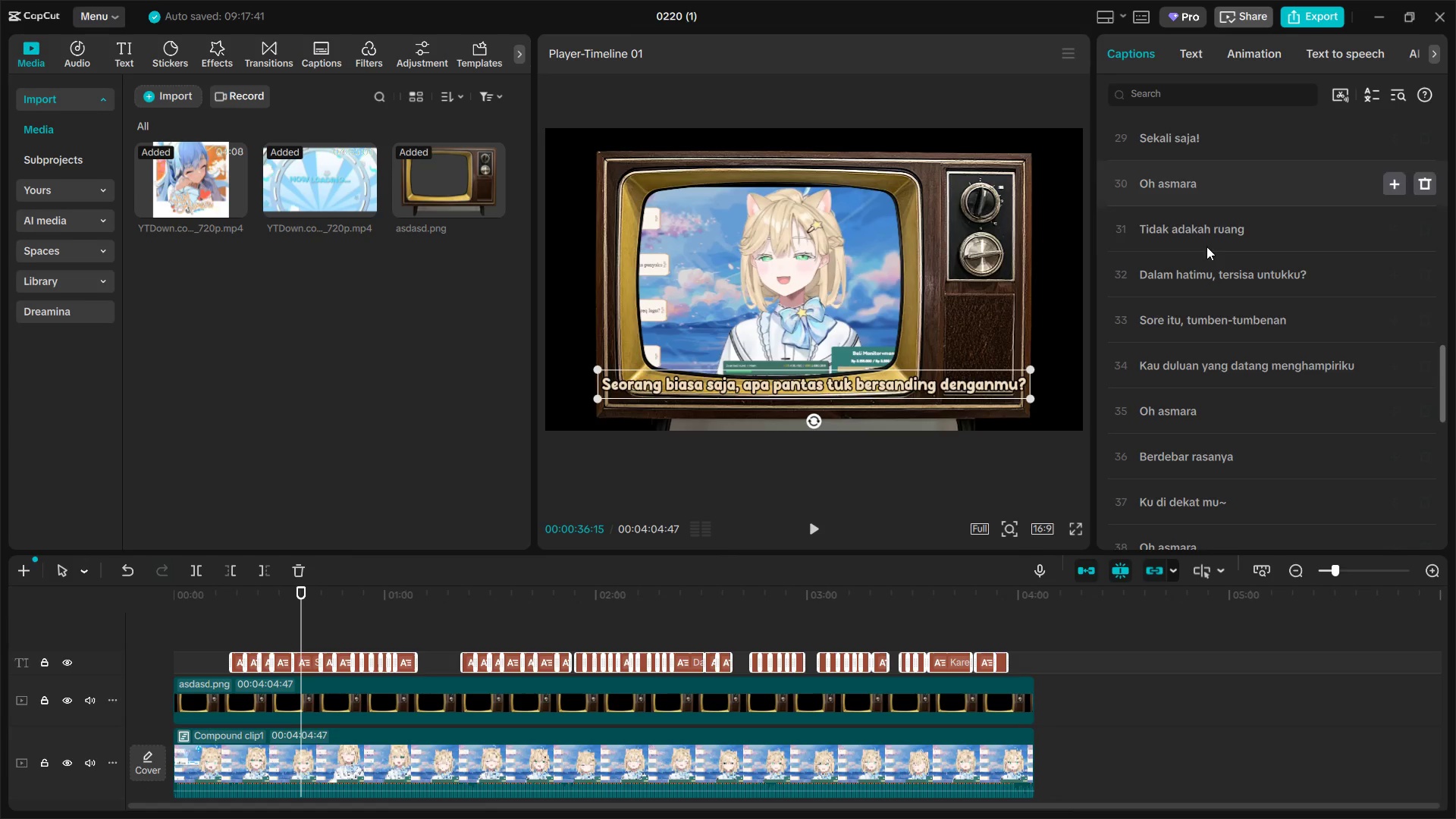 
scroll: coordinate [1258, 387], scroll_direction: down, amount: 20.0
 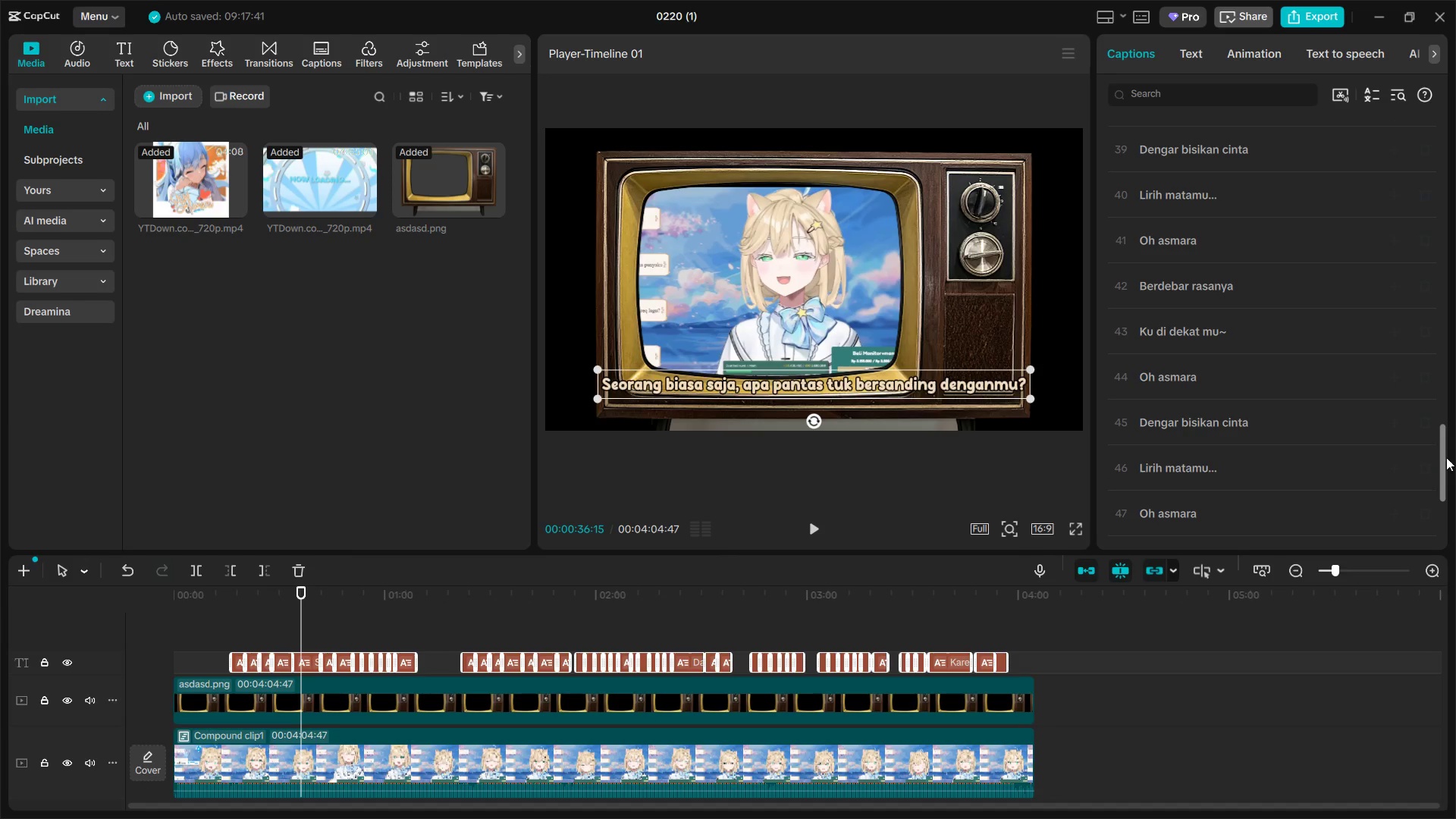 
left_click_drag(start_coordinate=[1443, 458], to_coordinate=[1451, 110])
 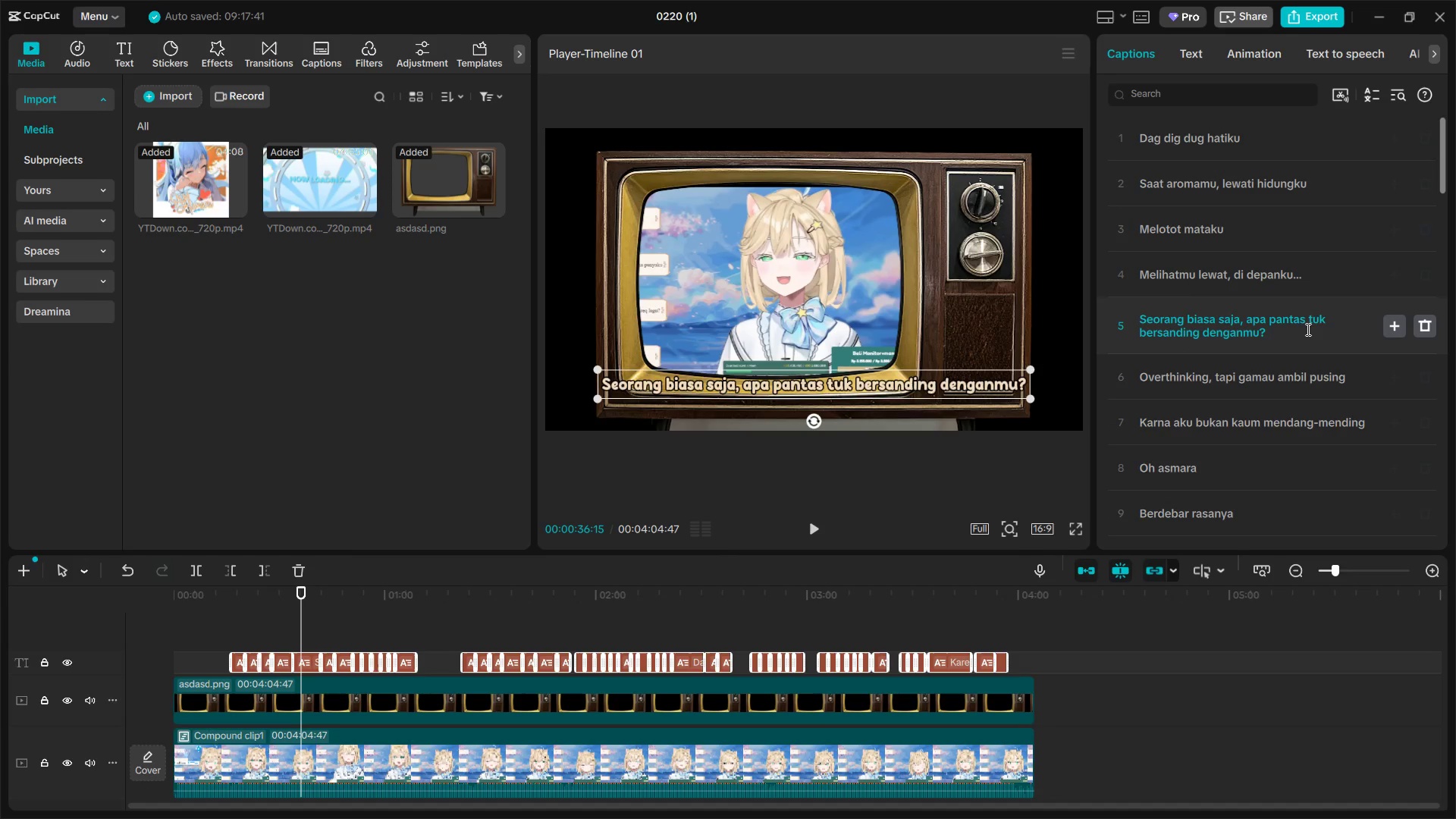 
left_click([1308, 328])
 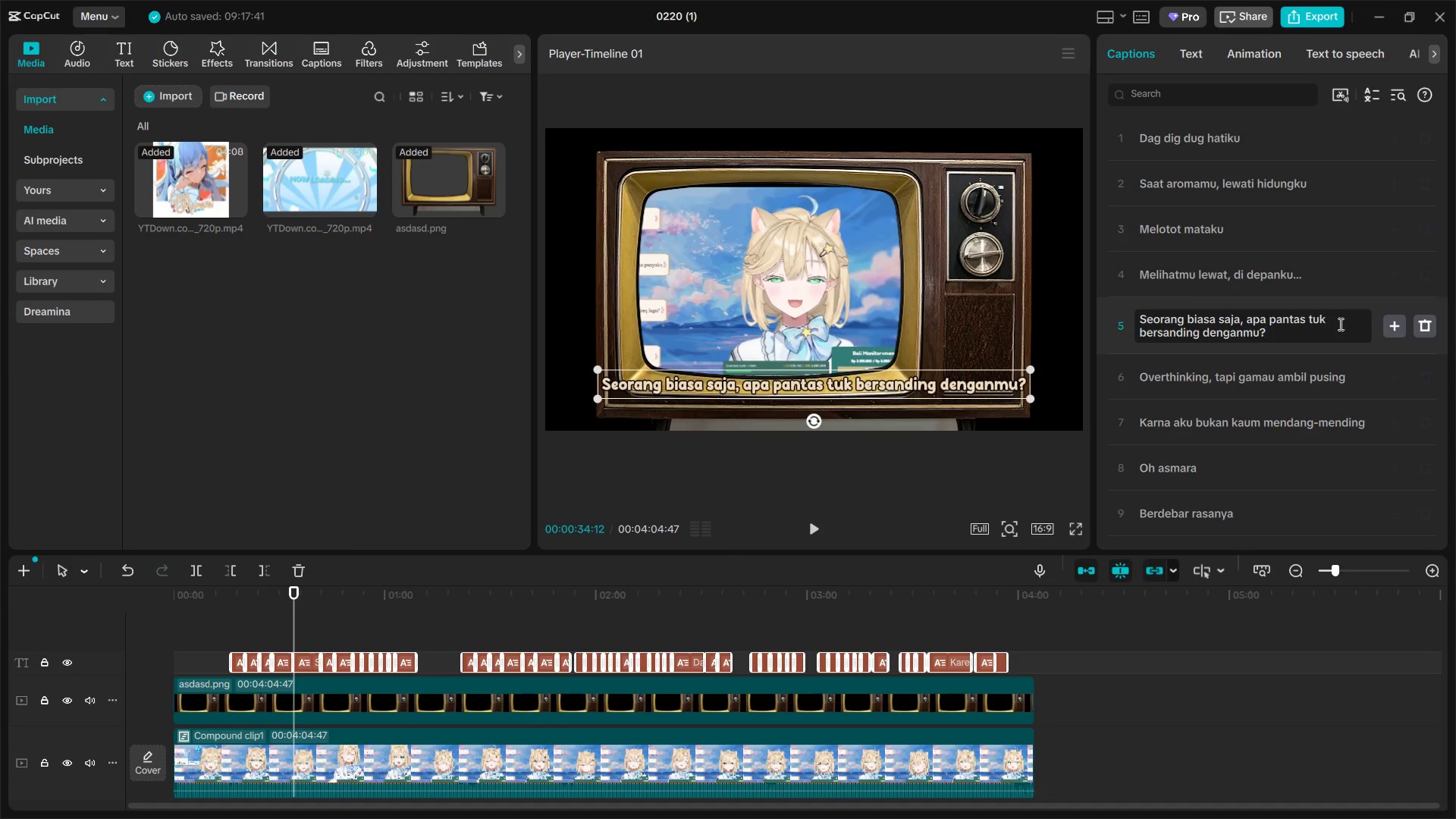 
double_click([1339, 322])
 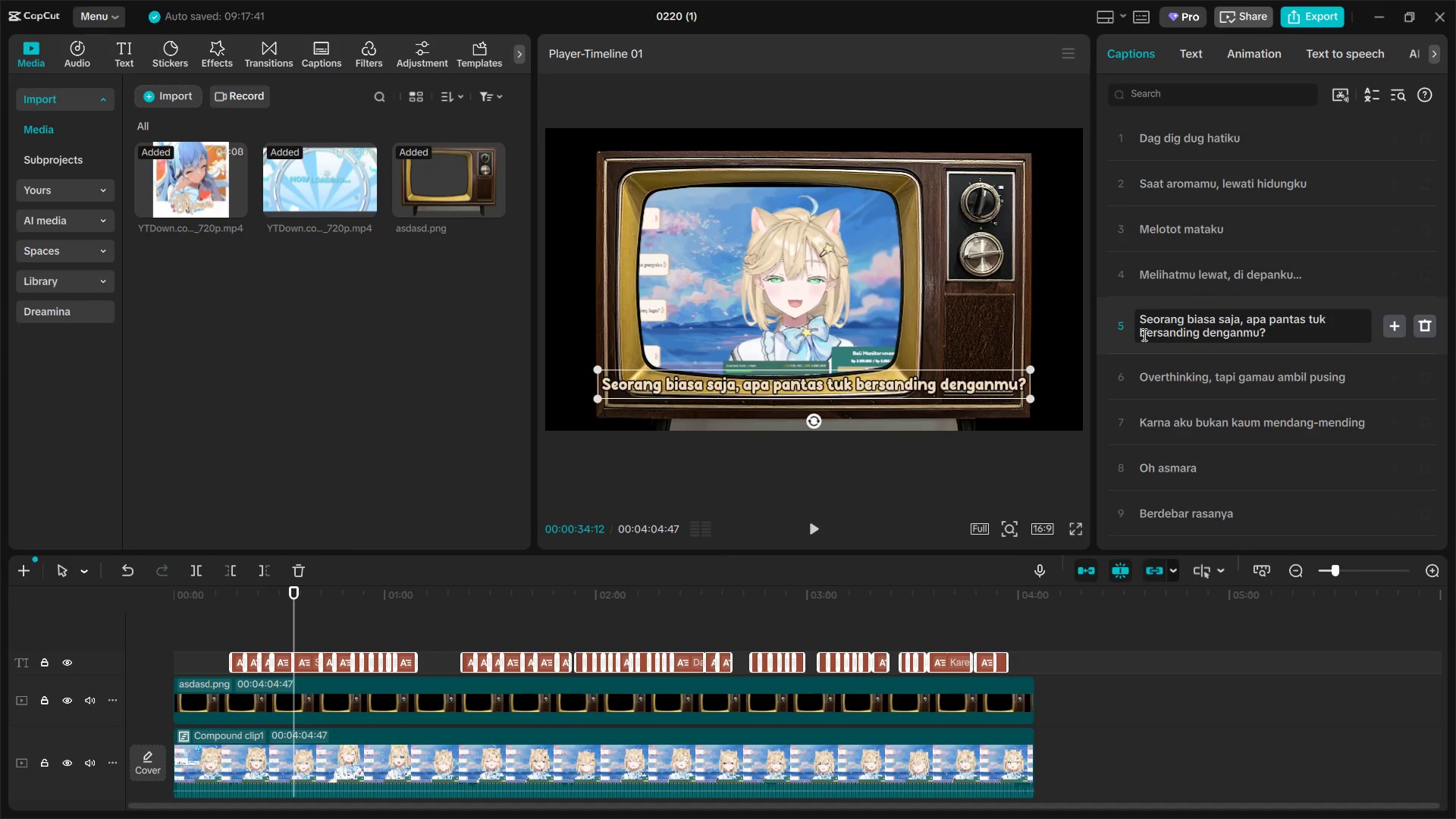 
left_click([1141, 331])
 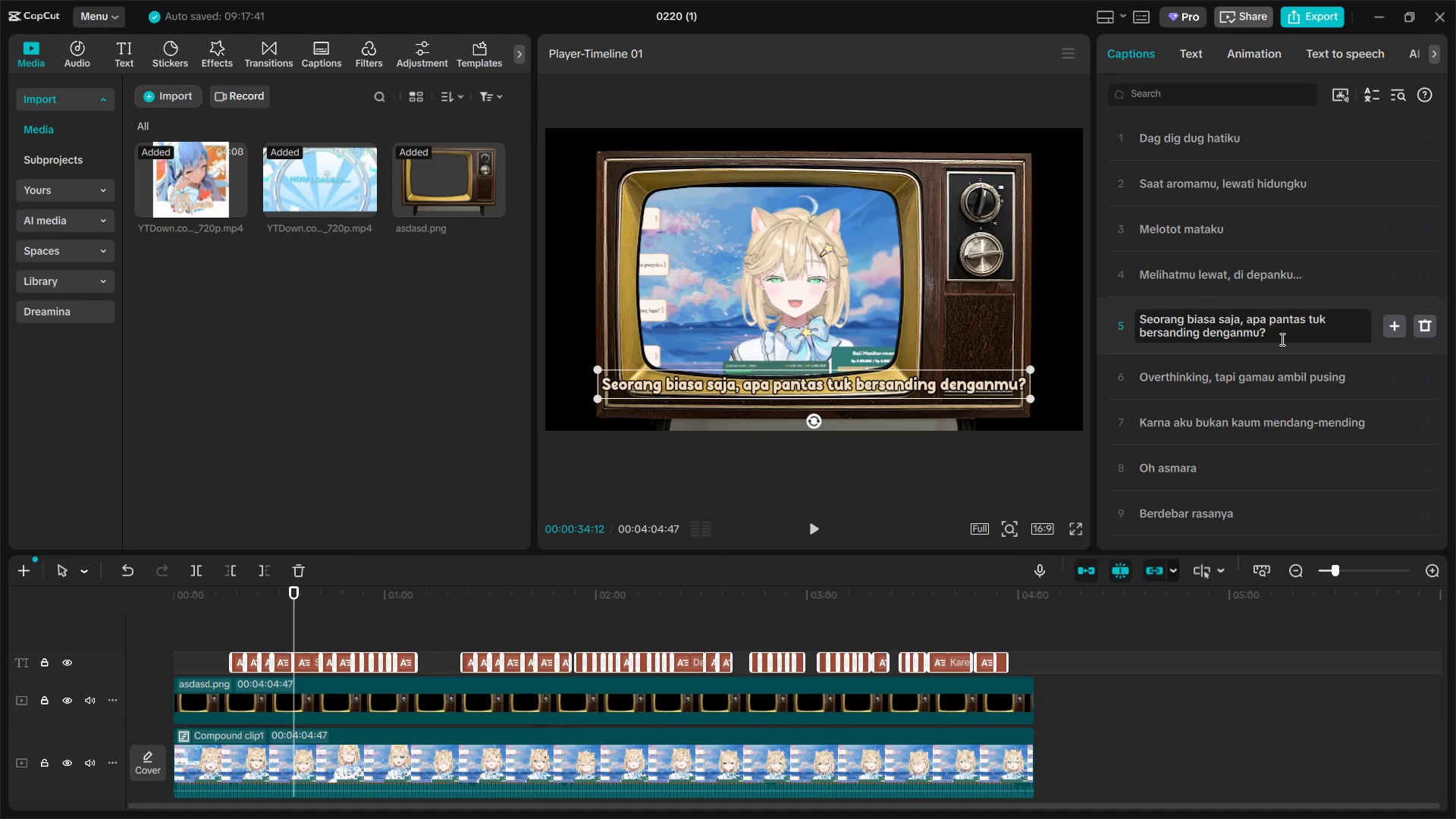 
key(Shift+Enter)
 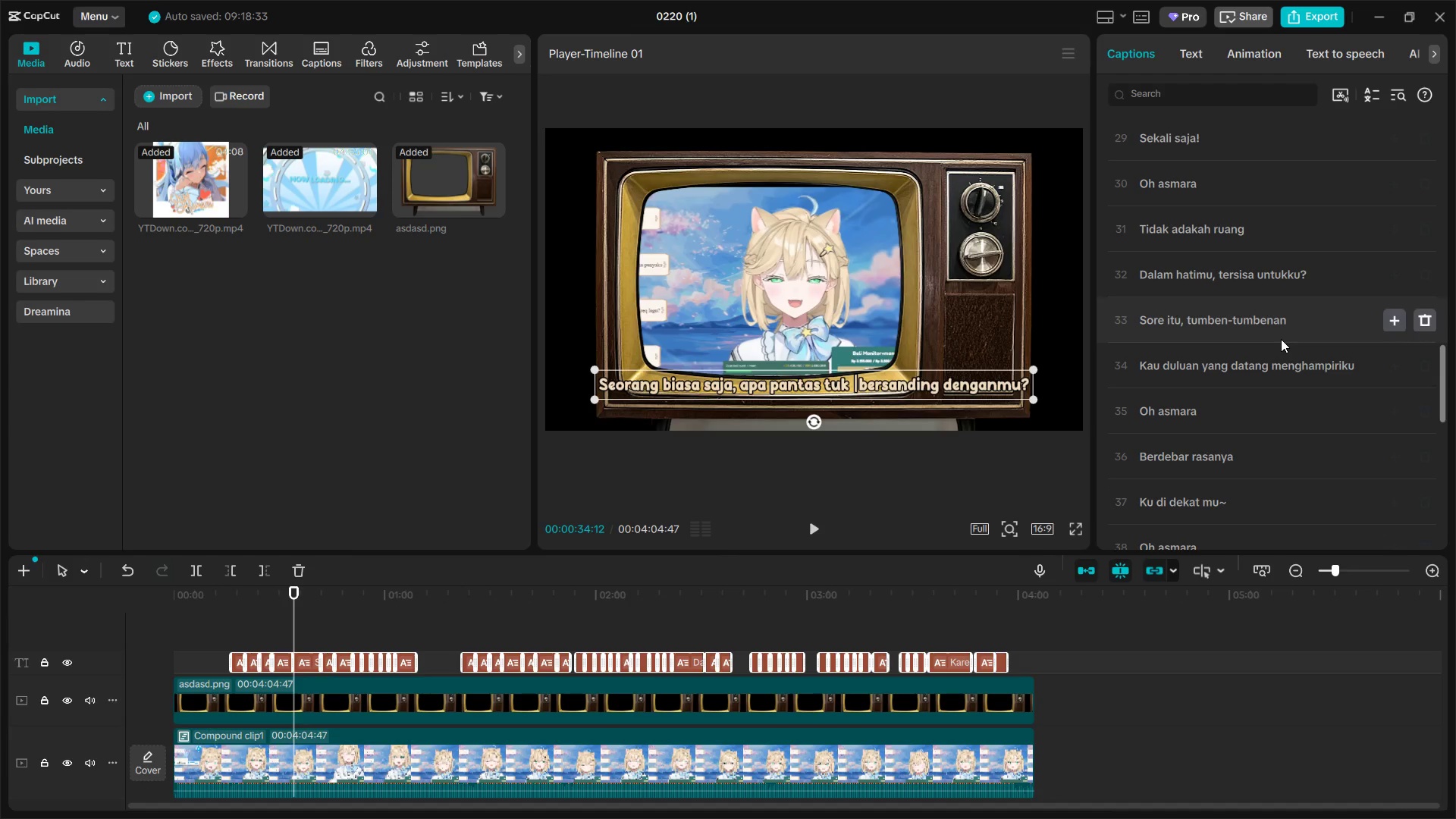 
key(Shift+Backslash)
 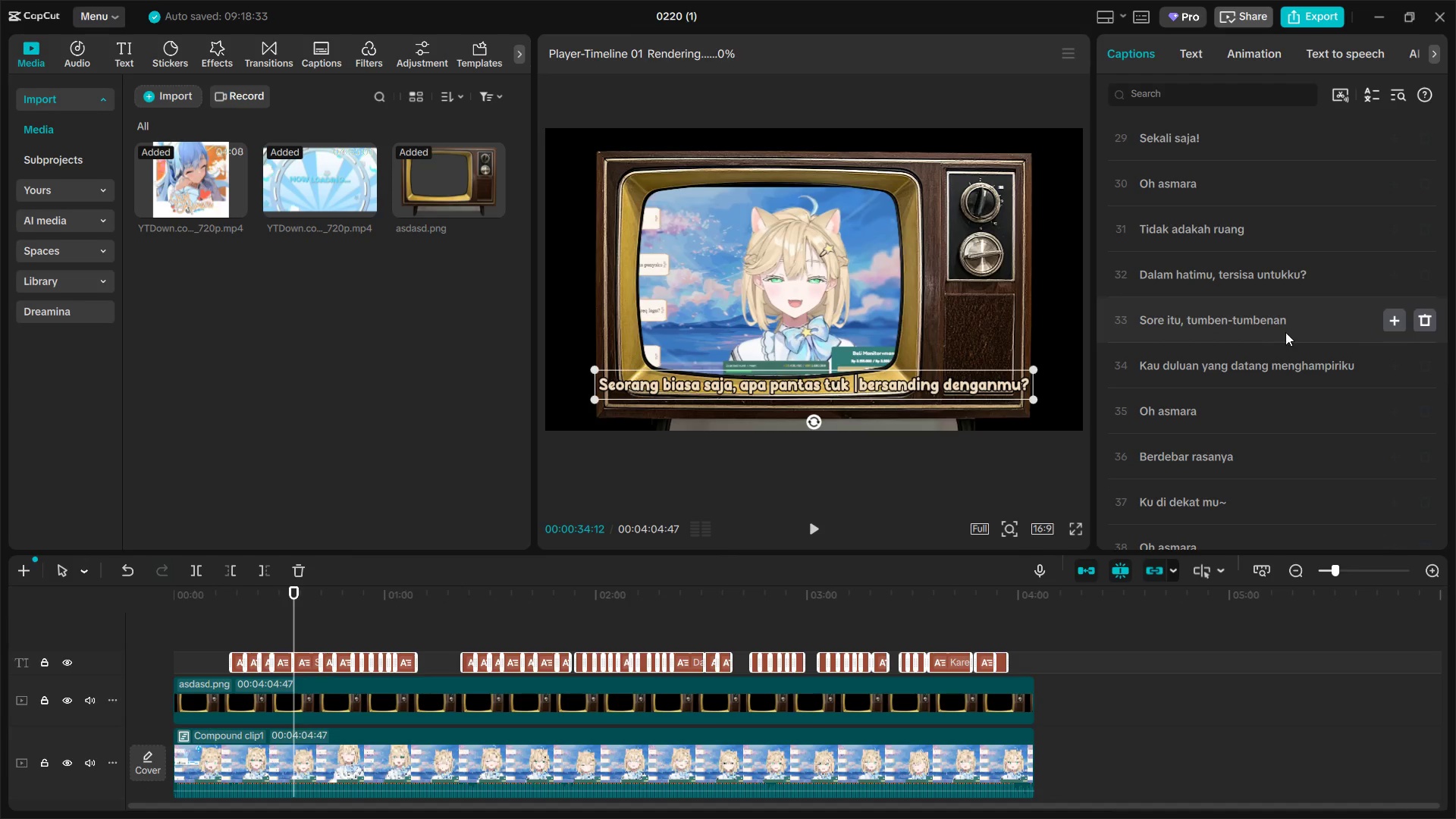 
scroll: coordinate [1278, 347], scroll_direction: up, amount: 56.0
 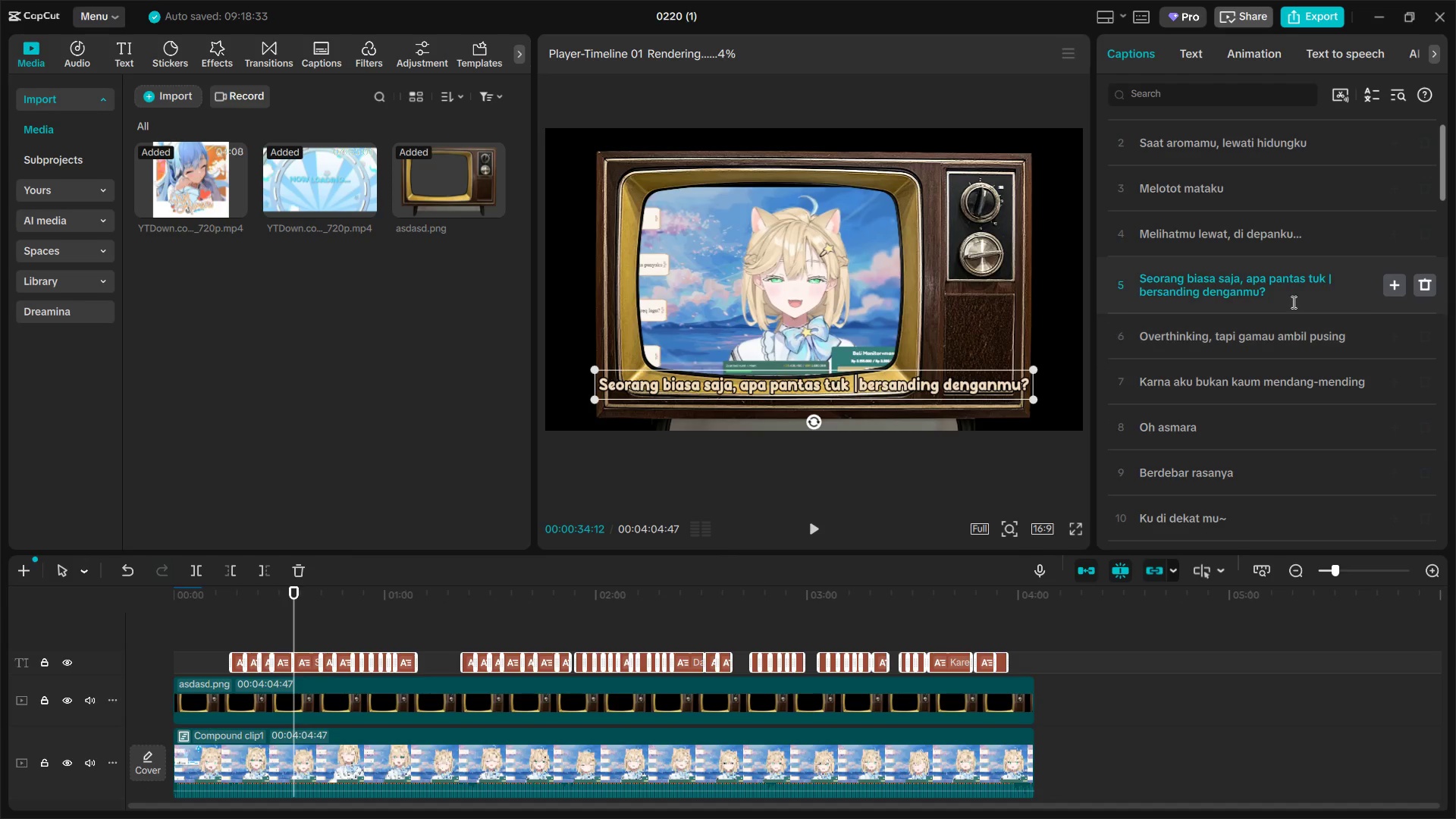 
left_click([1292, 292])
 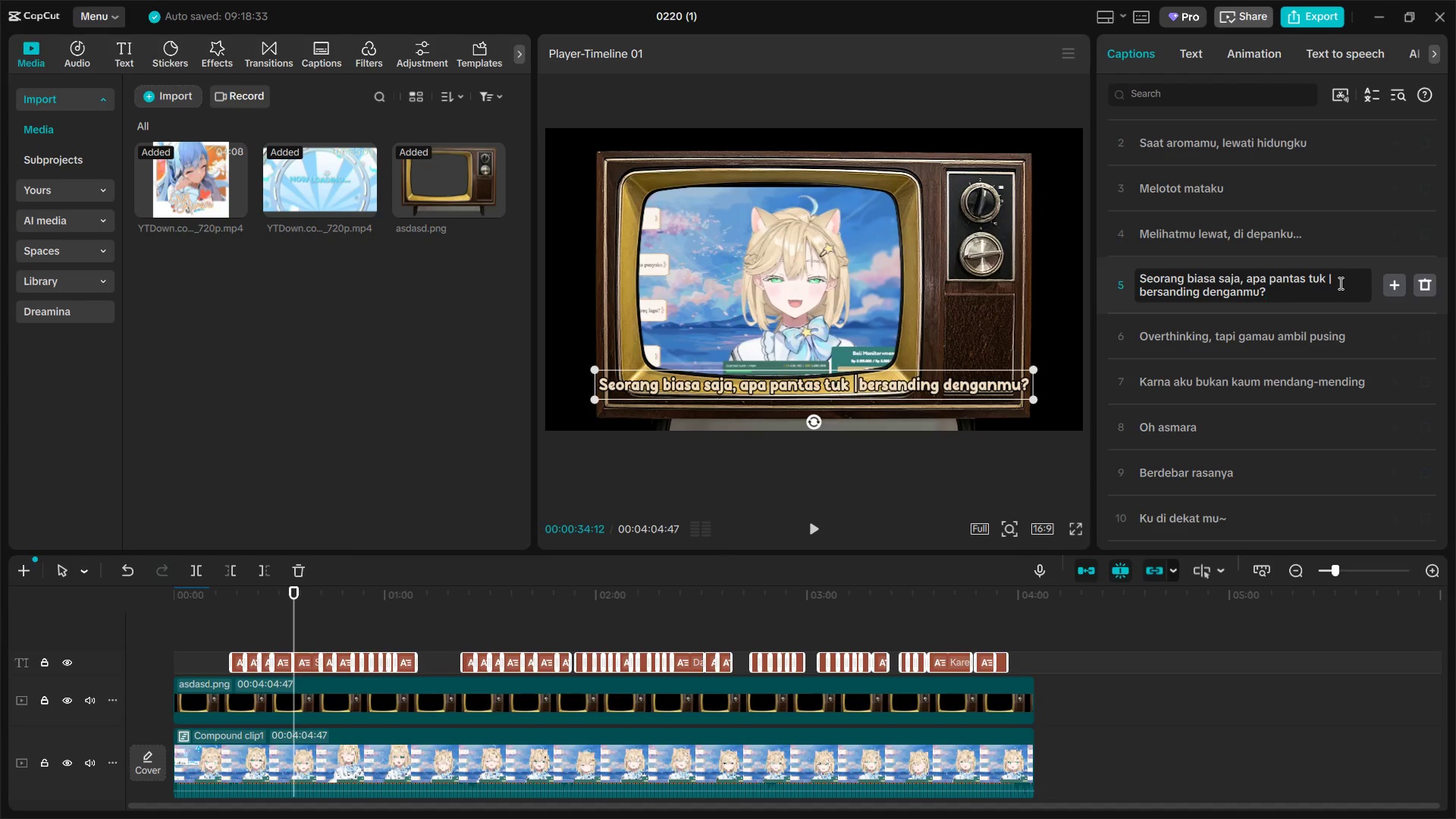 
double_click([1339, 283])
 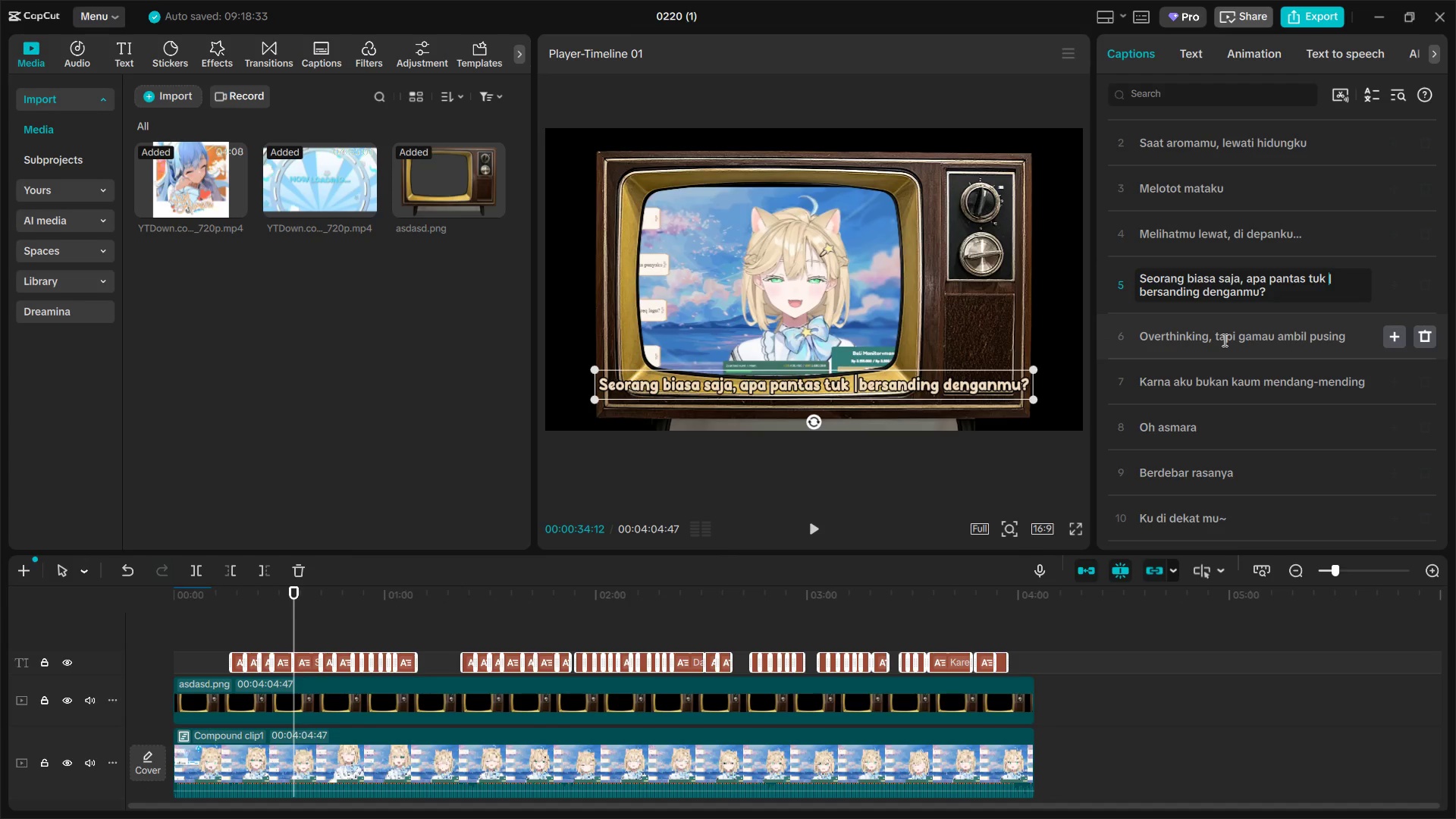 
left_click([1350, 271])
 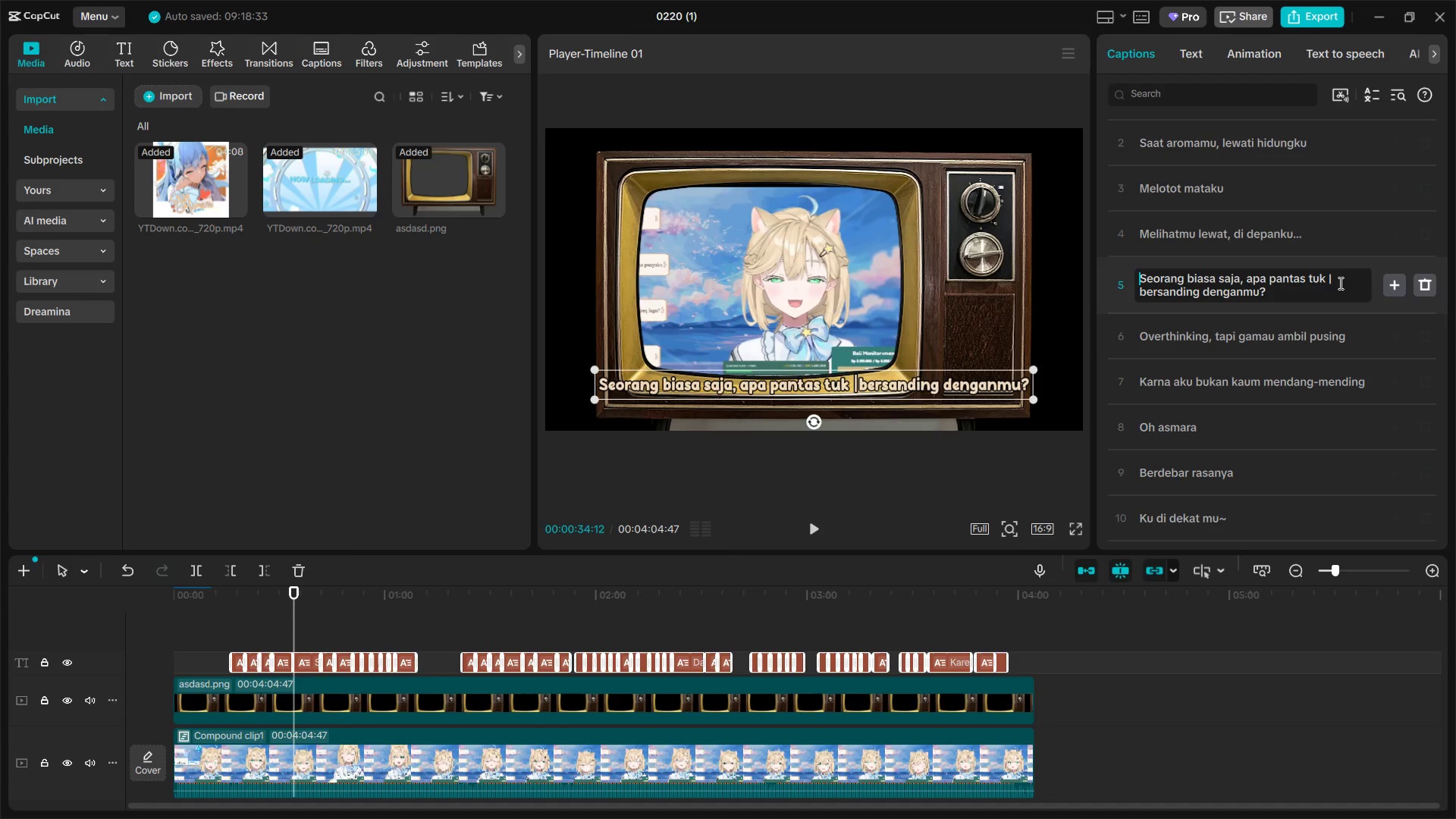 
left_click([1341, 282])
 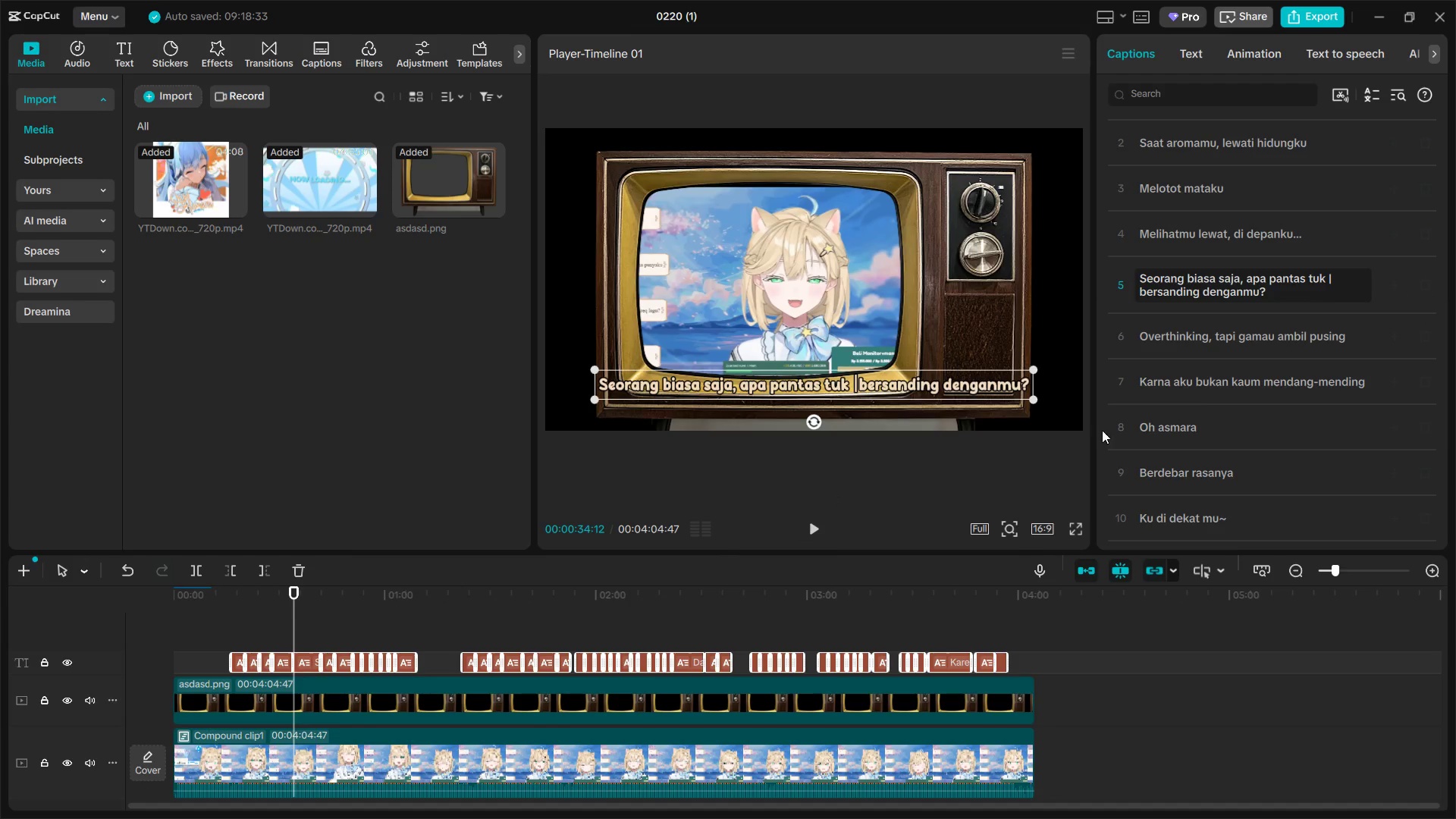 
wait(8.05)
 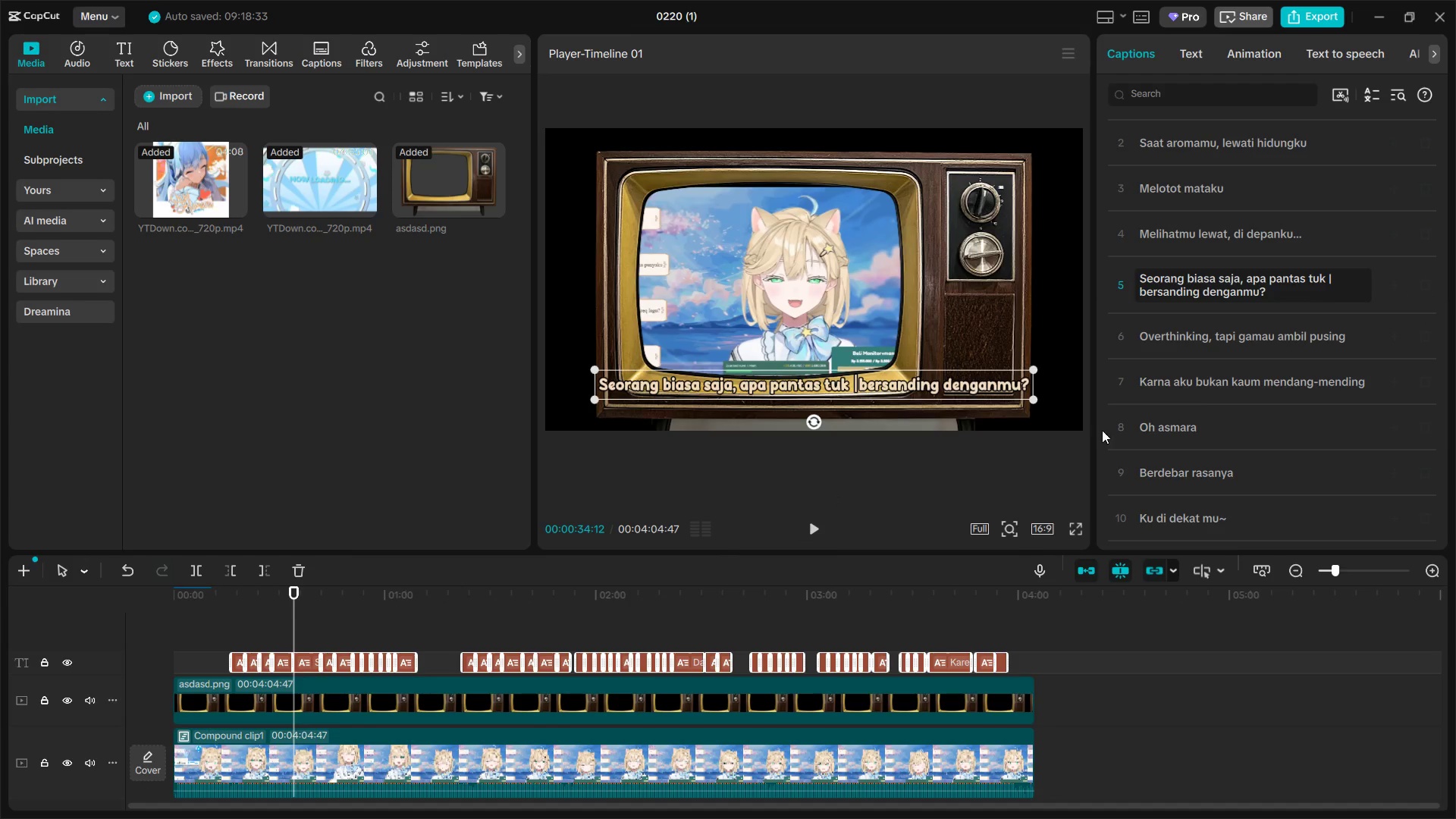 
left_click([1141, 293])
 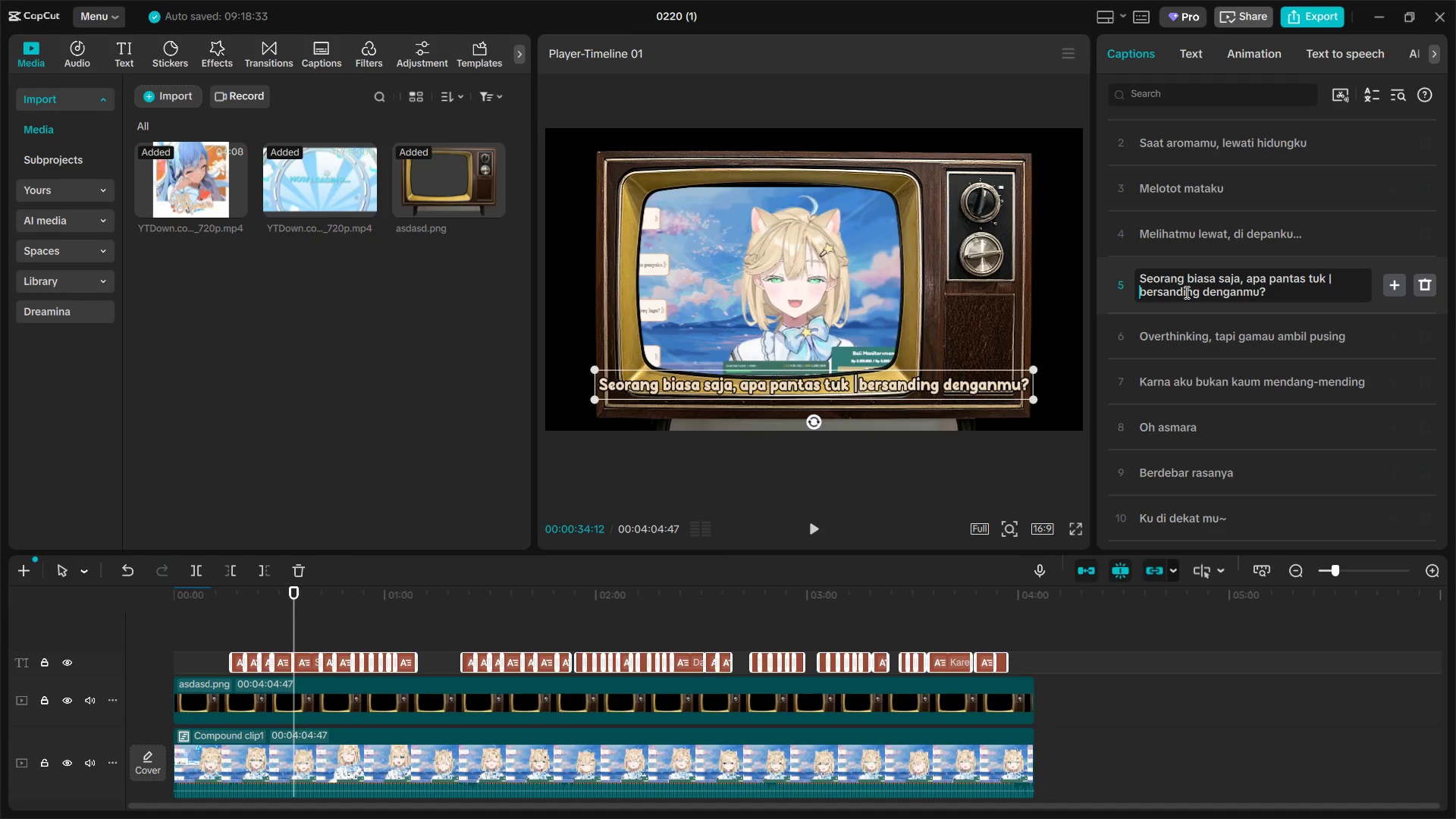 
key(Backspace)
 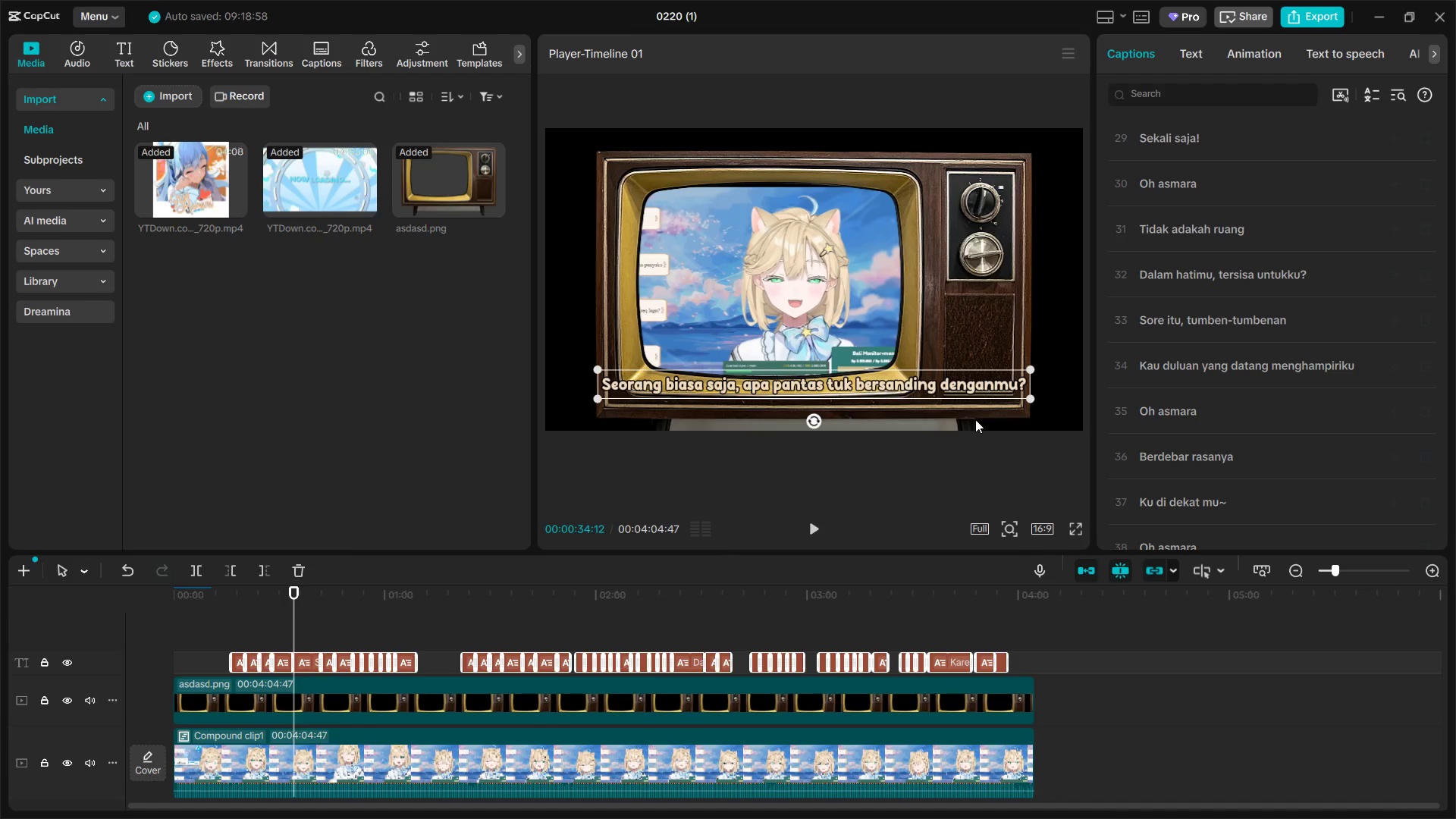 
key(Space)
 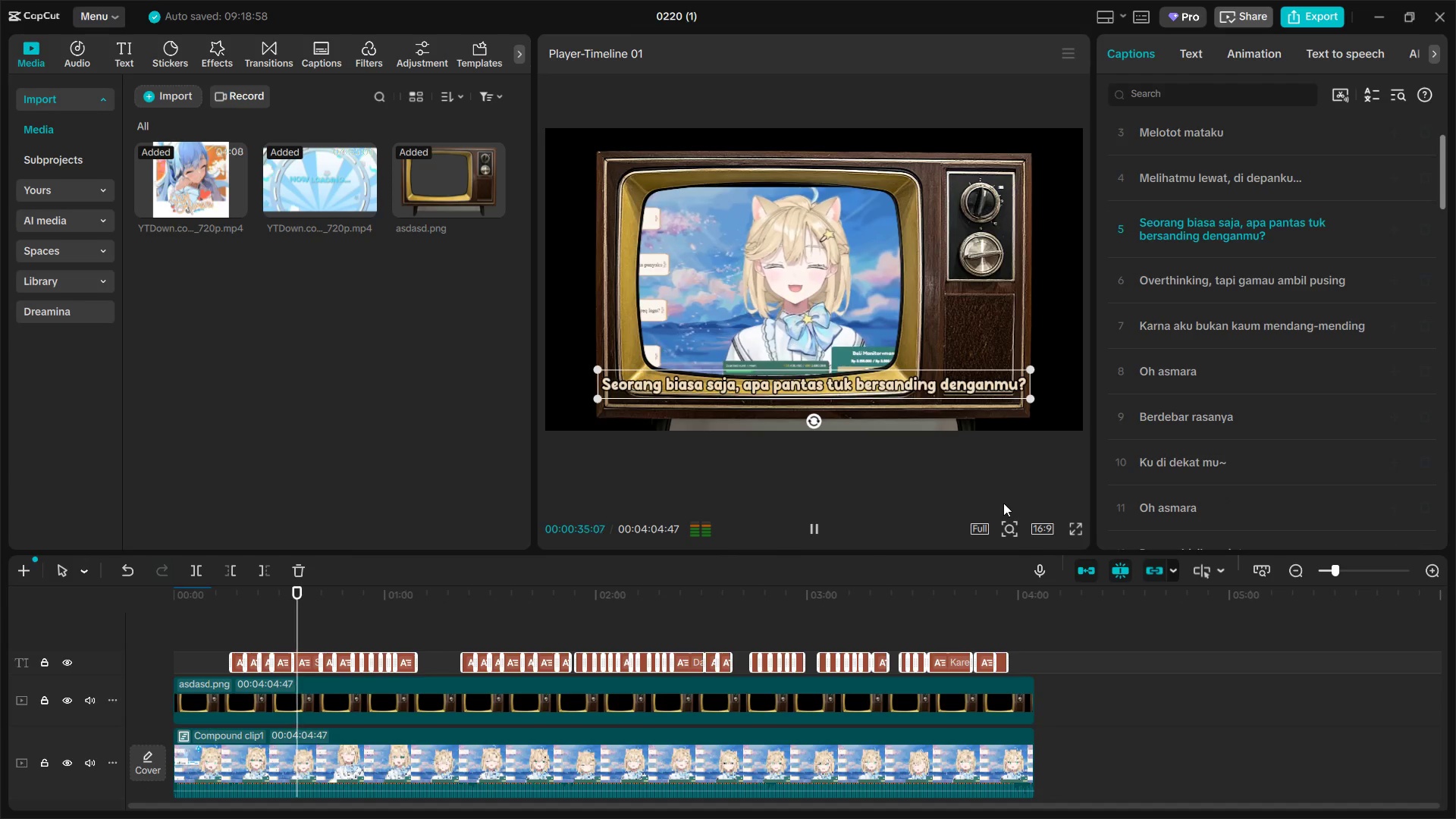 
key(Space)
 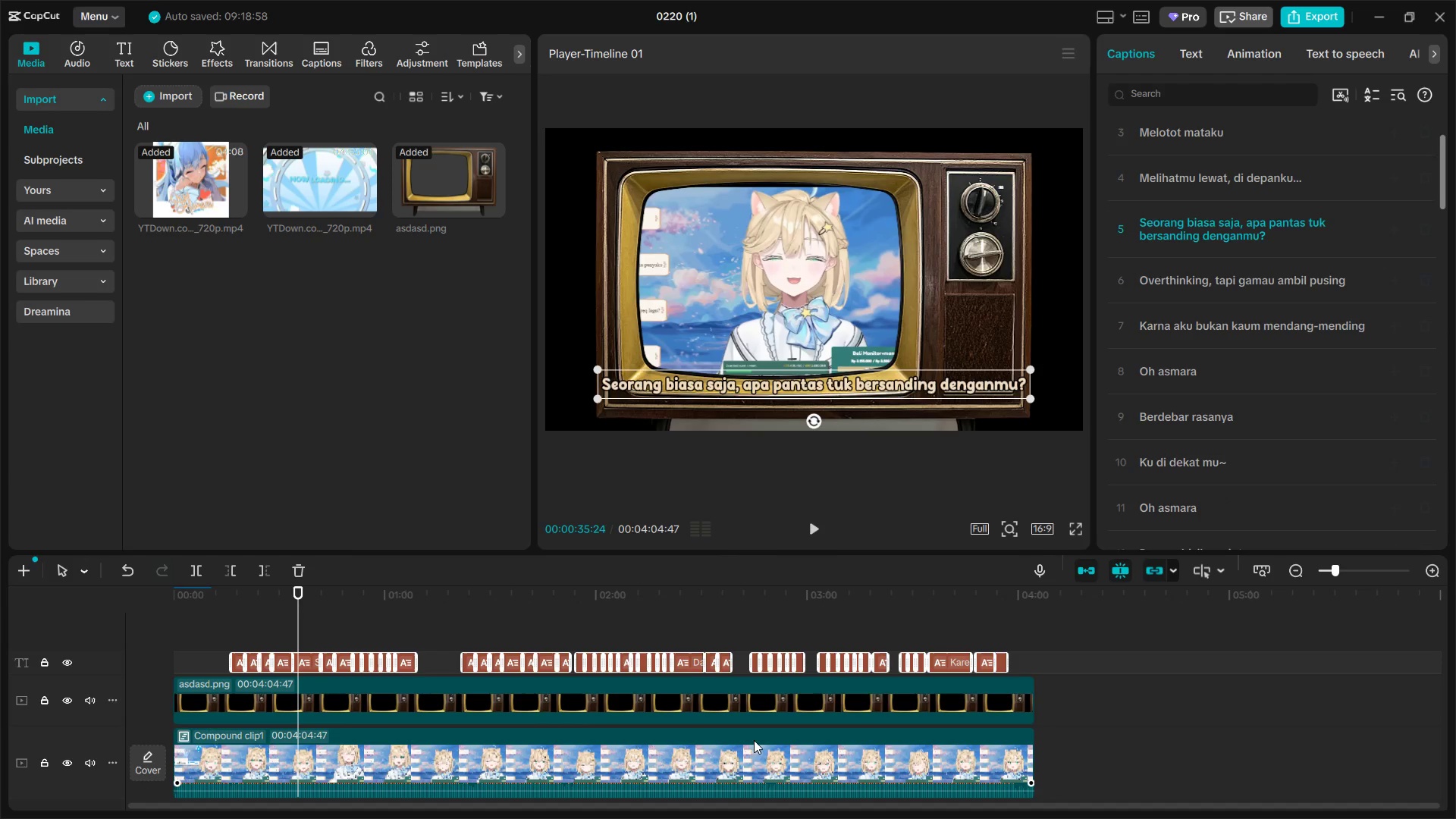 
left_click([754, 752])
 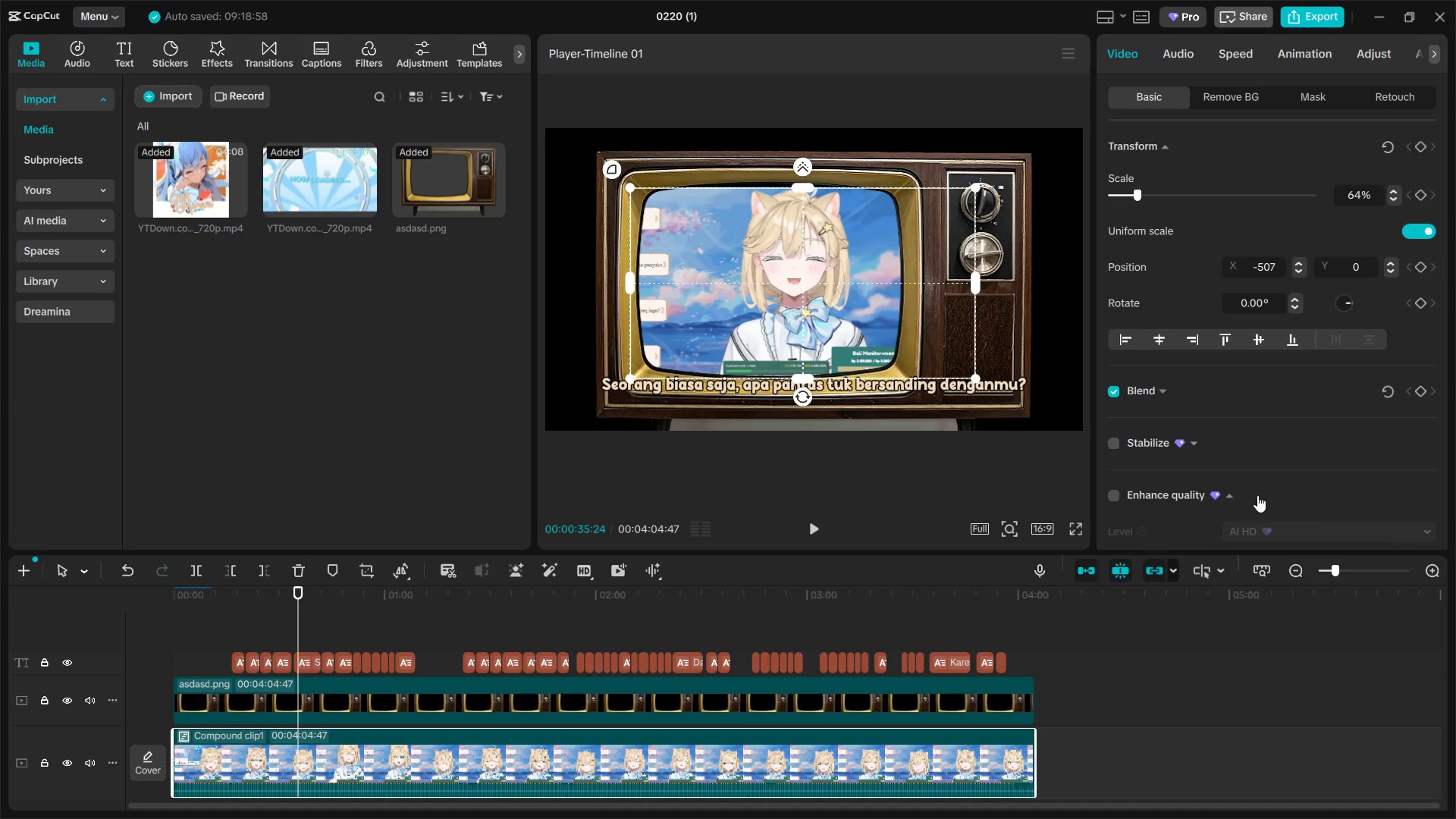 
scroll: coordinate [1316, 443], scroll_direction: down, amount: 25.0
 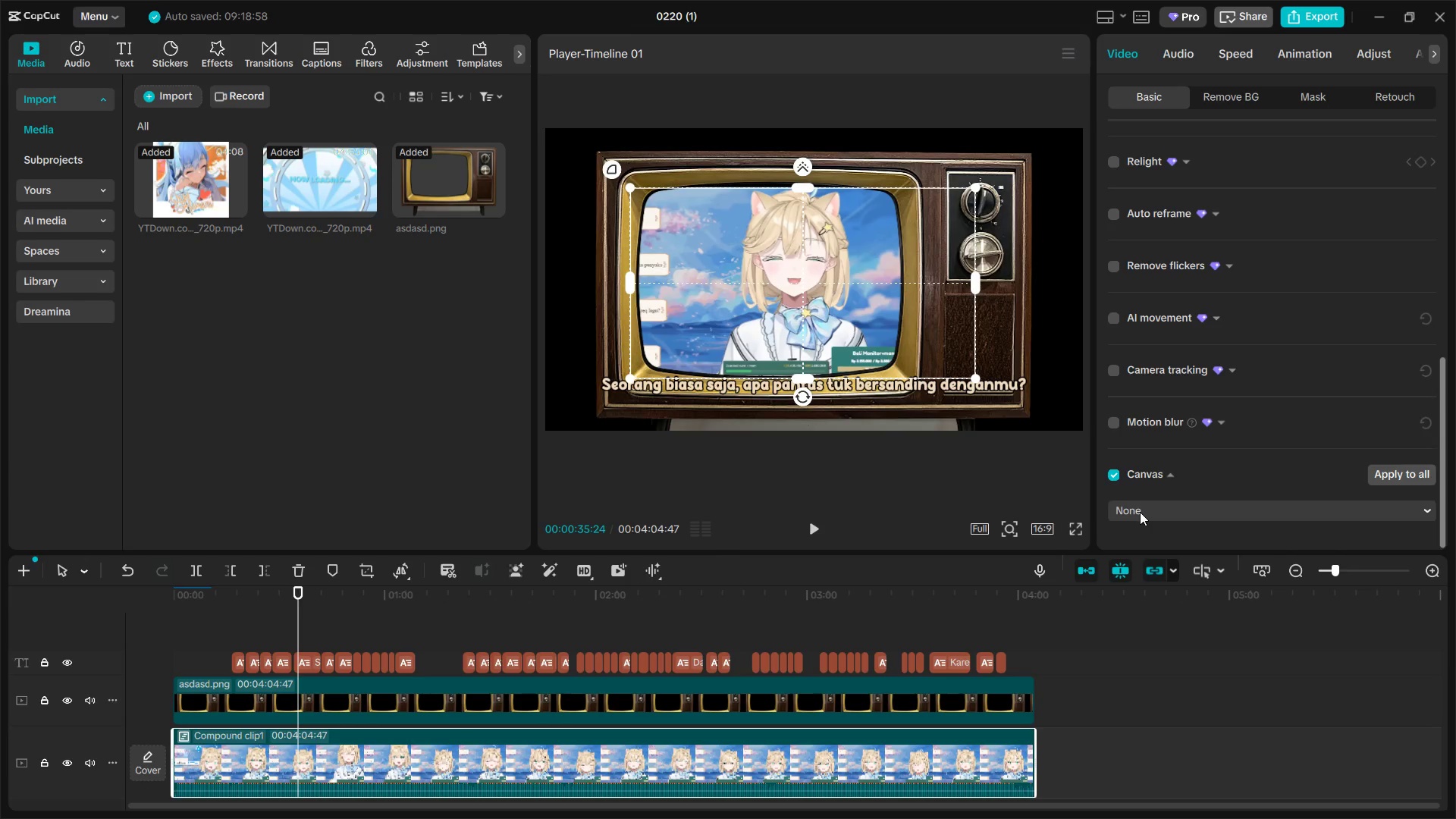 
left_click([1141, 512])
 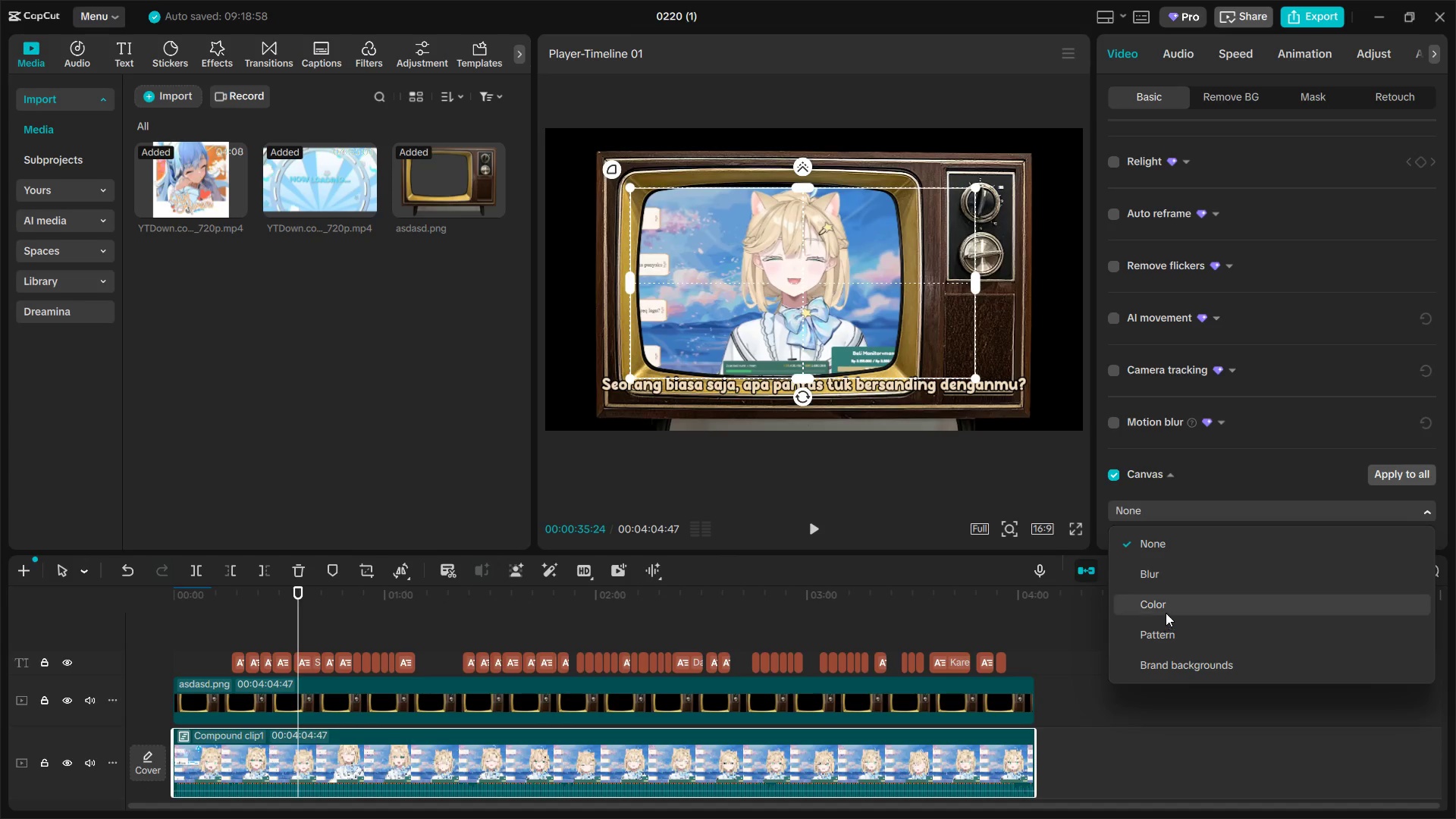 
left_click([1163, 628])
 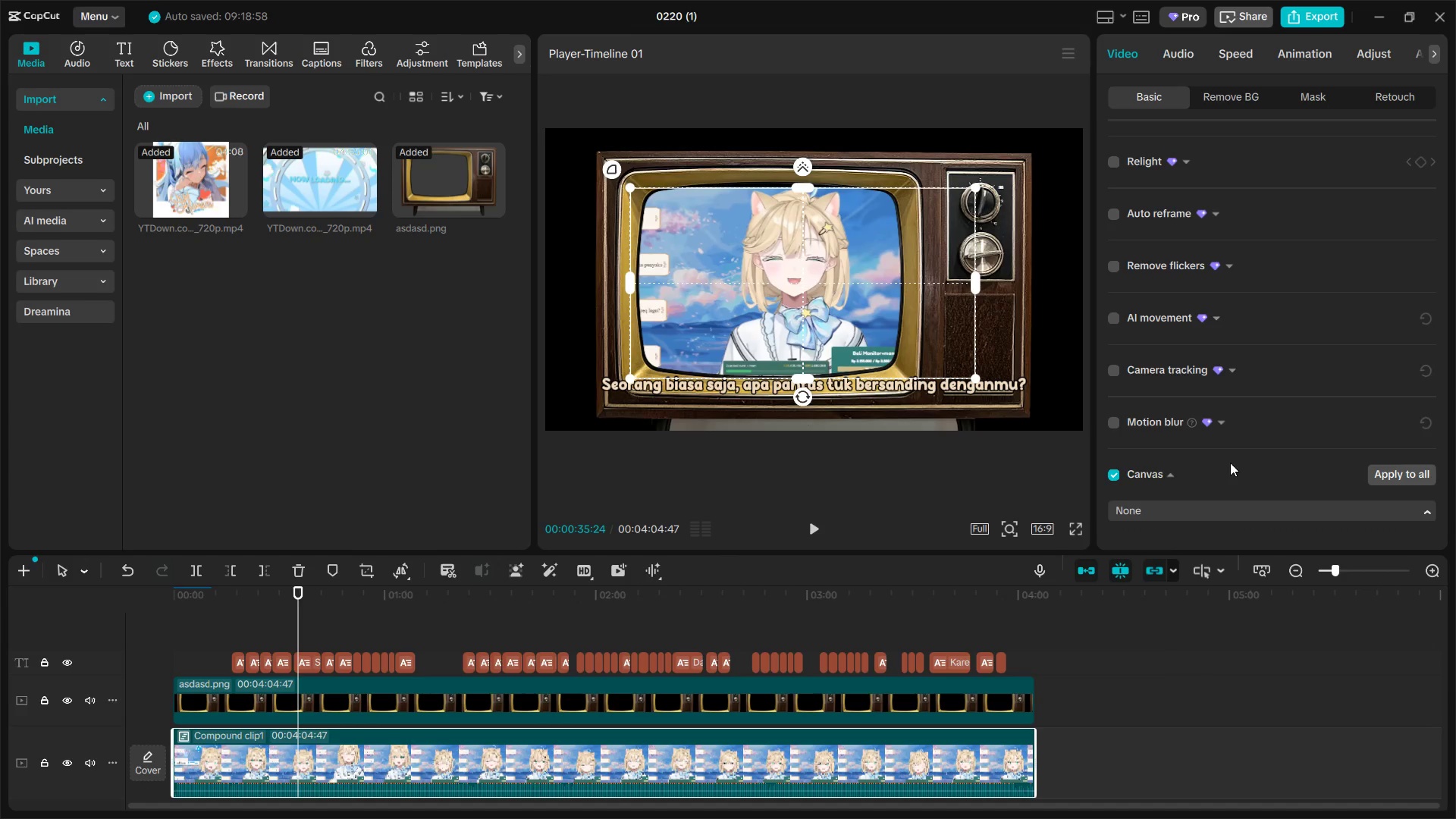 
scroll: coordinate [1269, 446], scroll_direction: down, amount: 10.0
 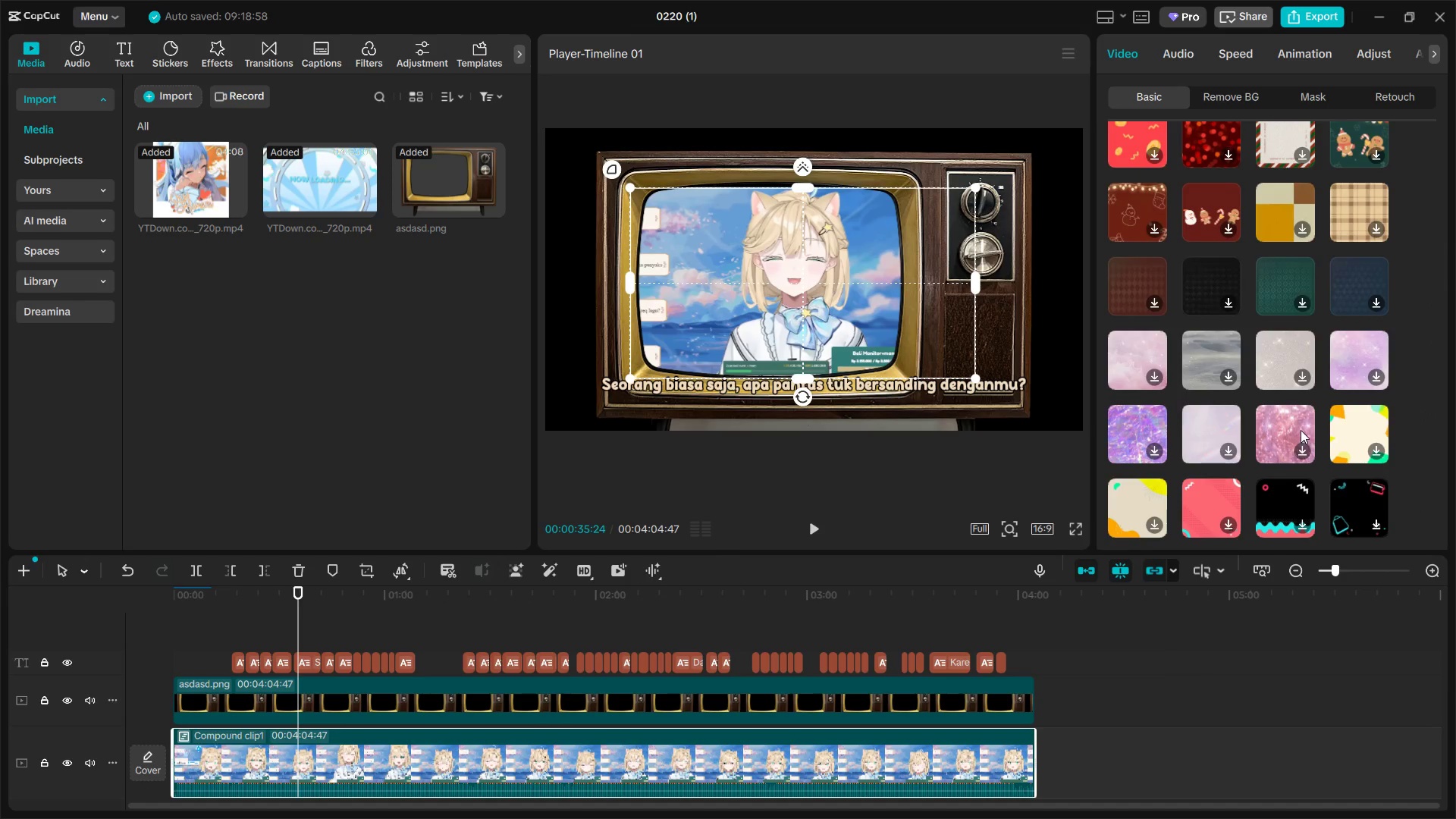 
left_click([1300, 431])
 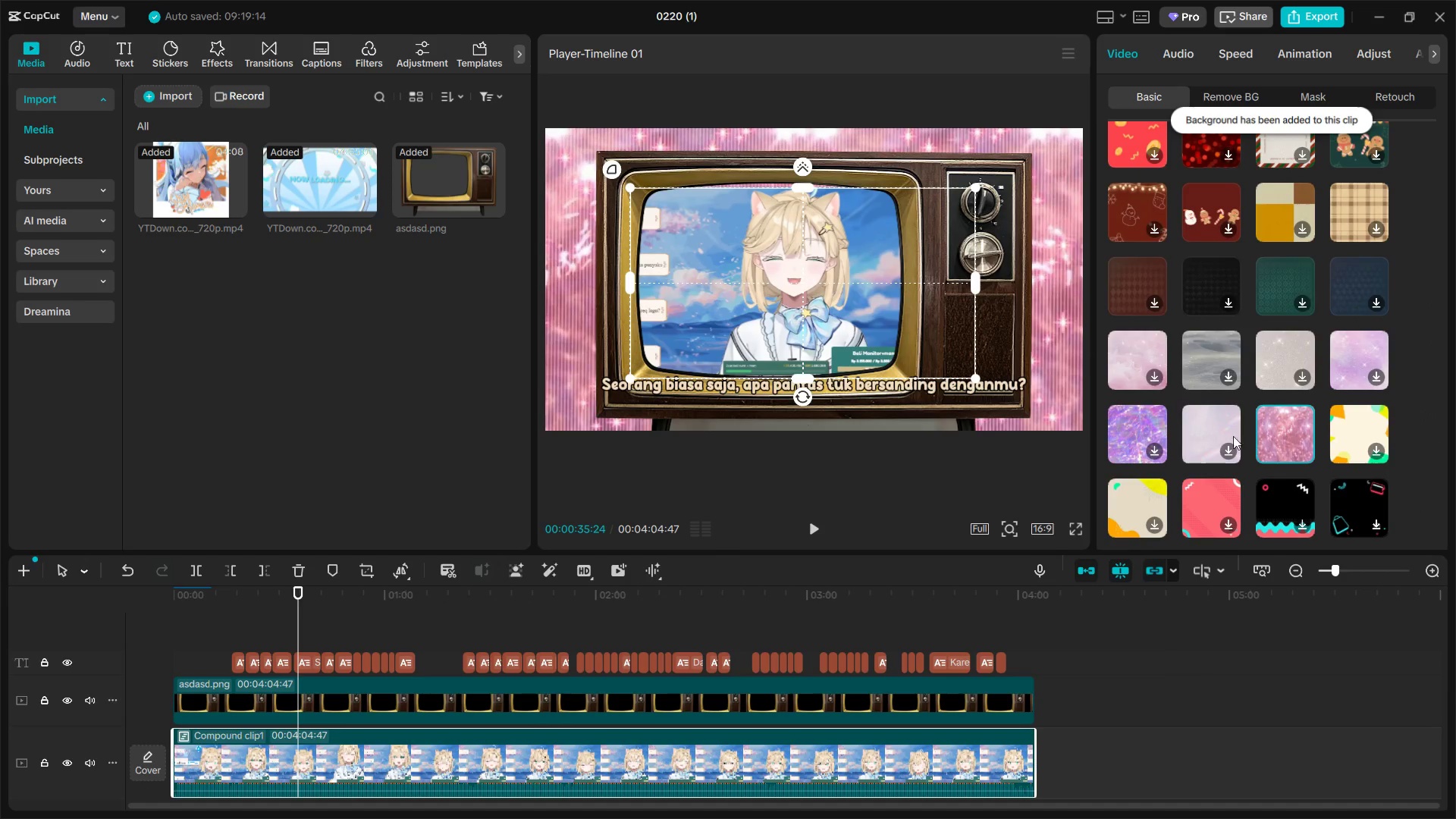 
left_click([1160, 434])
 